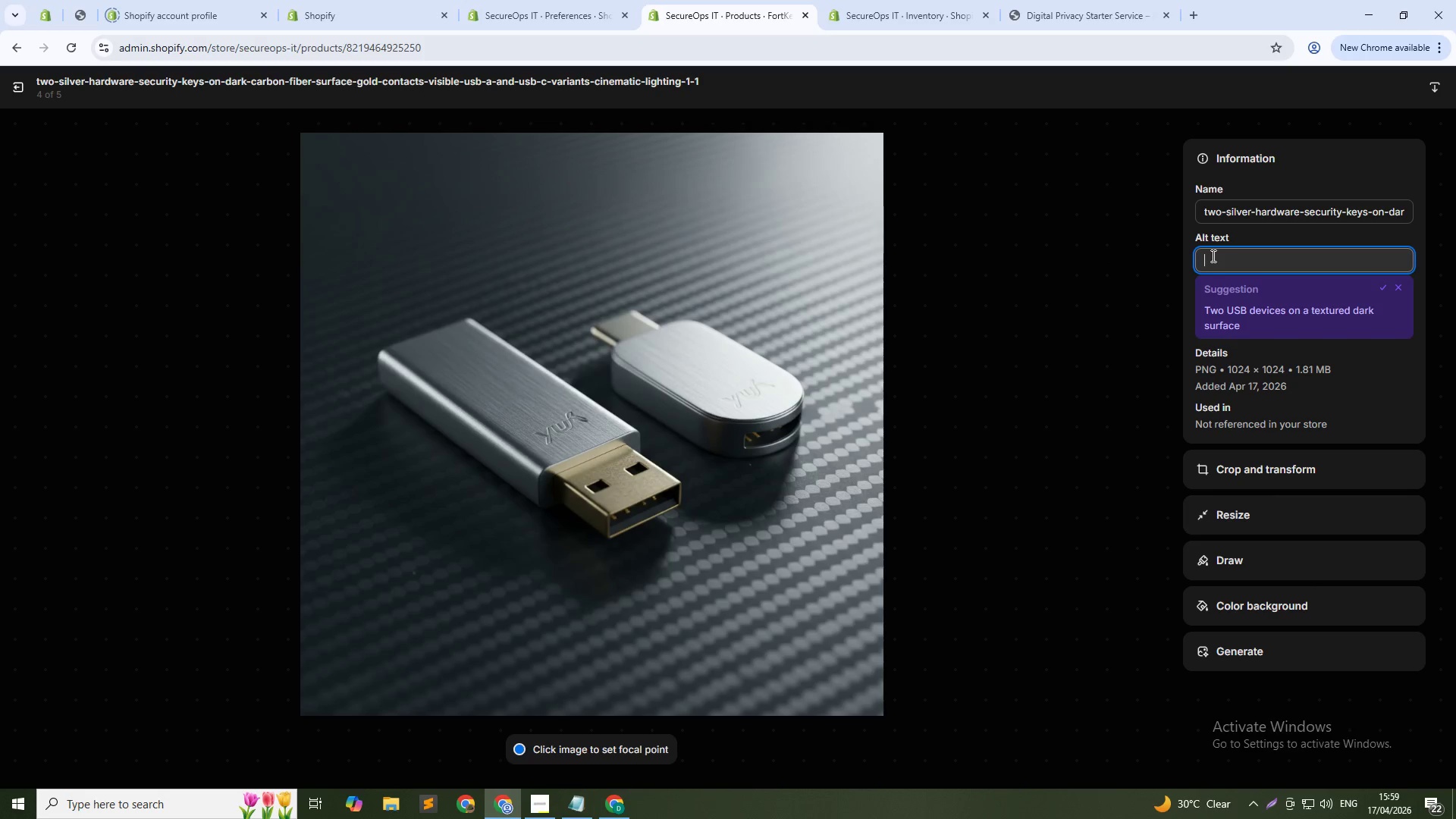 
key(Control+V)
 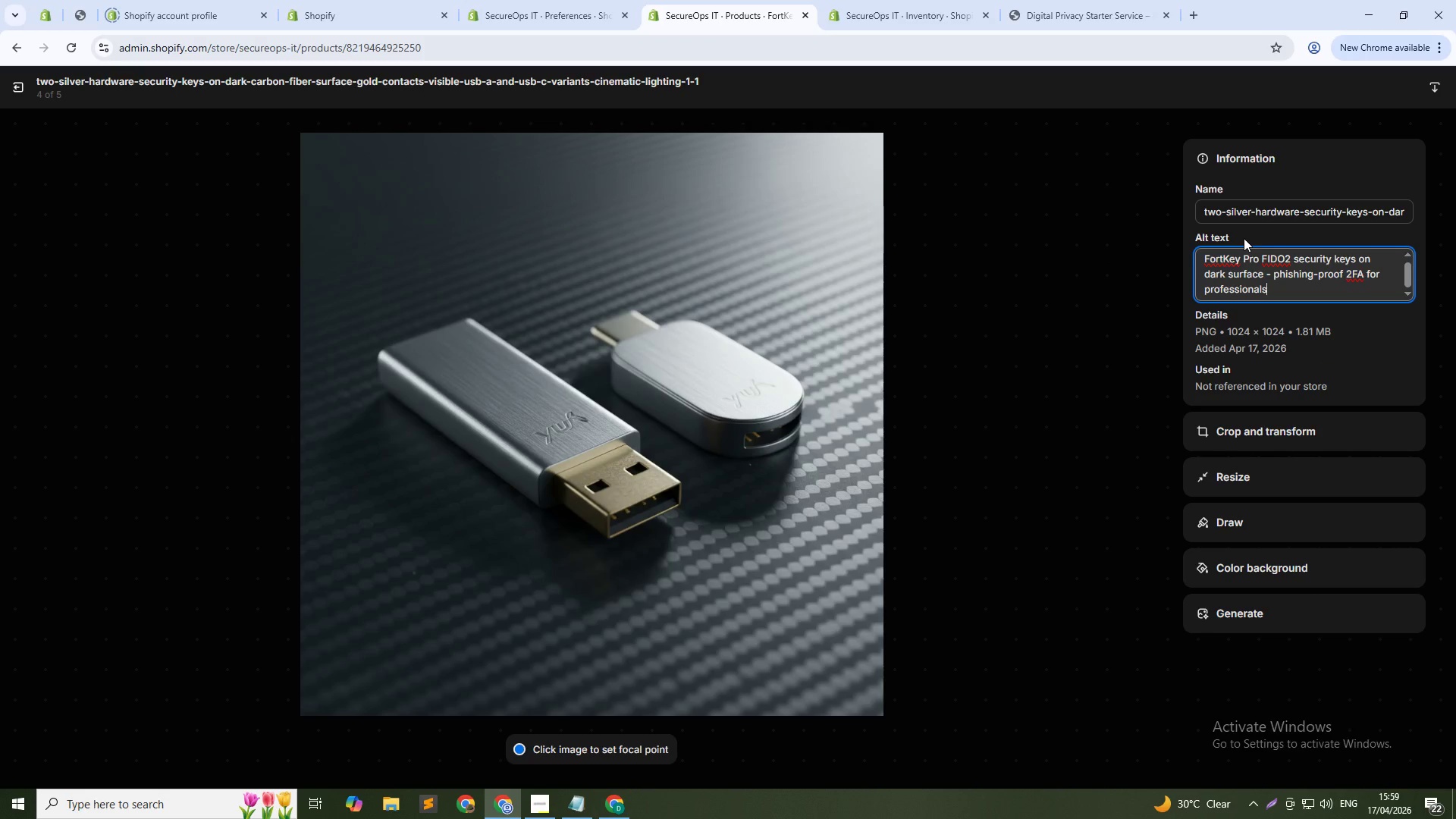 
key(Alt+AltLeft)
 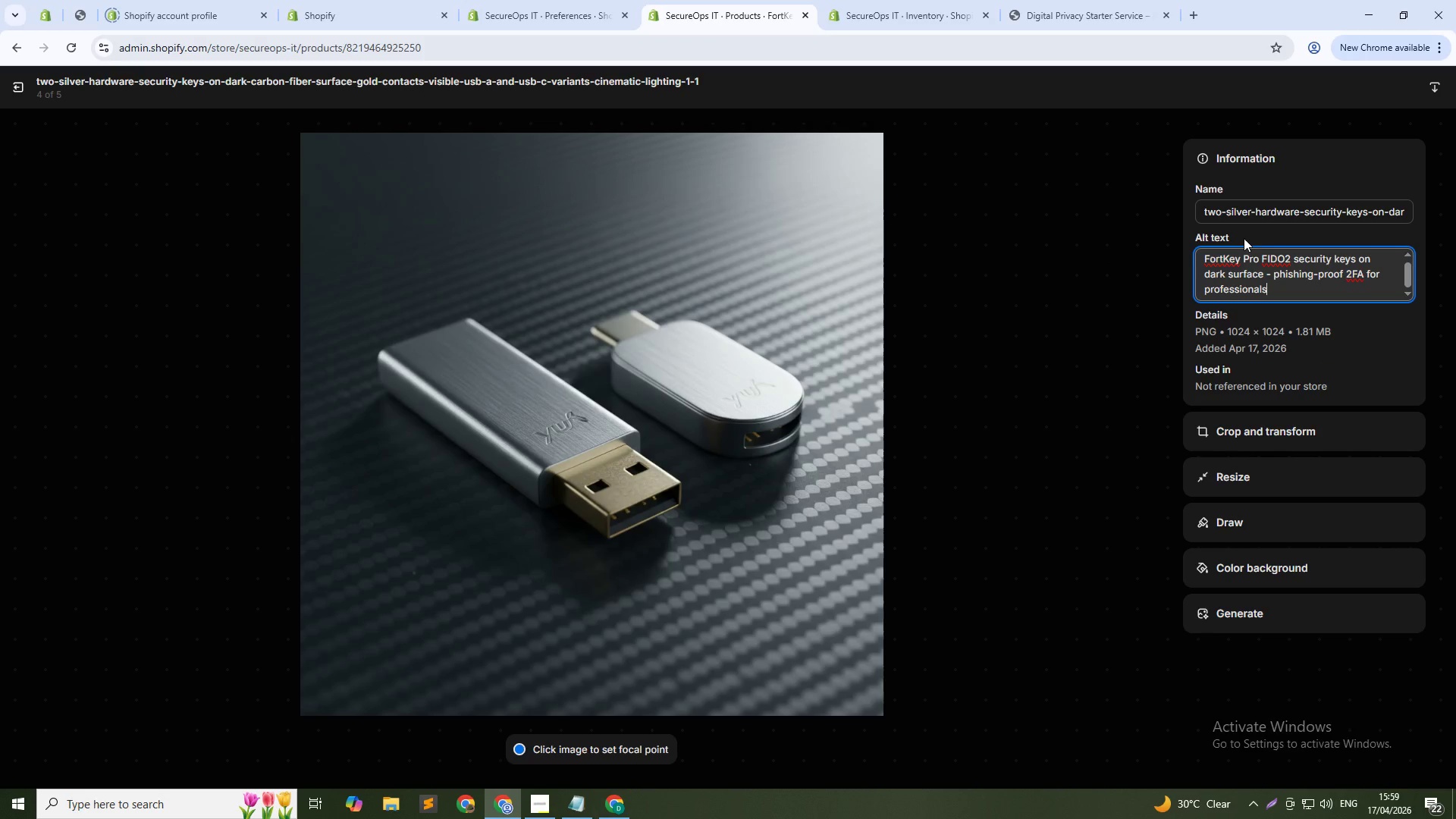 
key(Alt+Tab)
 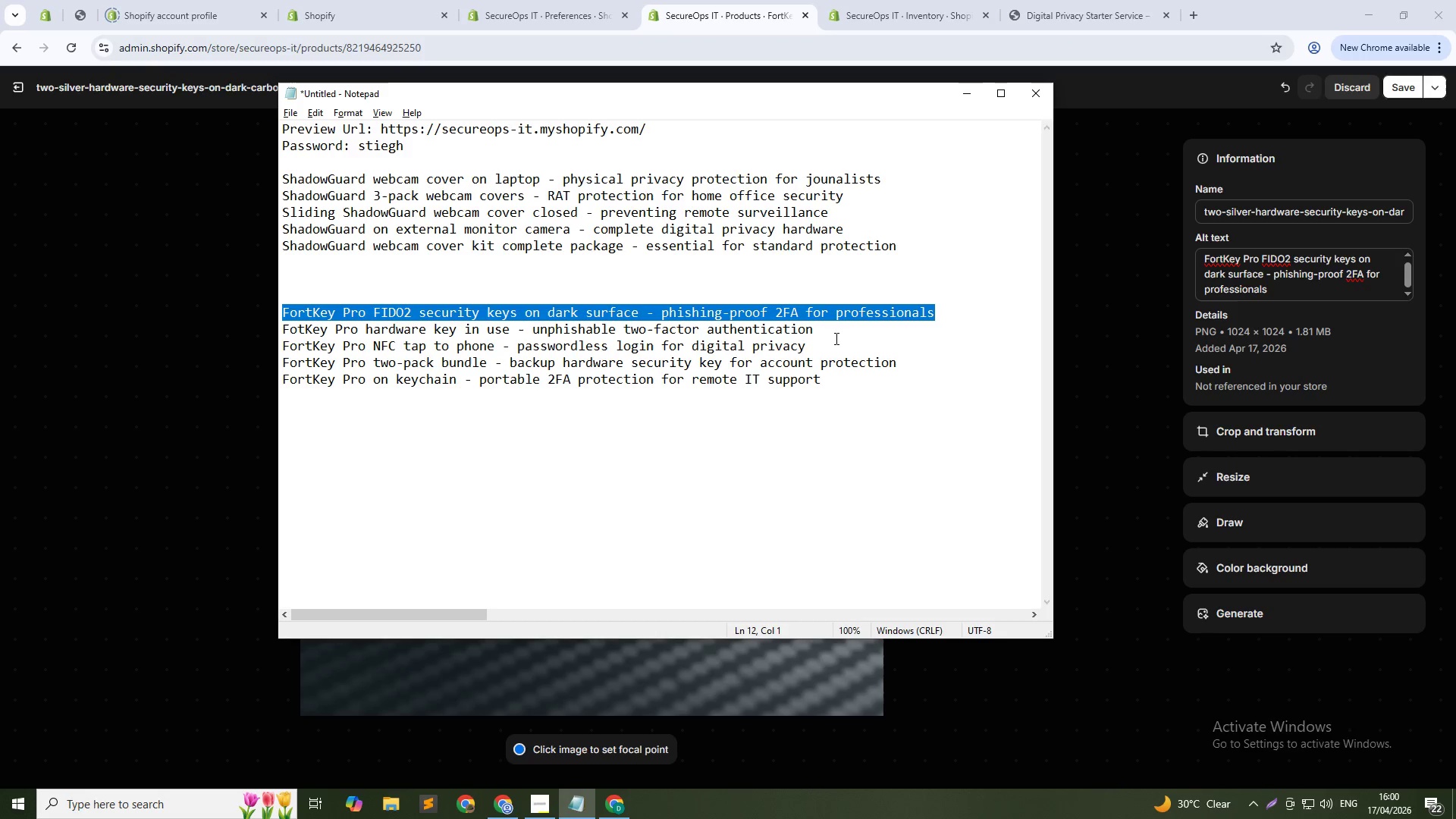 
left_click_drag(start_coordinate=[833, 333], to_coordinate=[282, 329])
 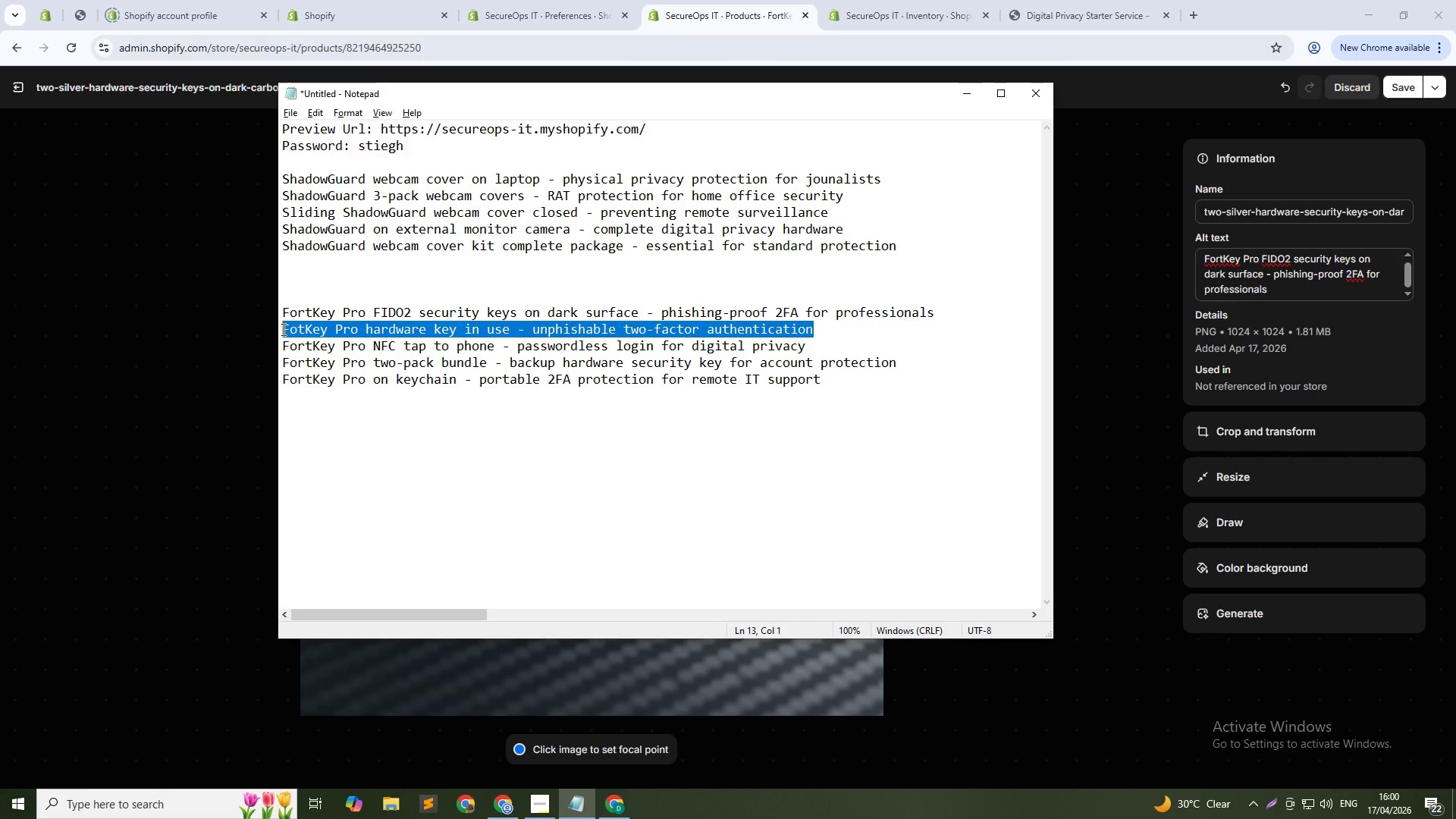 
key(Control+C)
 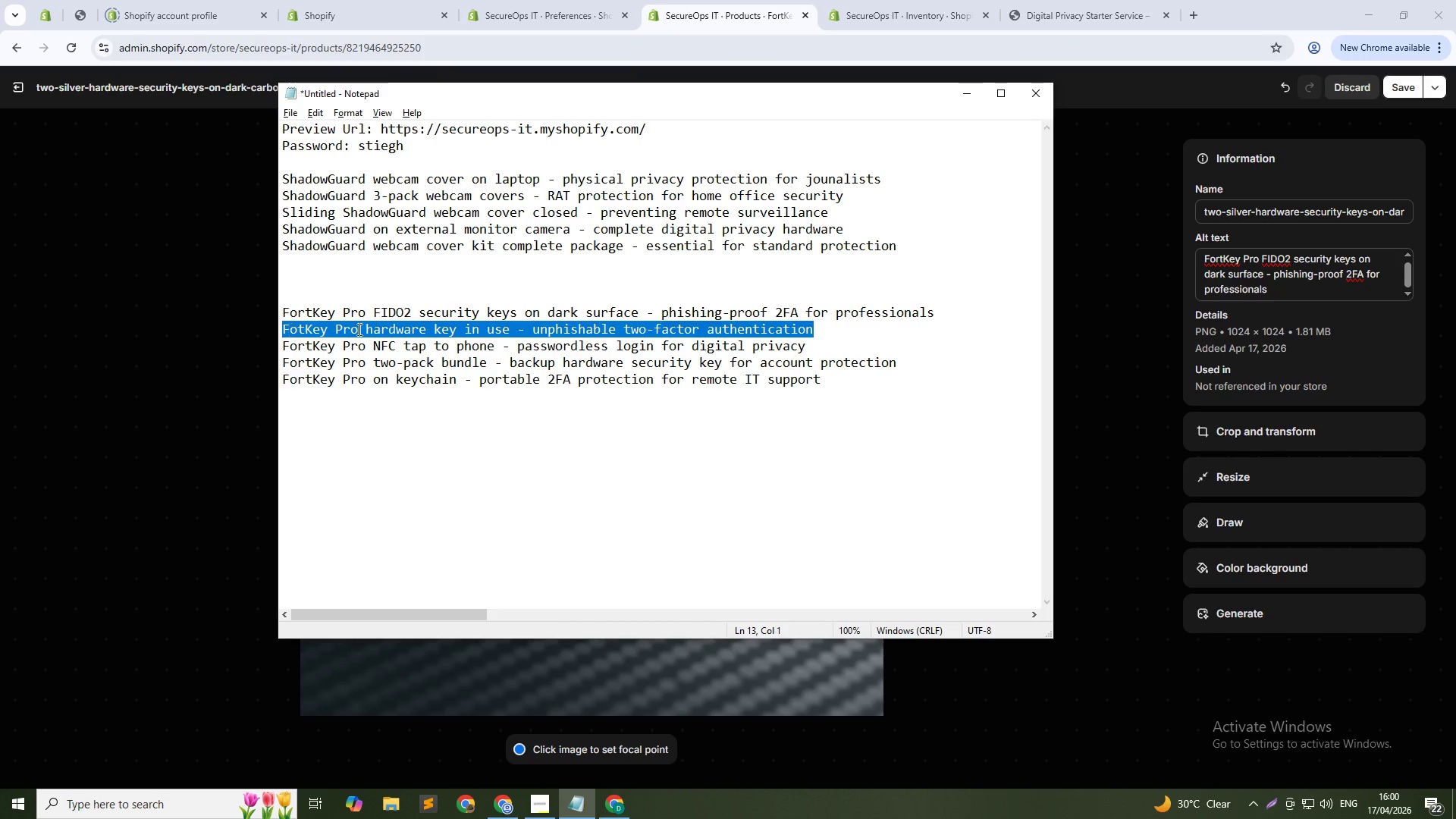 
key(Alt+AltLeft)
 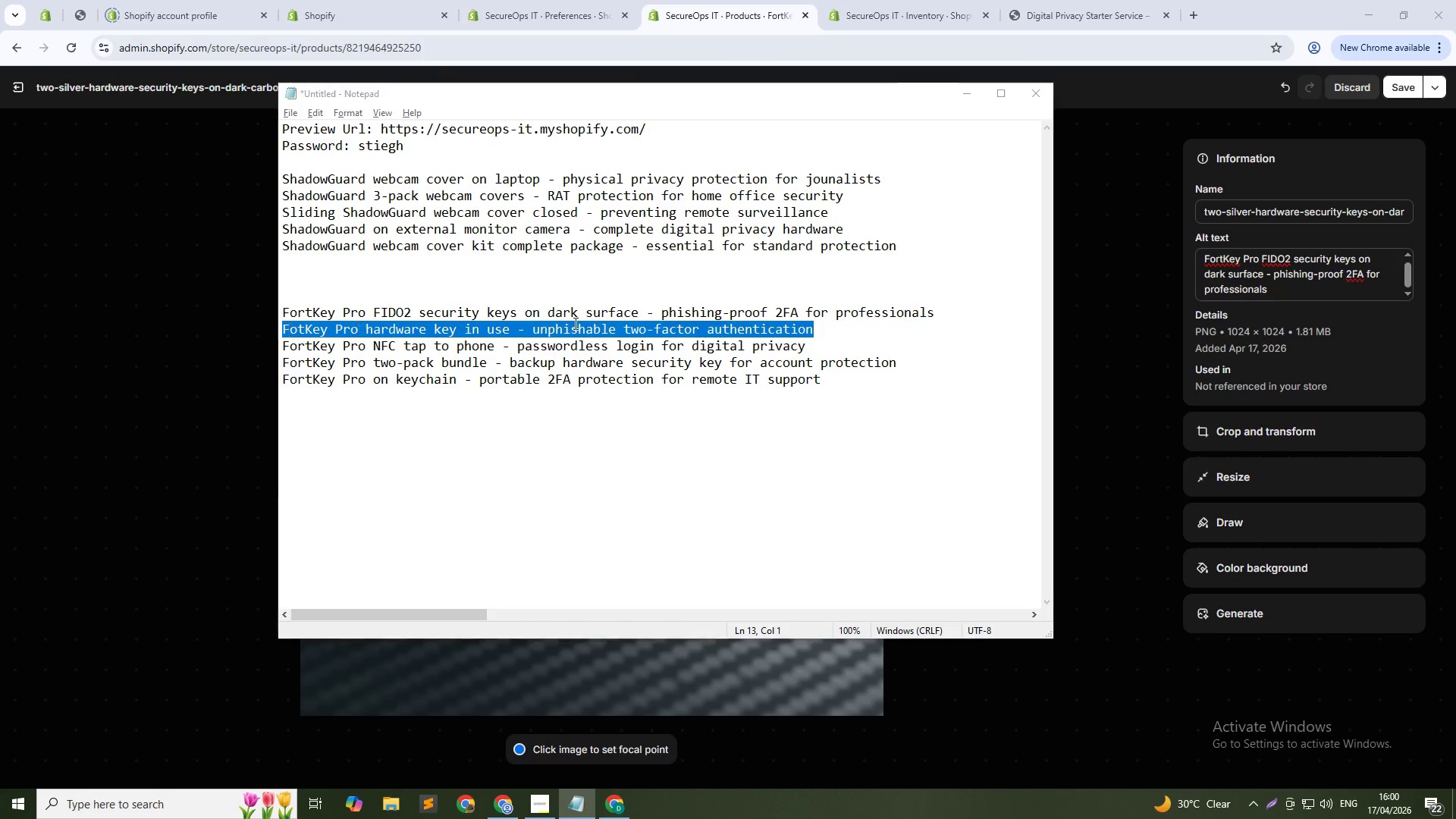 
key(Alt+Tab)
 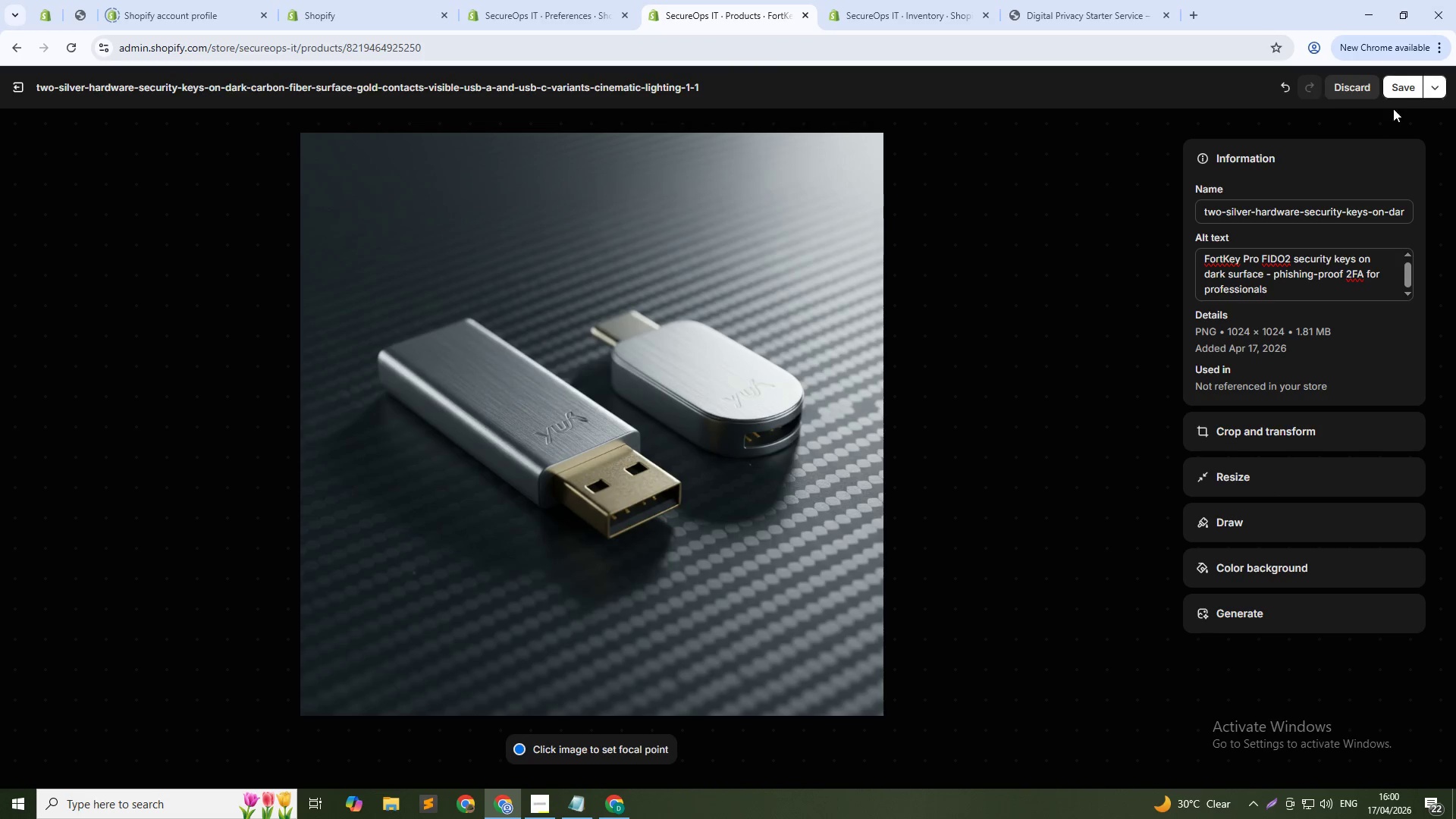 
left_click([1404, 89])
 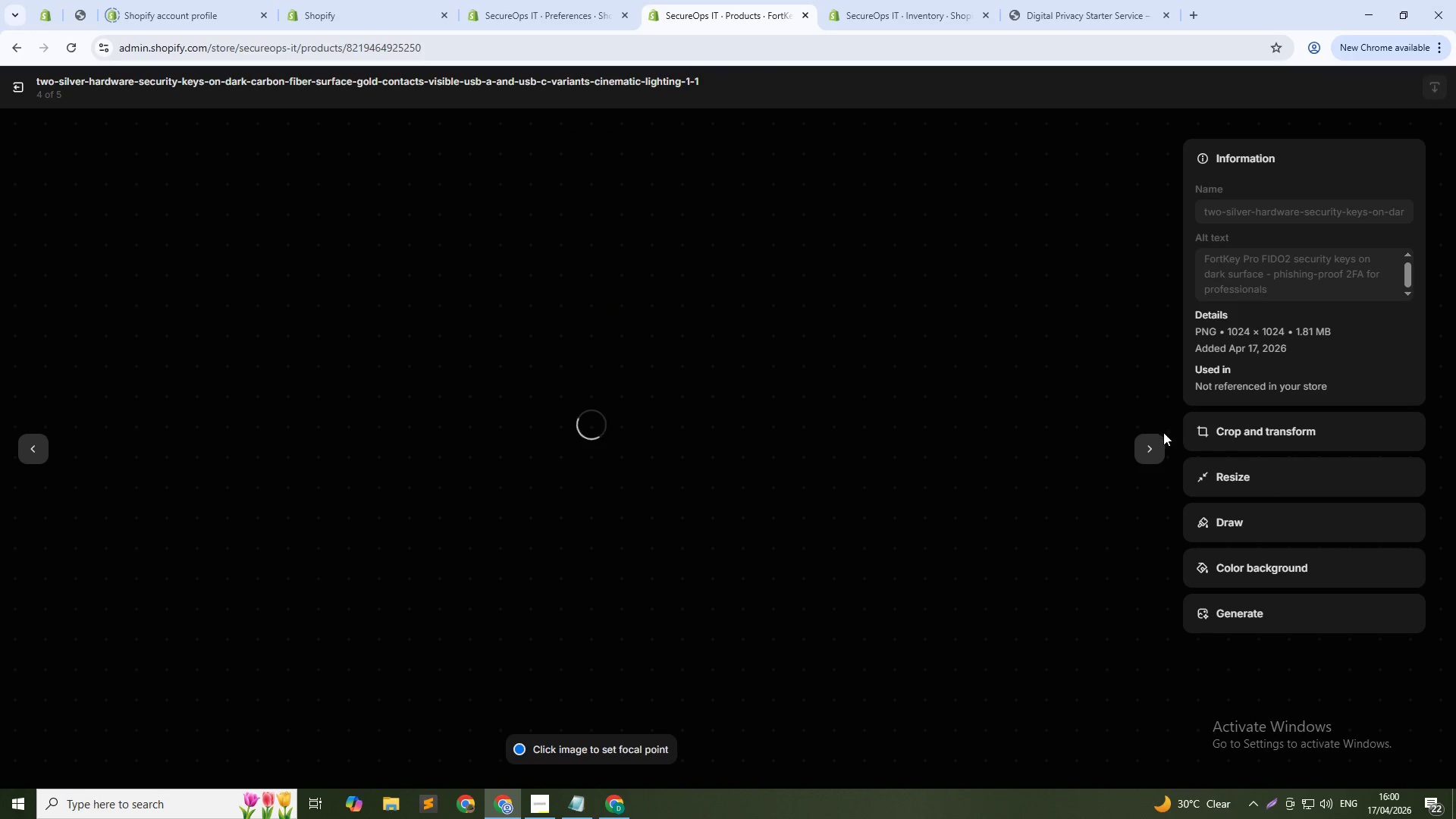 
left_click([1146, 450])
 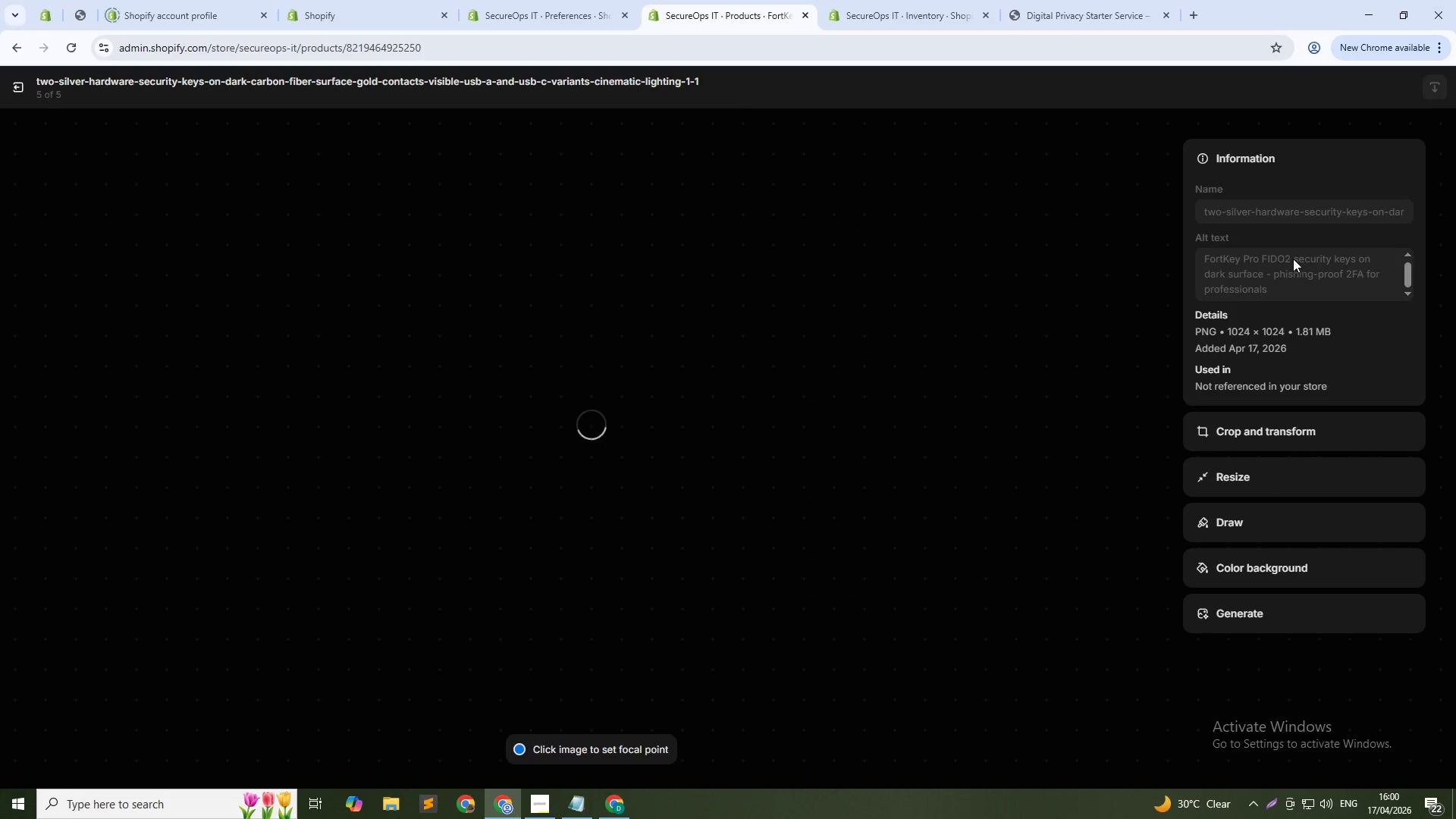 
left_click([1296, 264])
 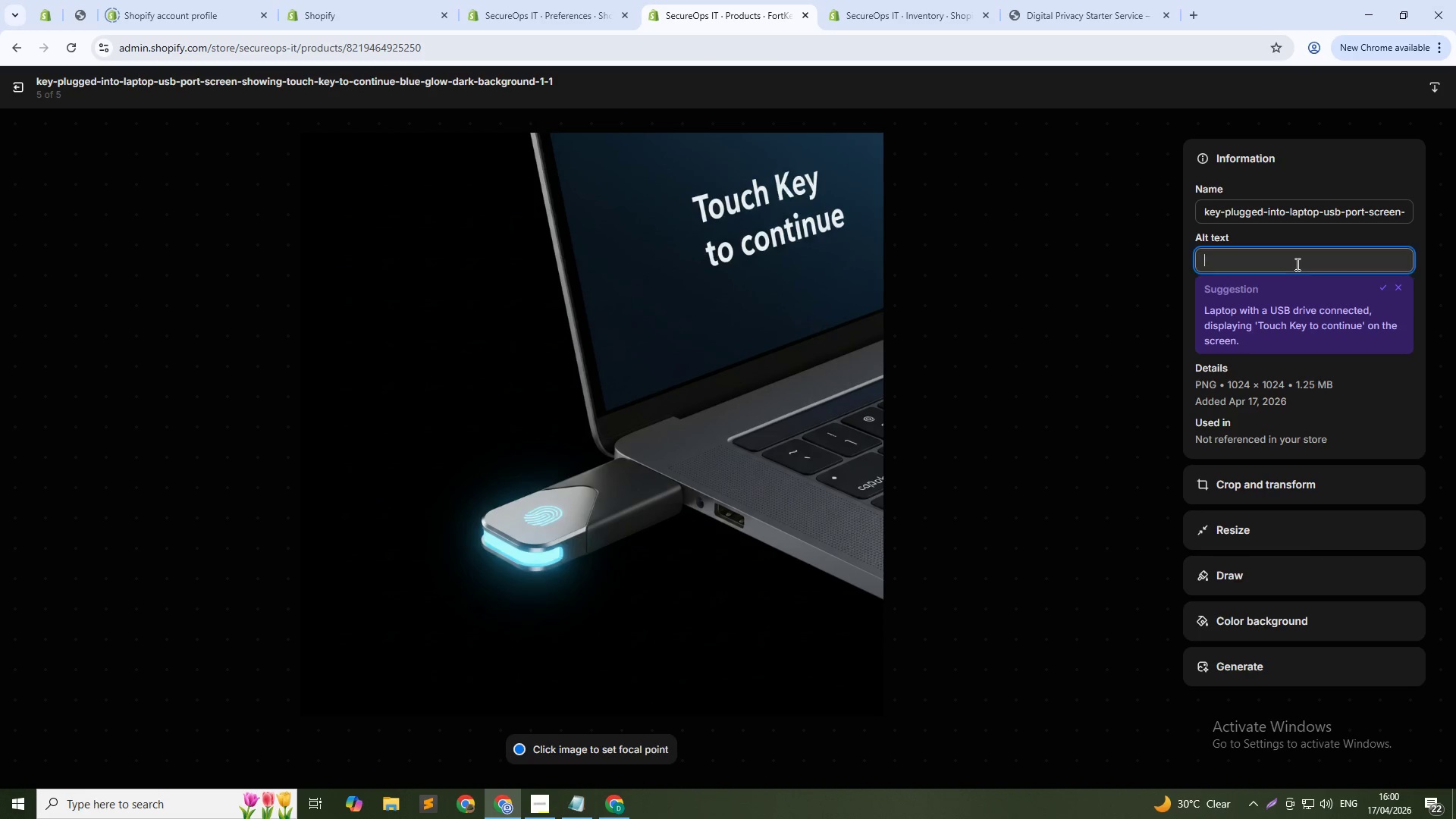 
key(Control+V)
 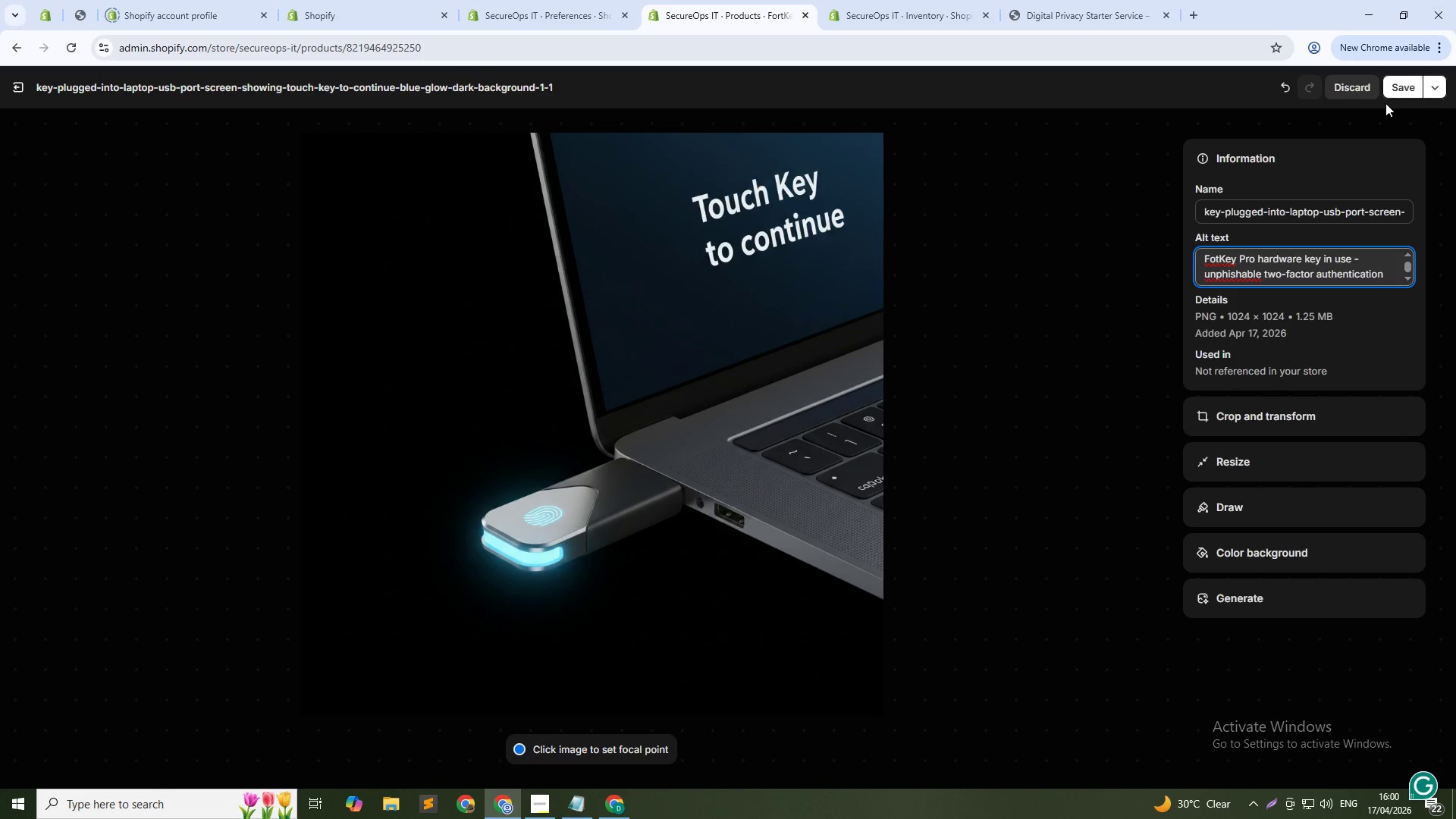 
left_click([1395, 86])
 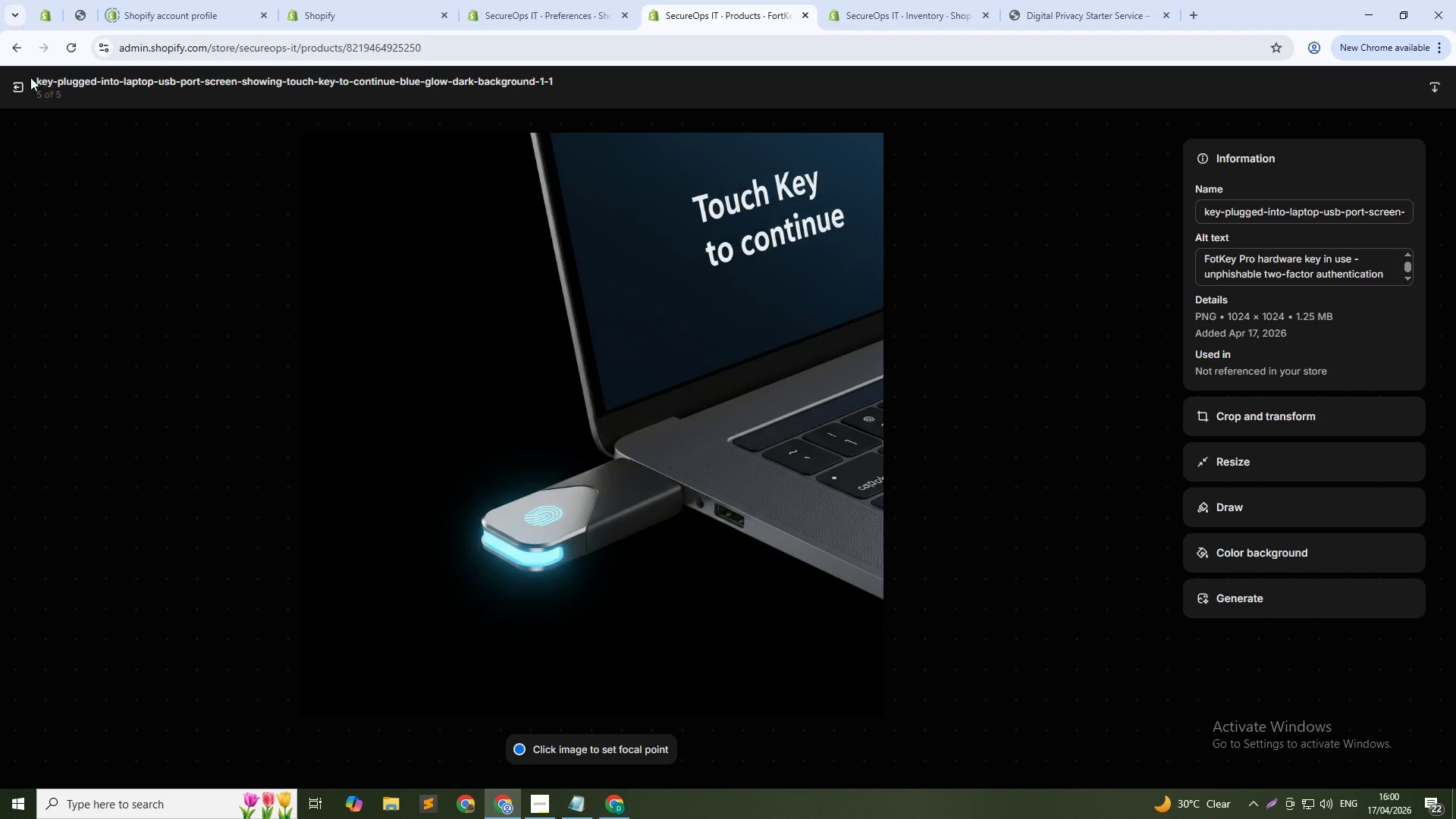 
left_click([24, 96])
 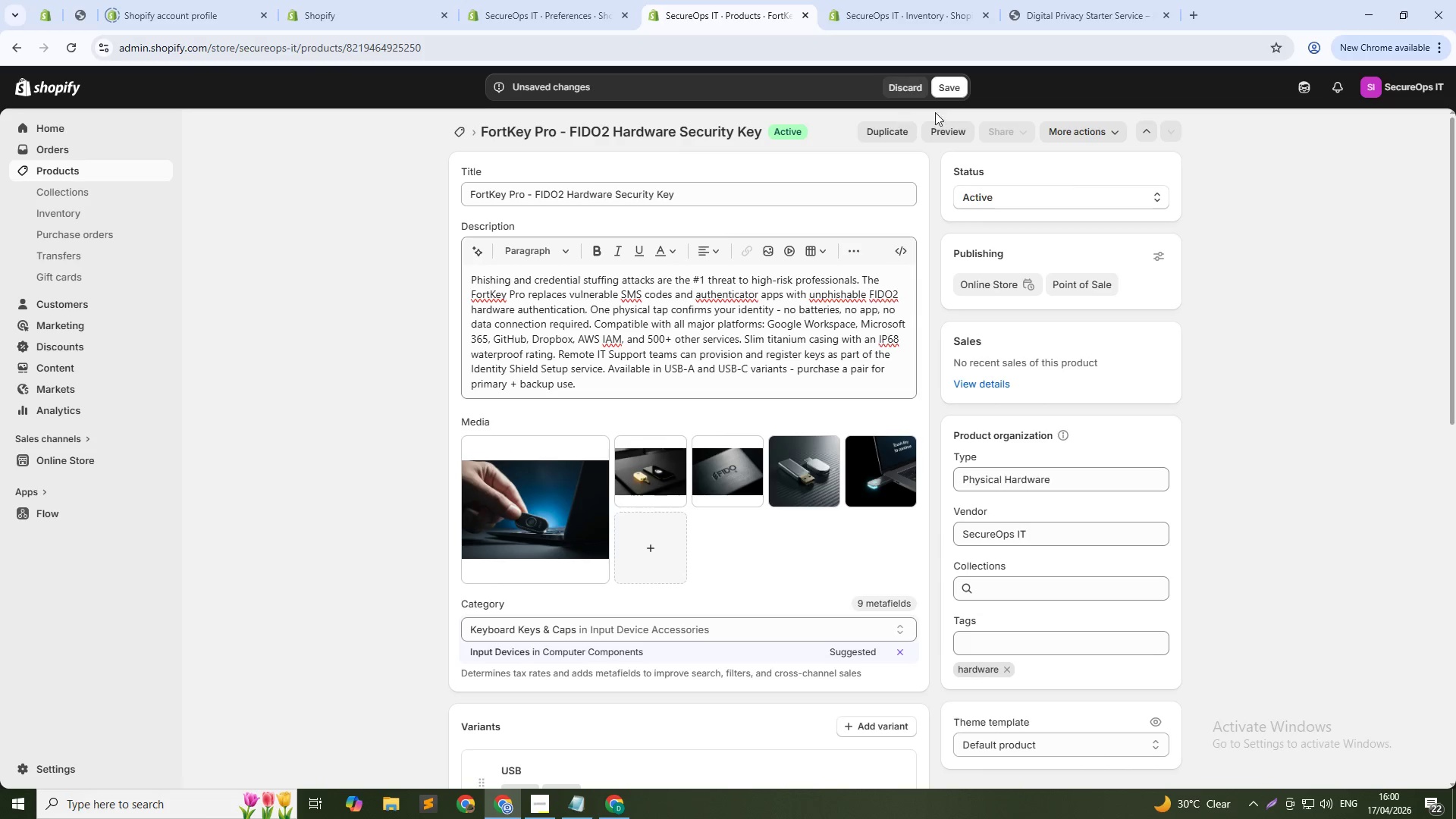 
left_click([956, 83])
 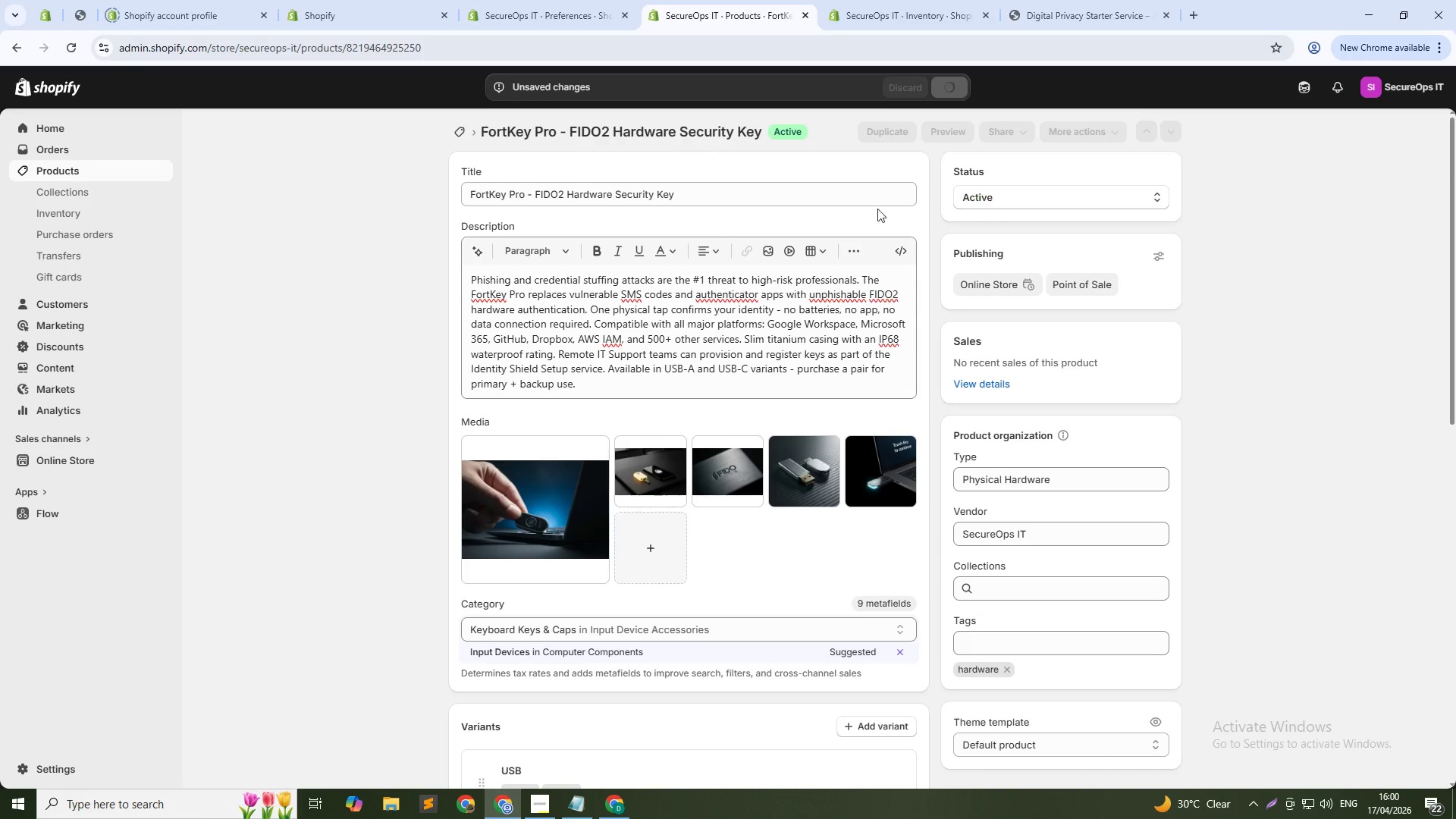 
left_click([460, 129])
 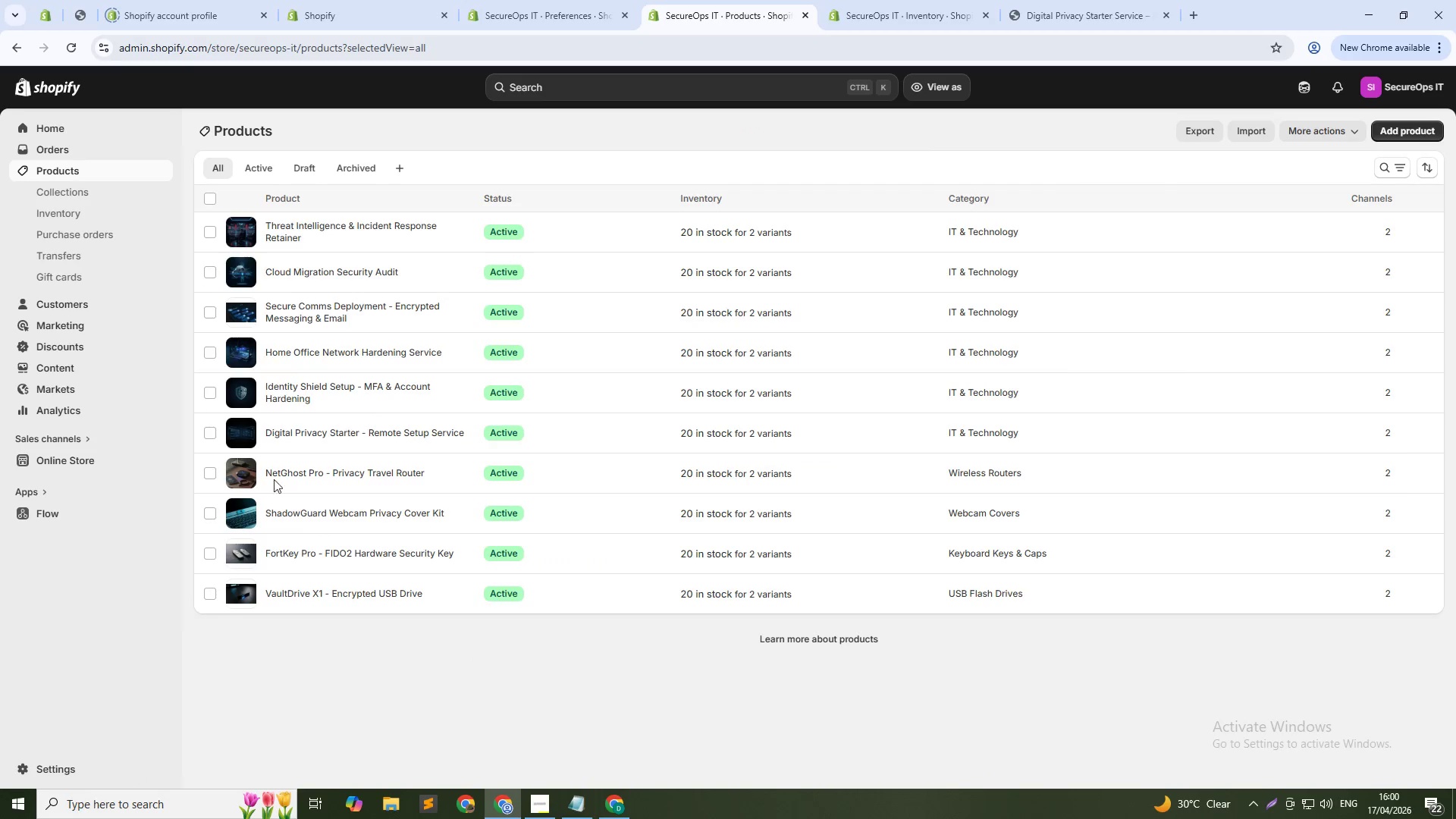 
left_click([275, 592])
 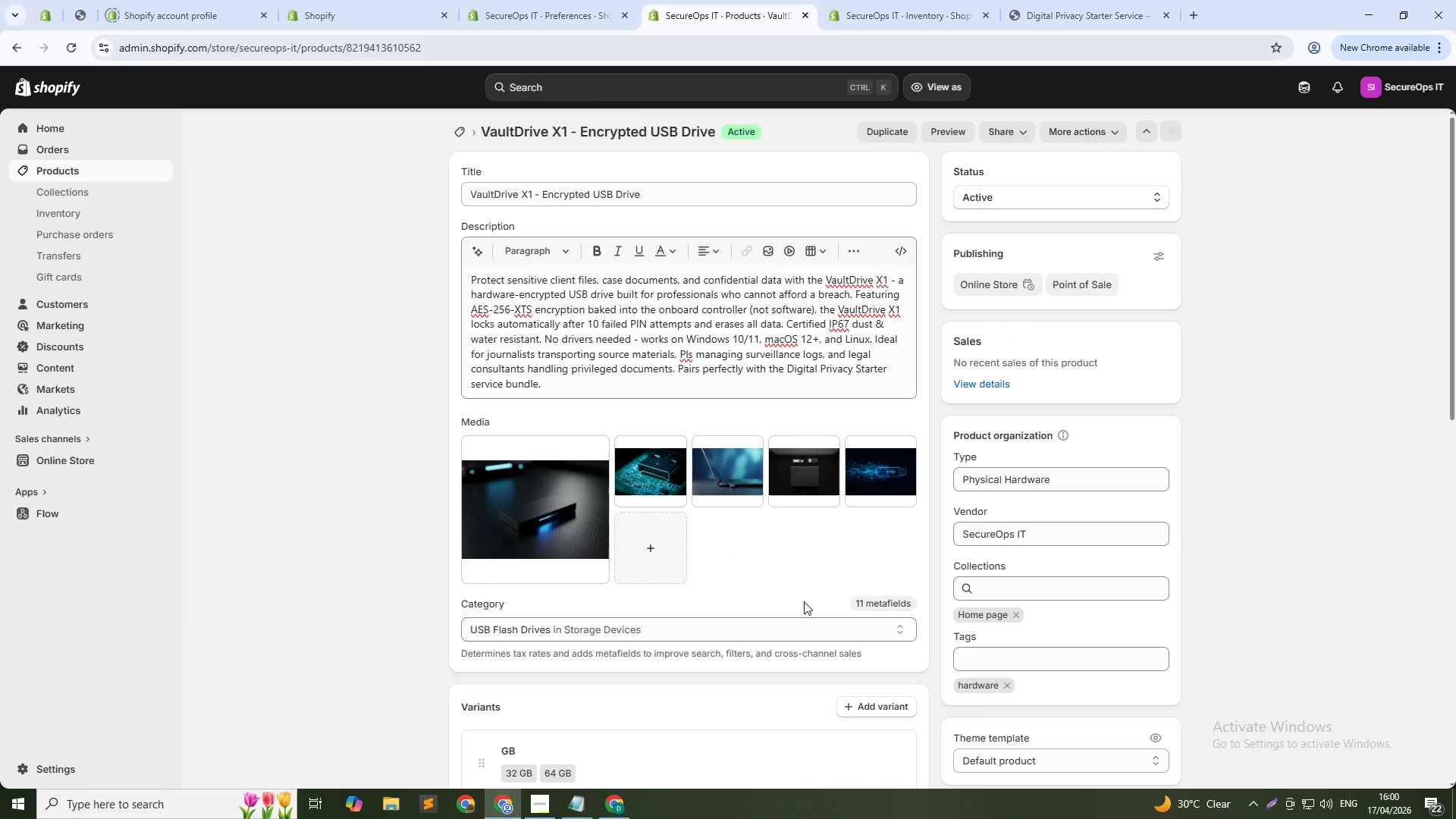 
wait(6.97)
 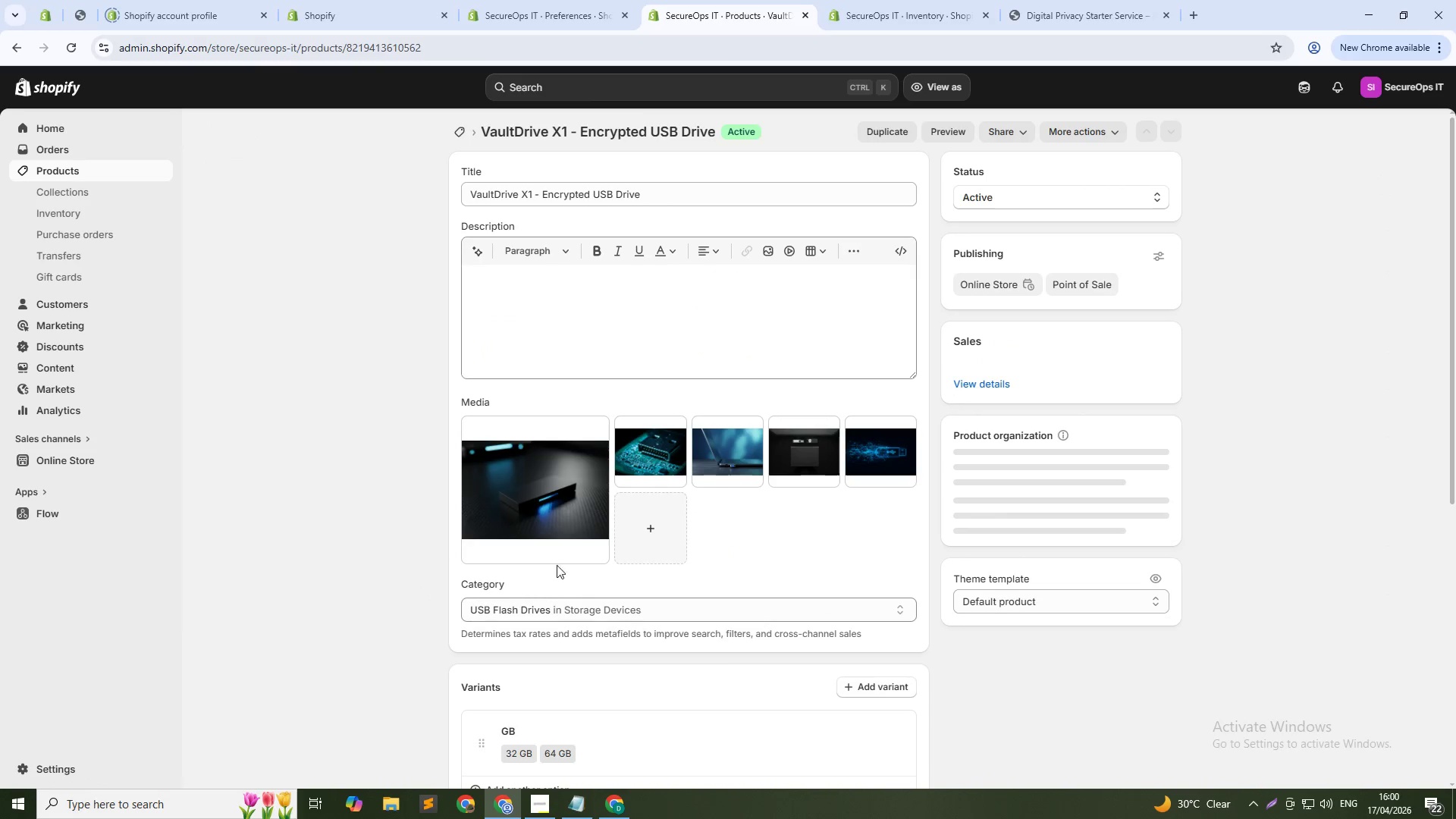 
left_click([569, 535])
 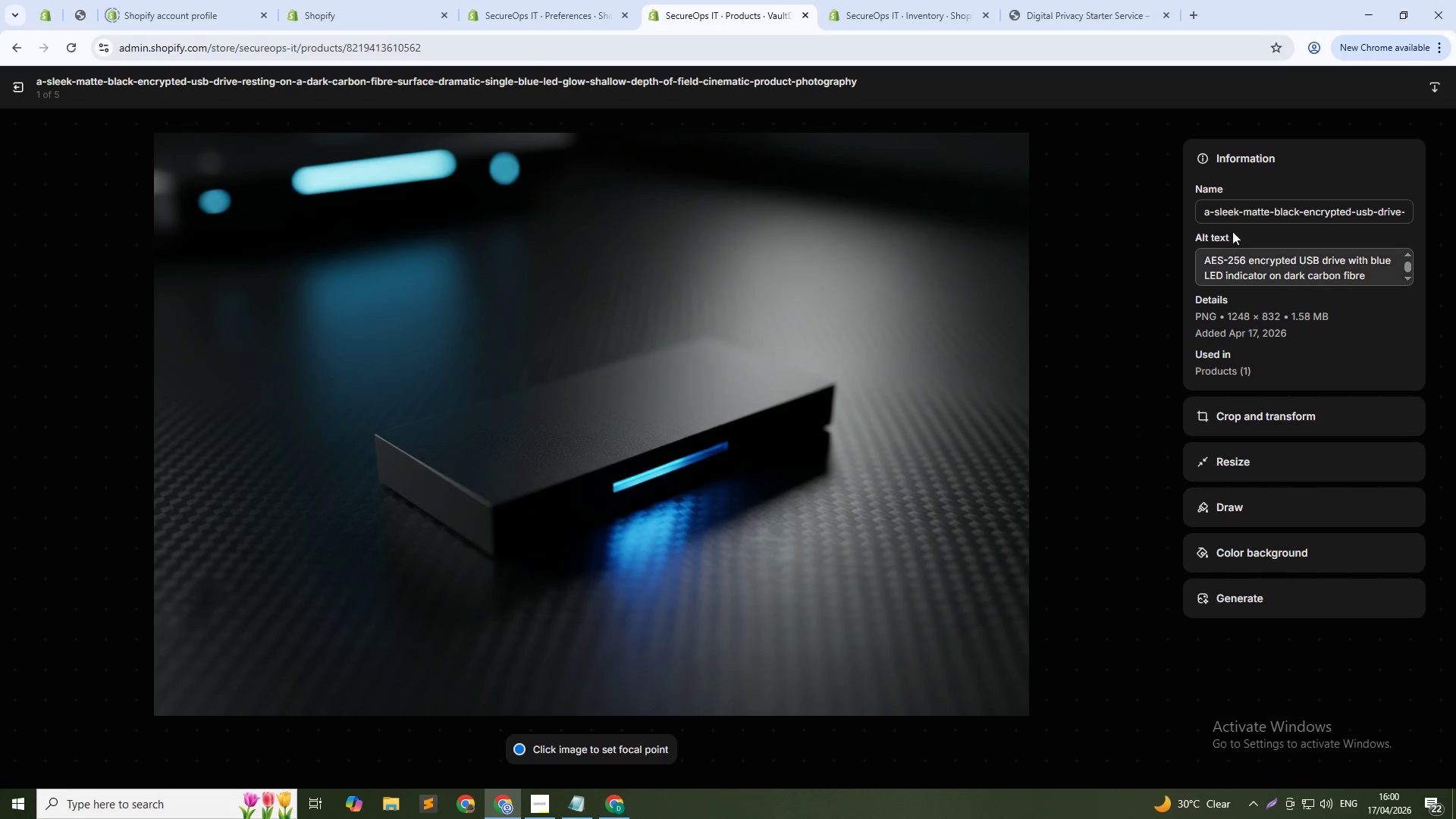 
double_click([1270, 212])
 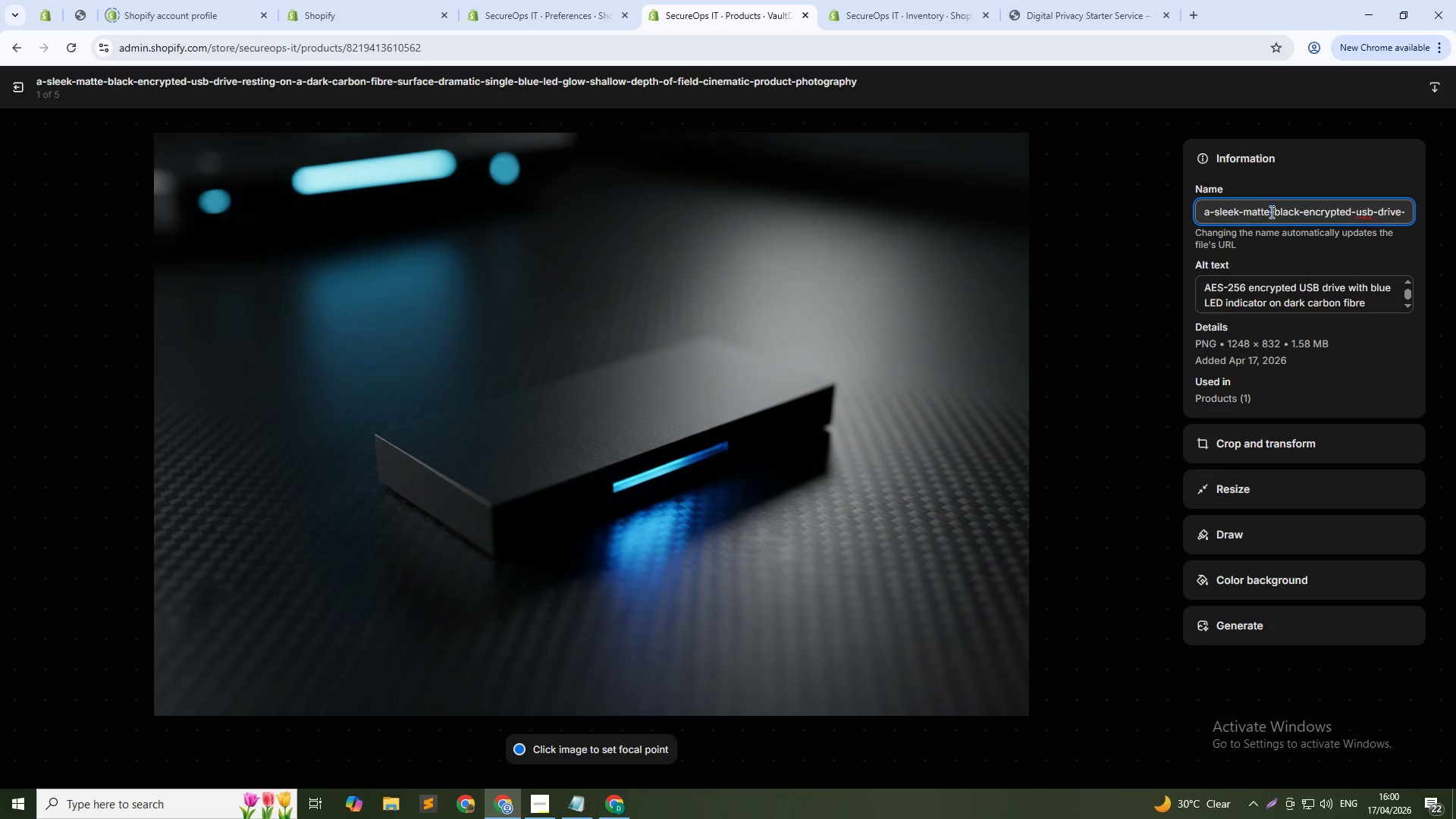 
triple_click([1270, 212])
 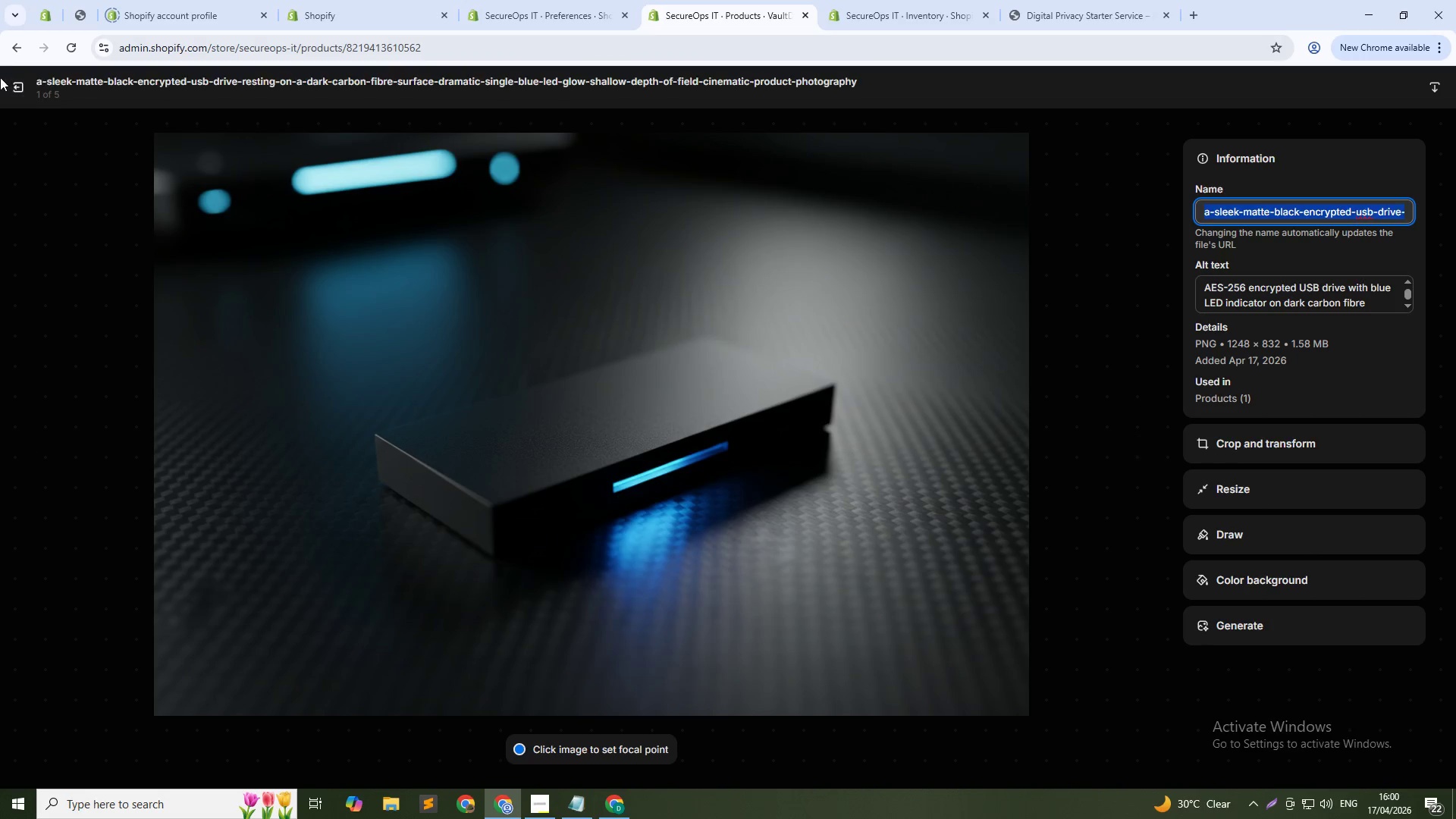 
left_click([11, 88])
 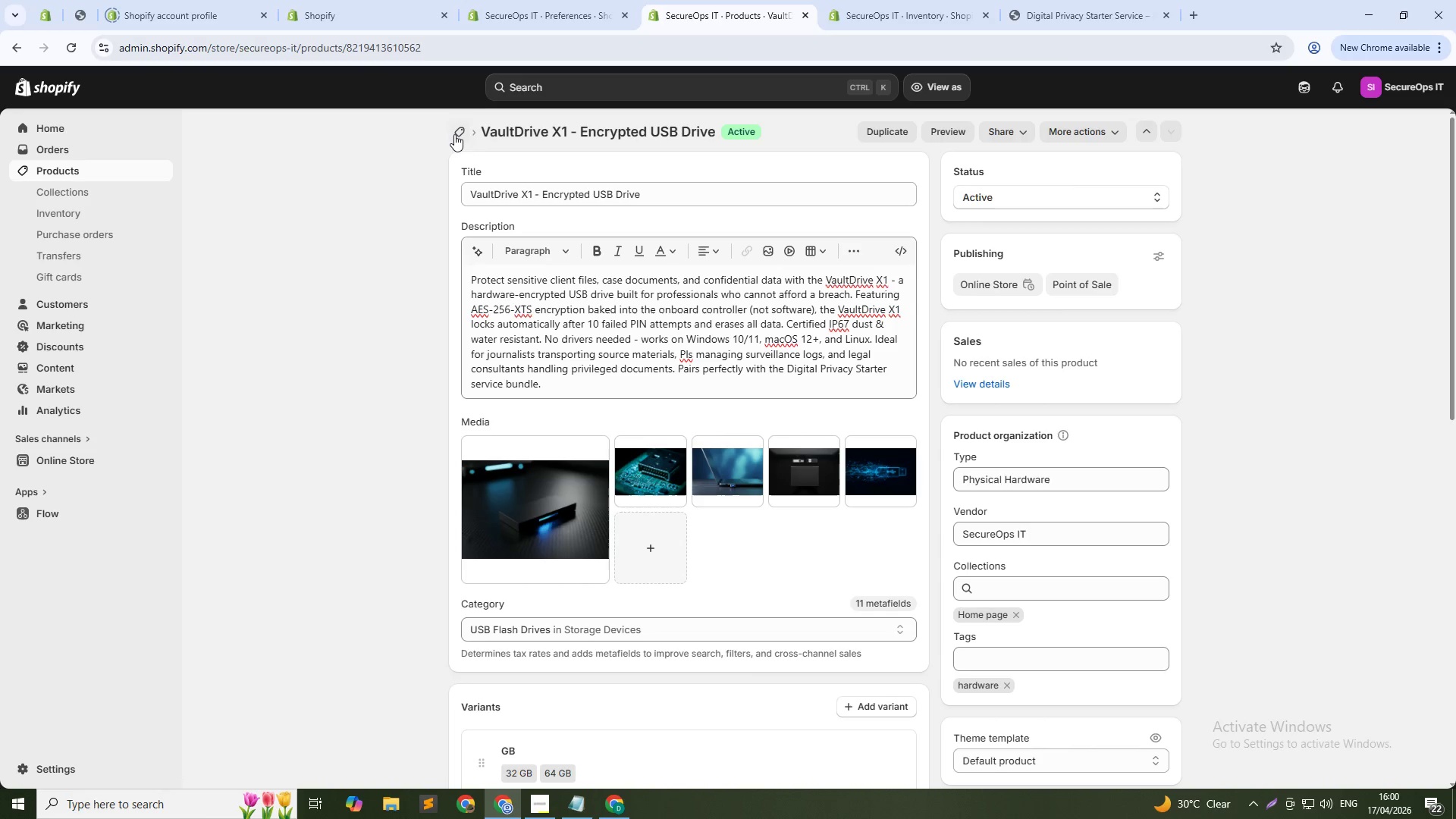 
wait(7.26)
 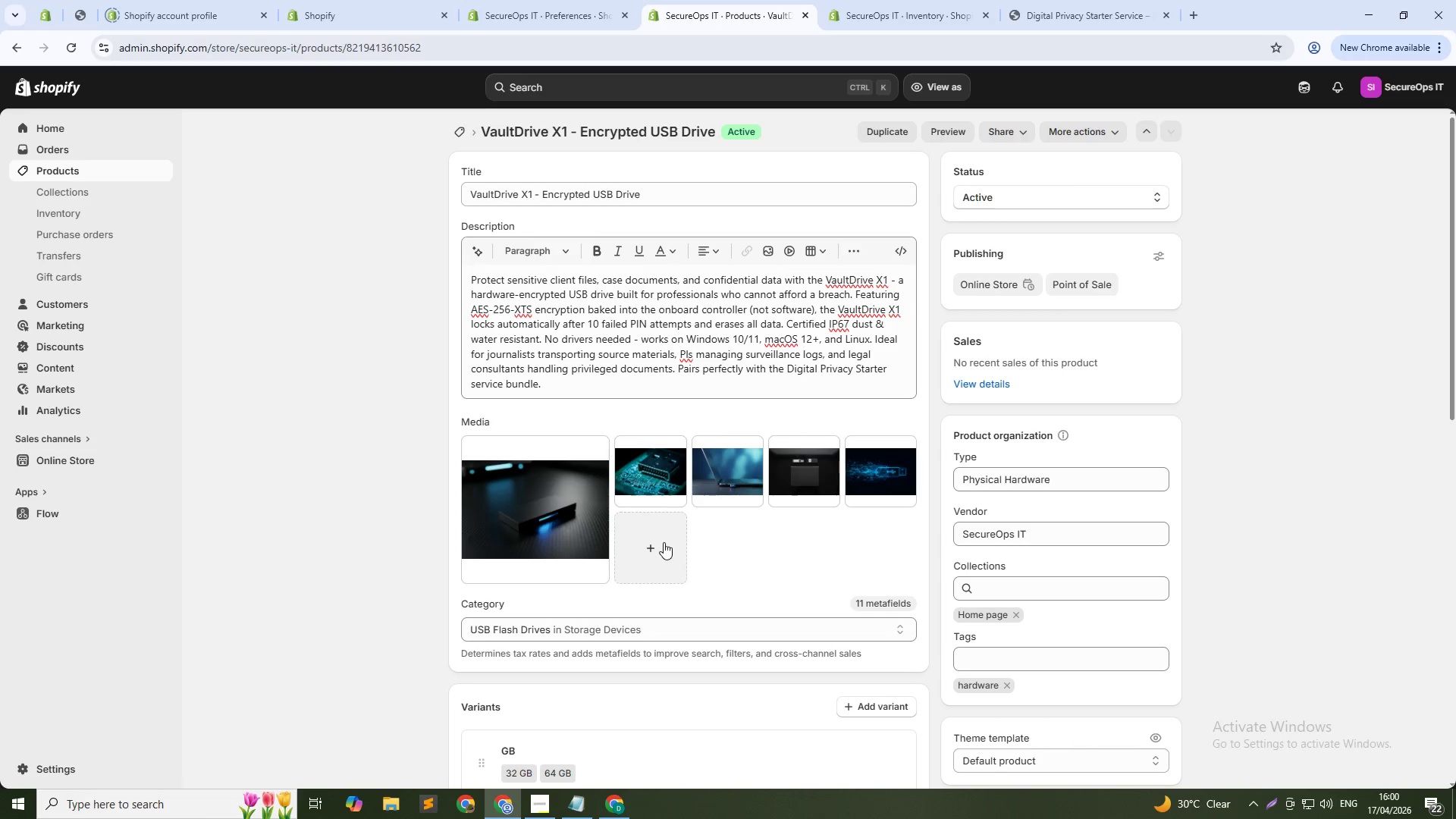 
left_click([464, 130])
 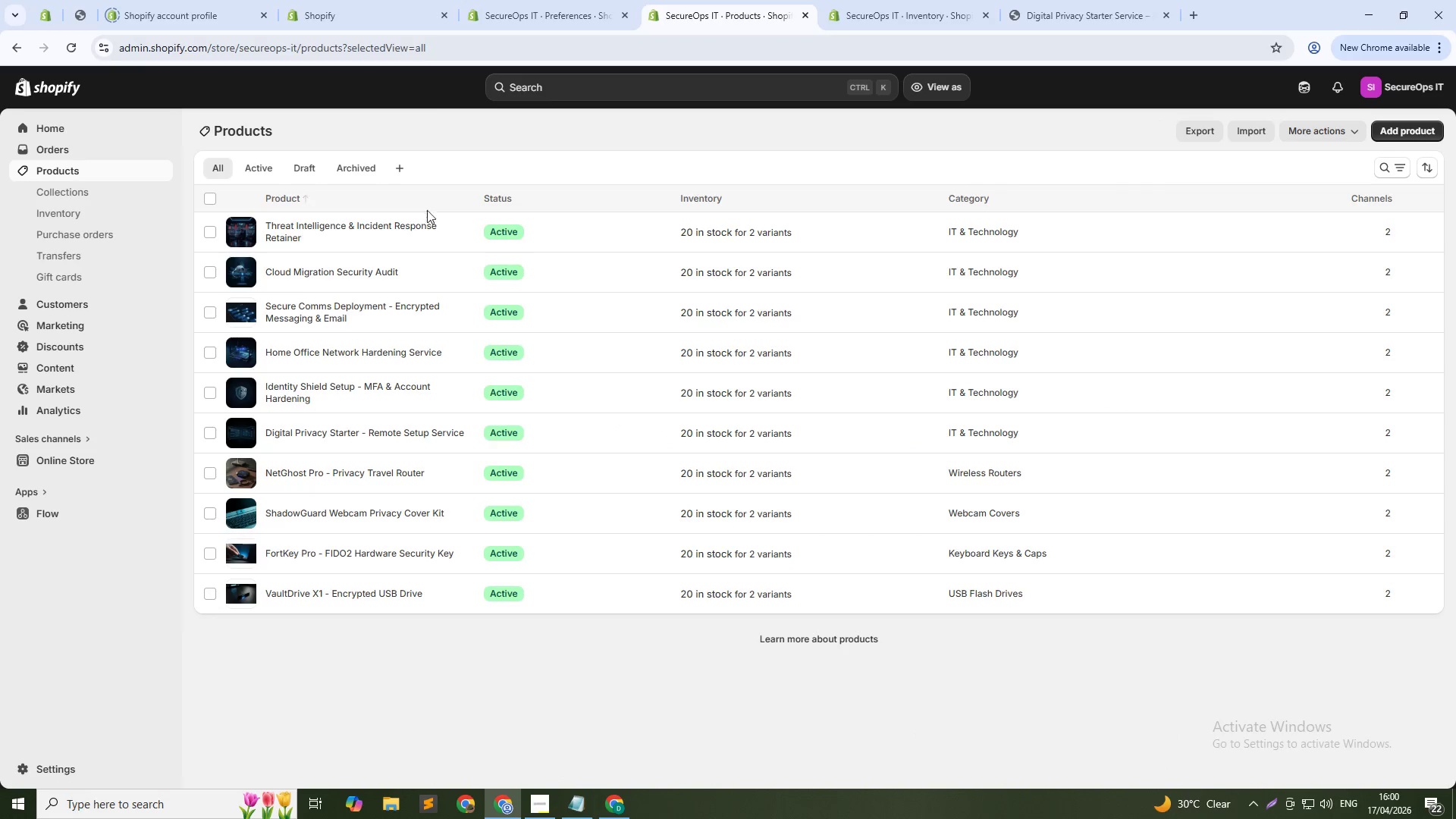 
wait(7.38)
 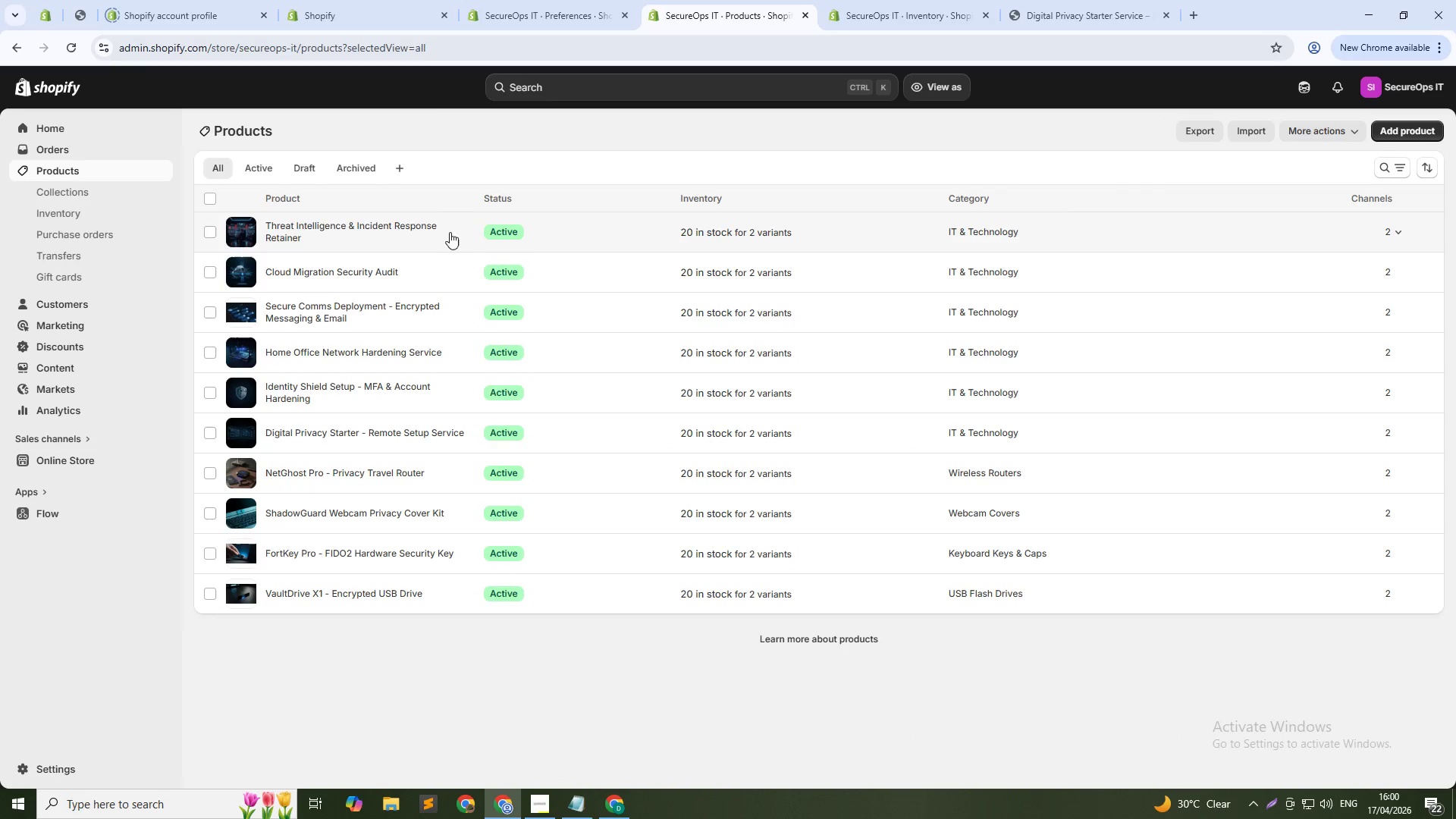 
left_click([348, 551])
 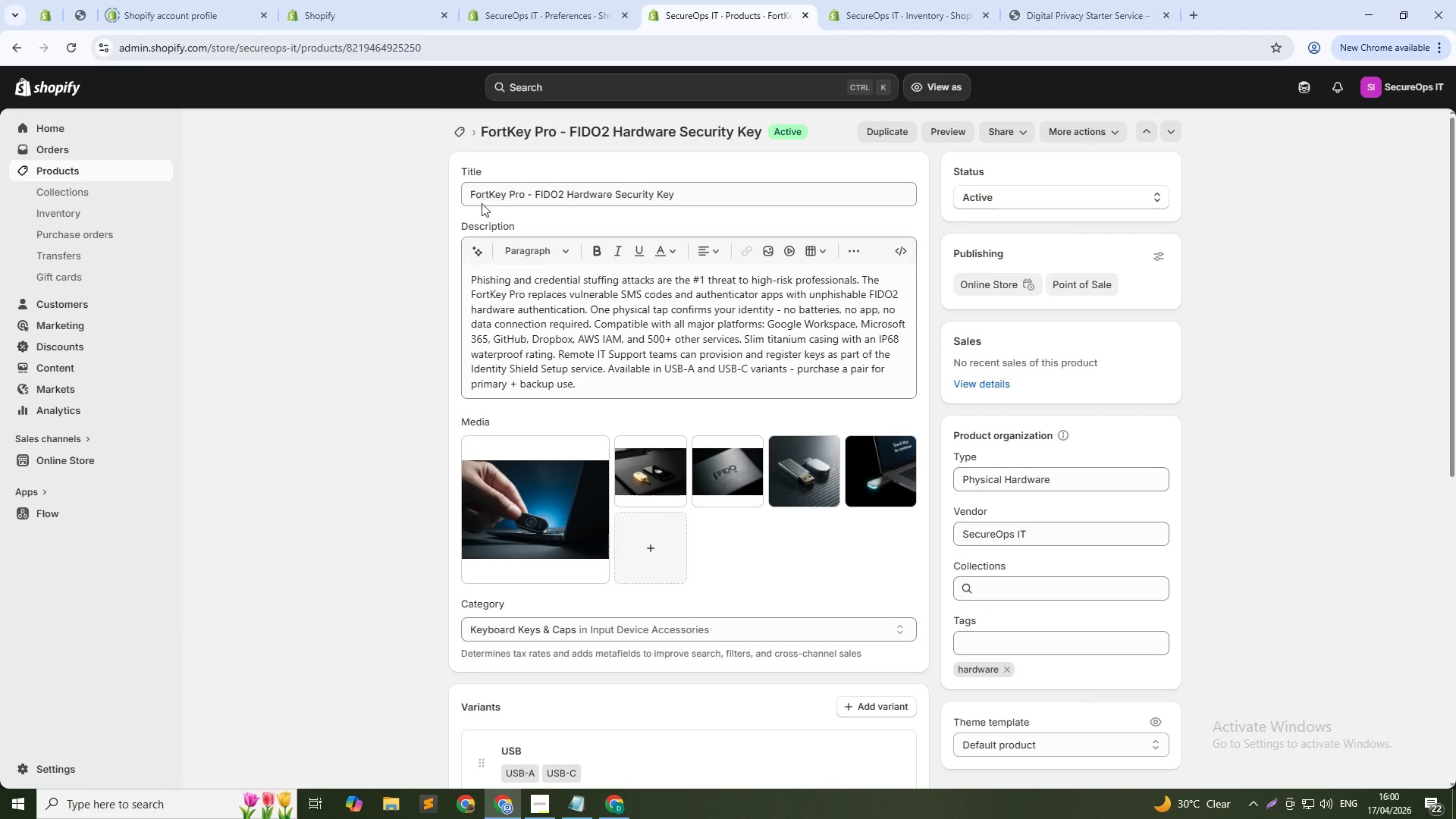 
left_click([454, 135])
 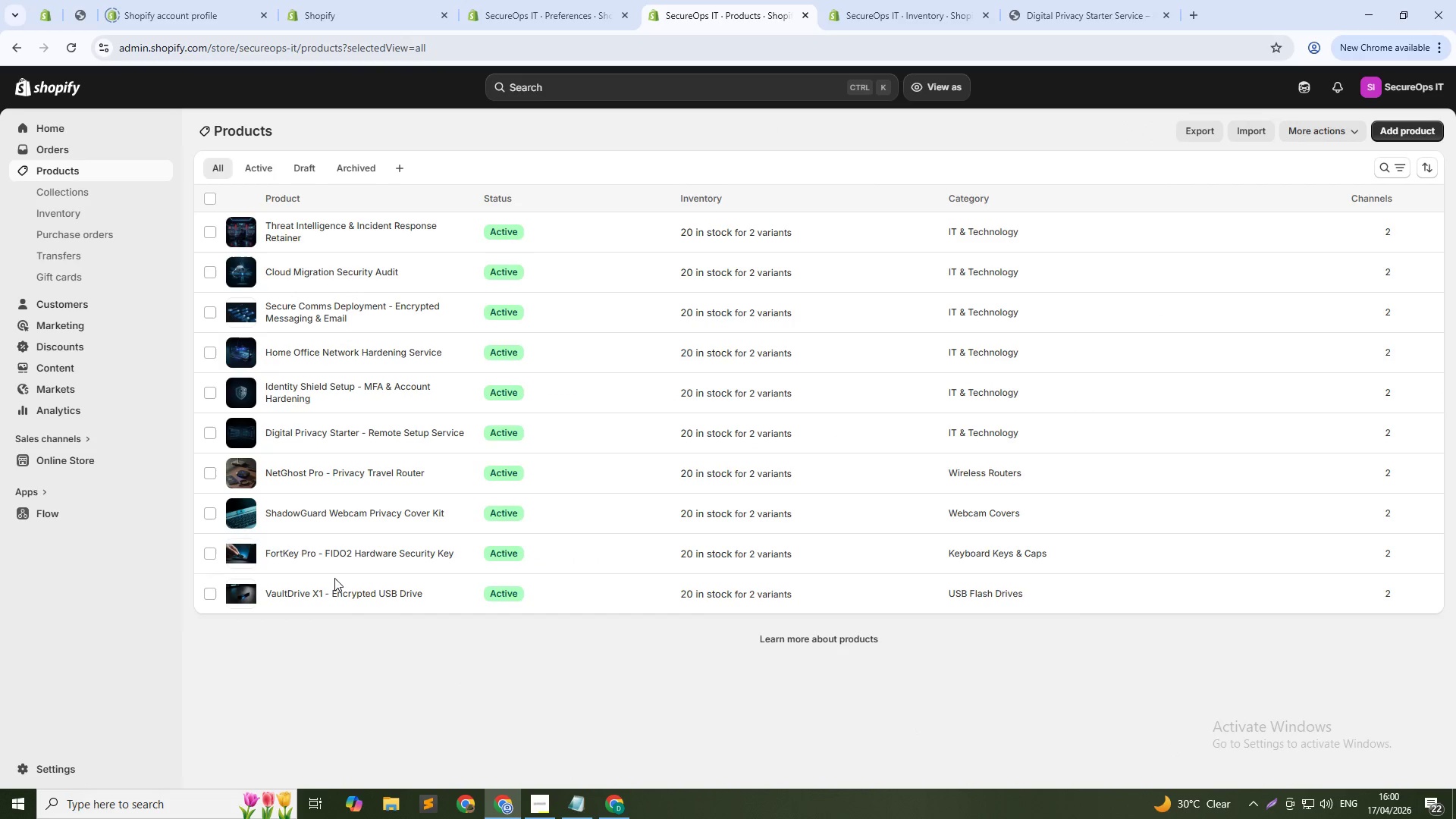 
left_click([343, 559])
 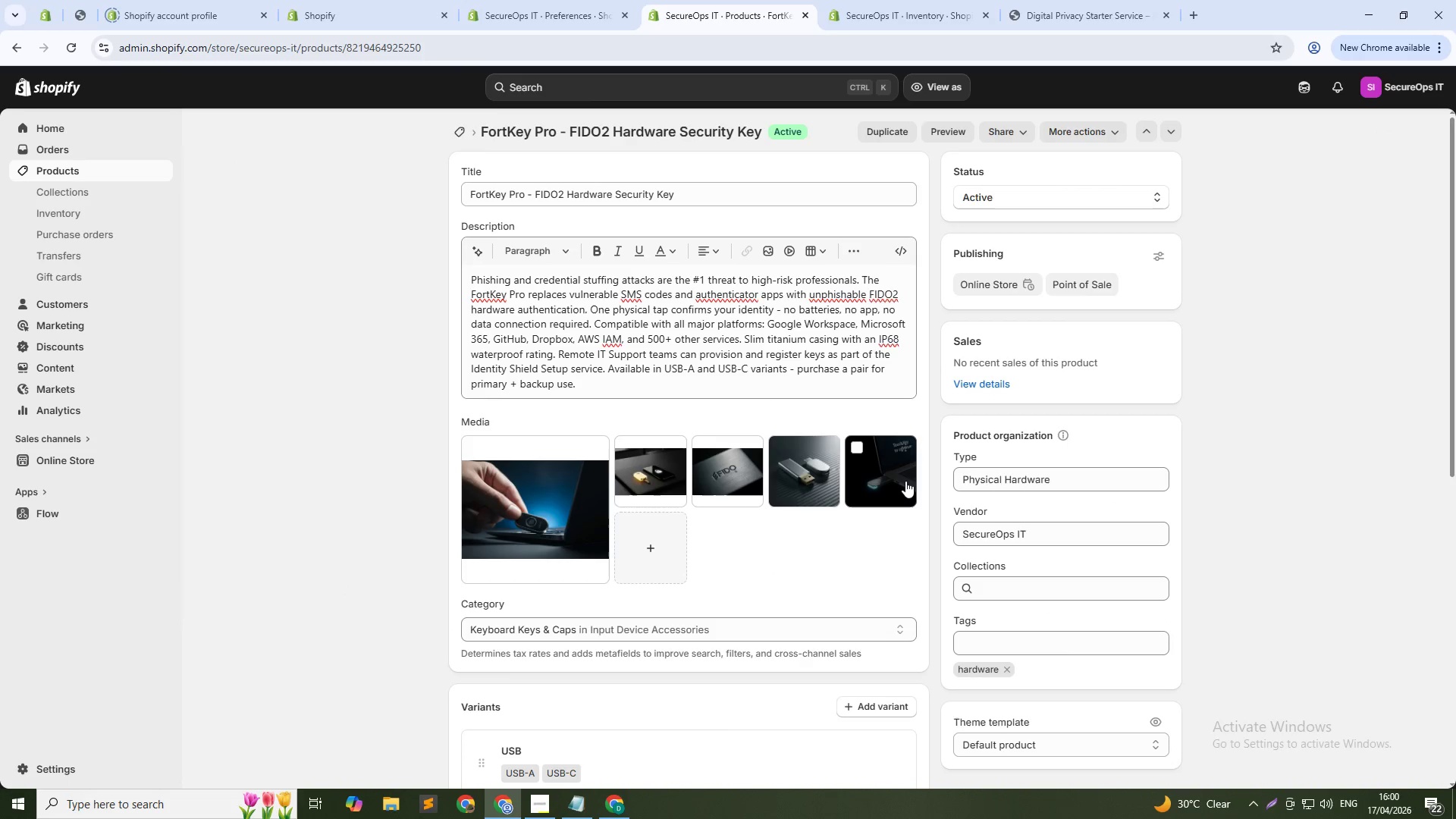 
left_click_drag(start_coordinate=[817, 485], to_coordinate=[573, 500])
 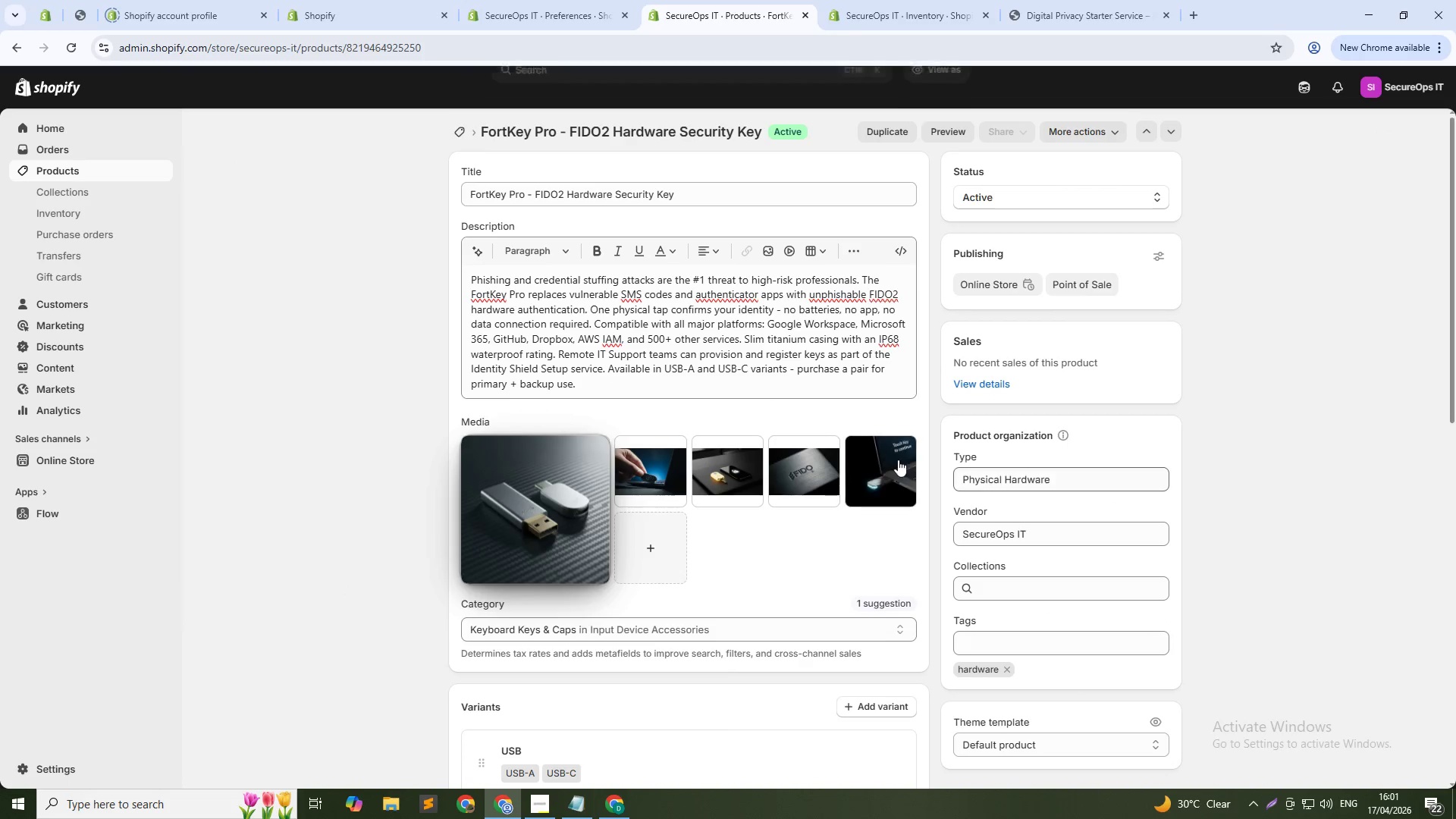 
left_click_drag(start_coordinate=[895, 462], to_coordinate=[701, 477])
 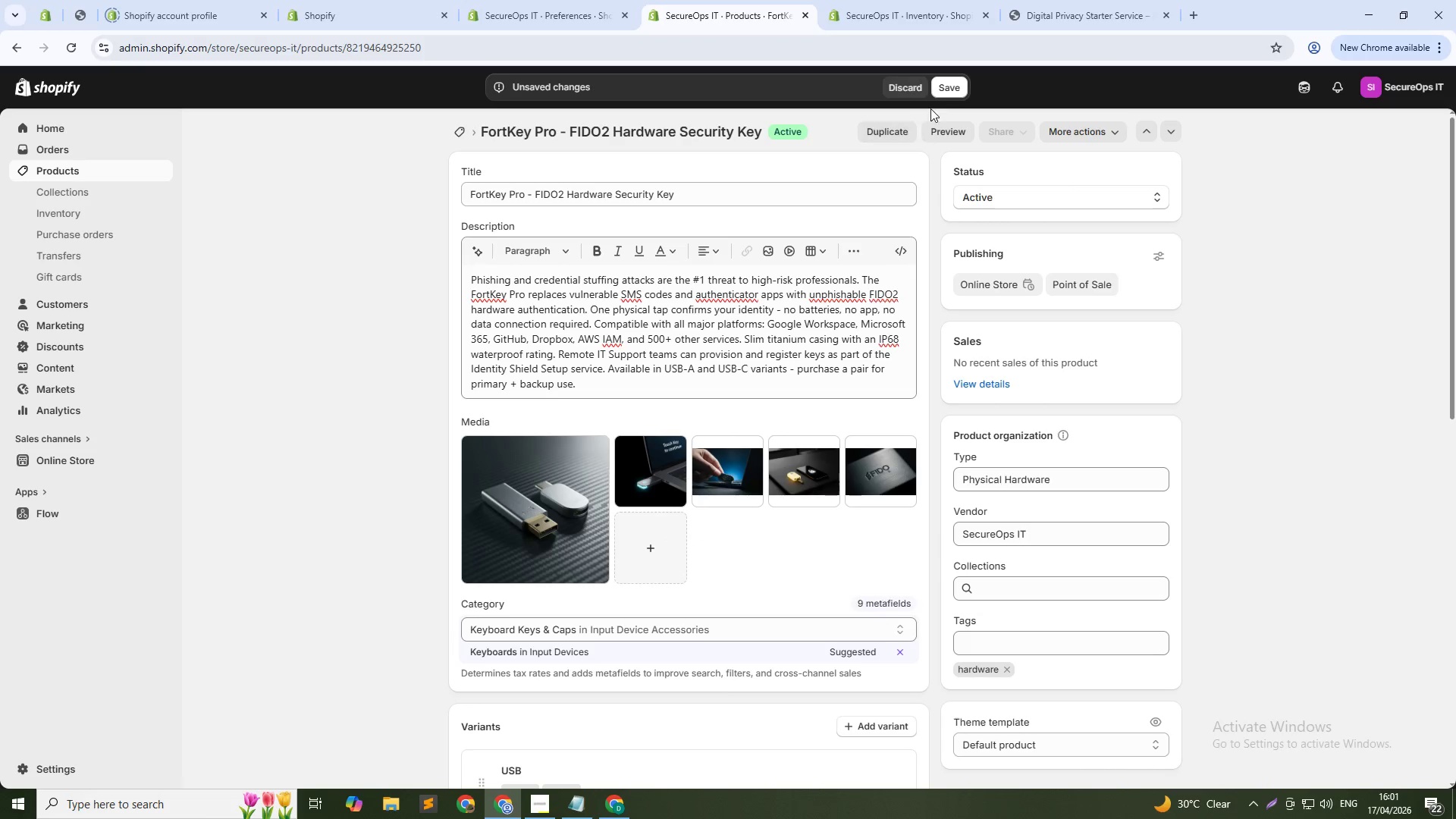 
left_click([948, 82])
 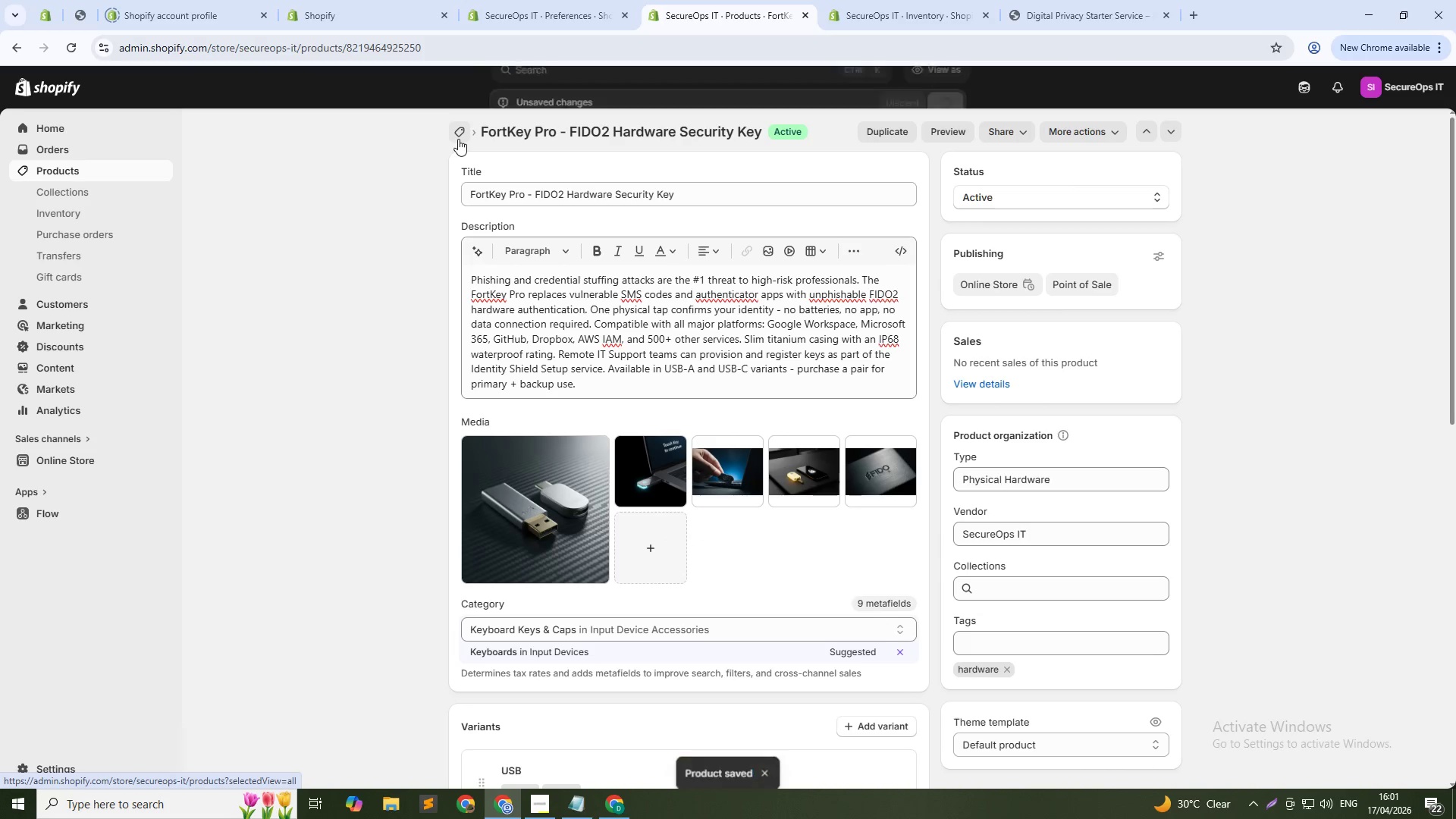 
wait(6.03)
 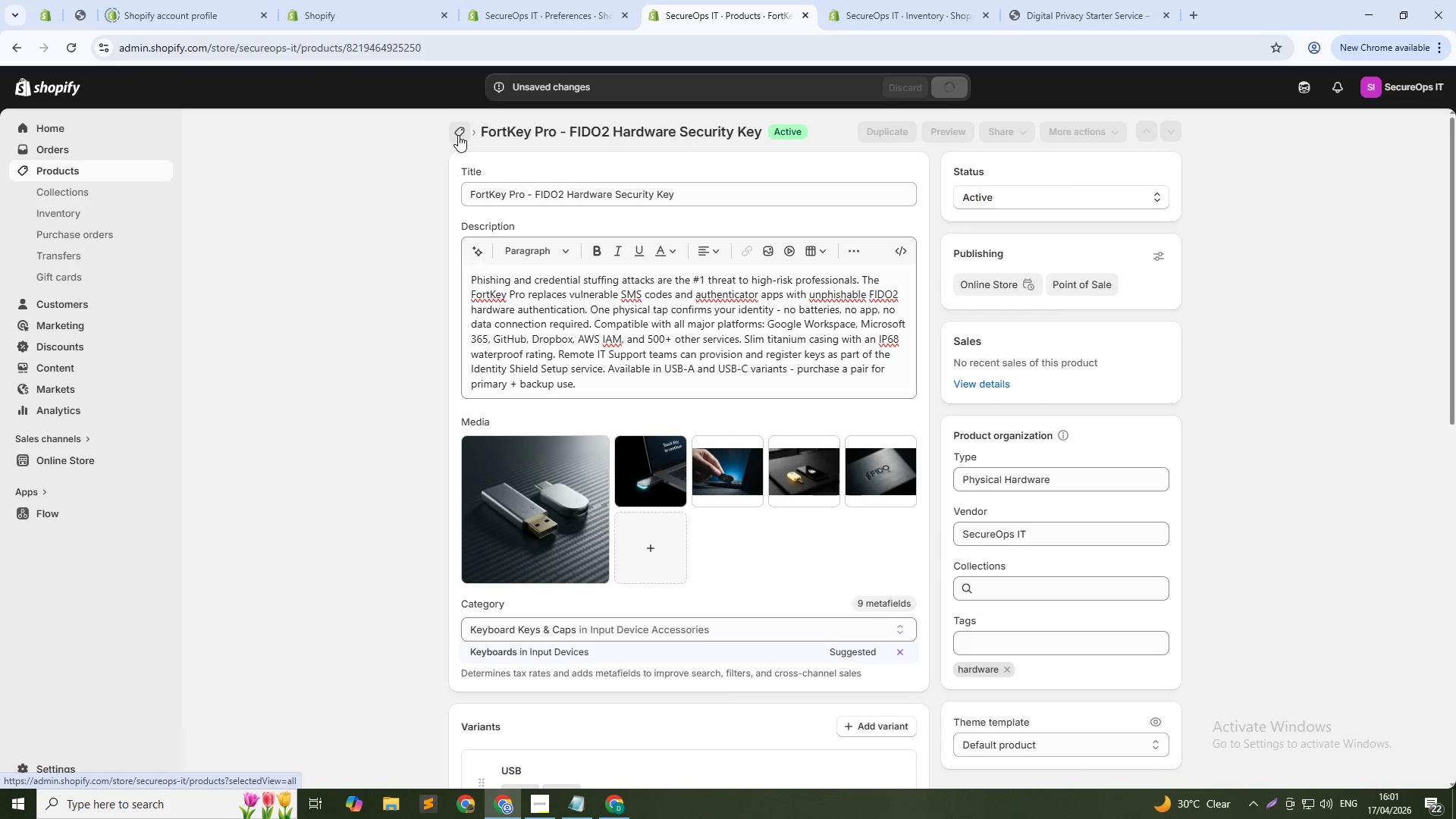 
left_click([458, 139])
 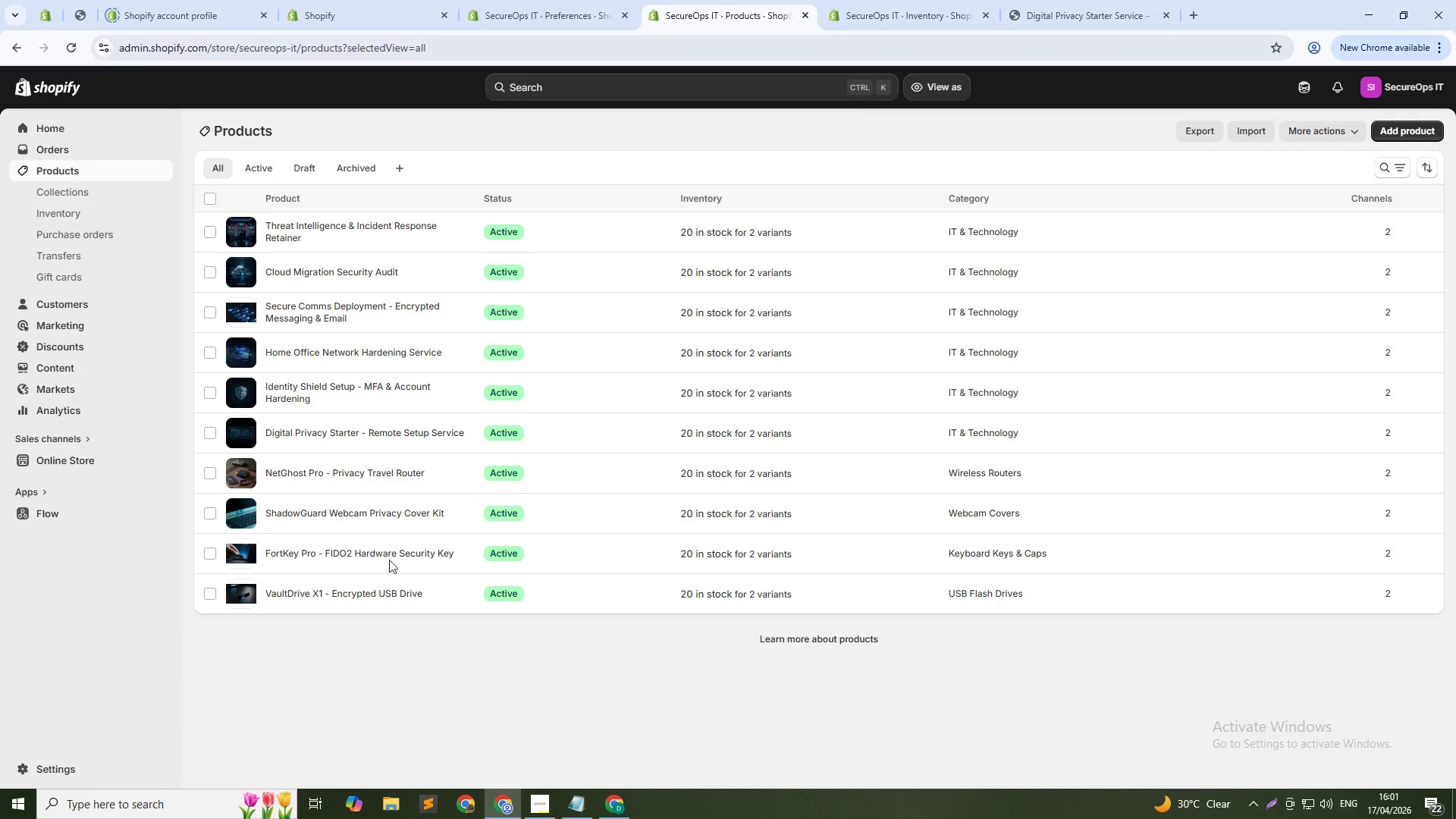 
left_click([372, 596])
 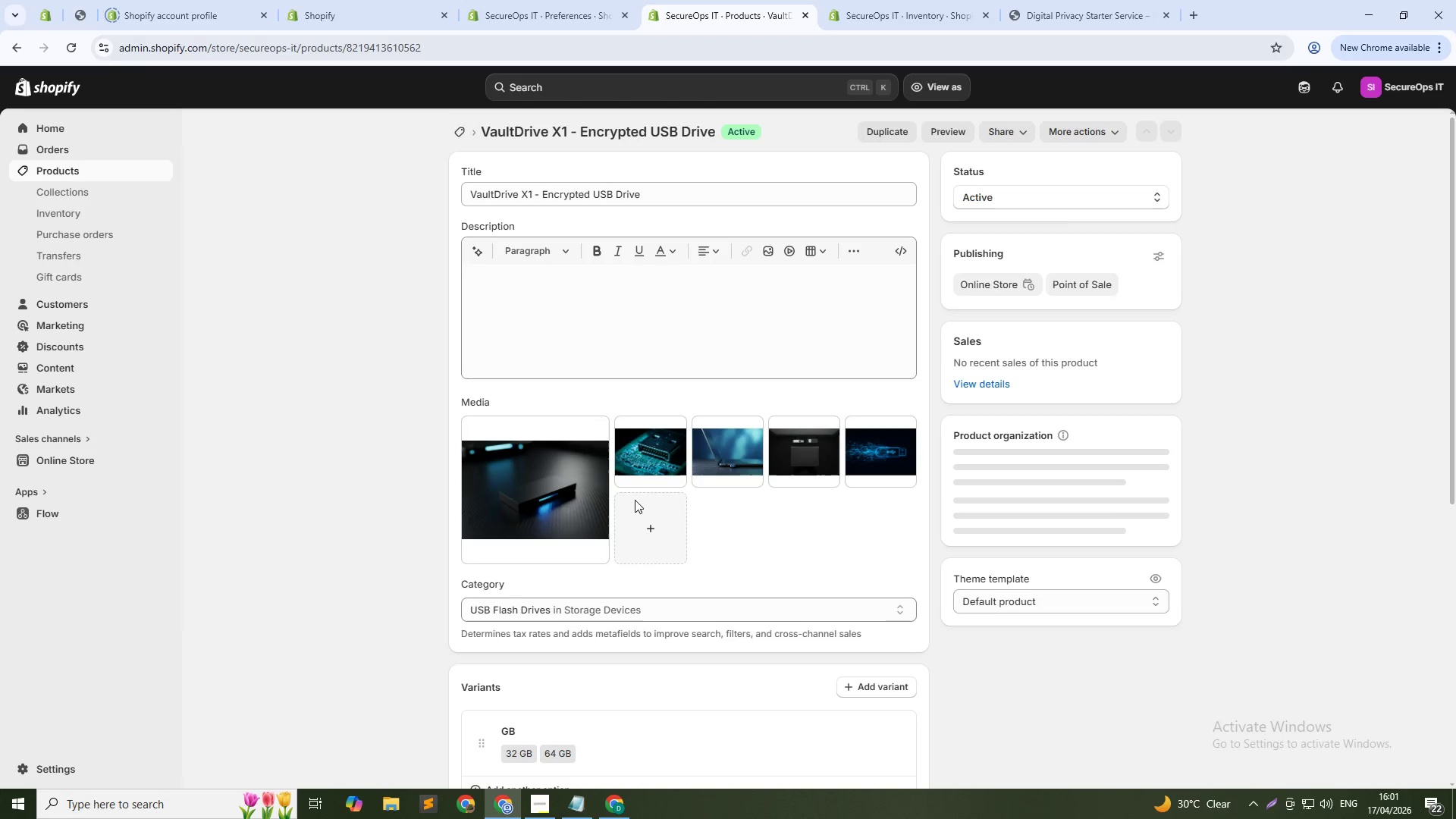 
left_click([673, 535])
 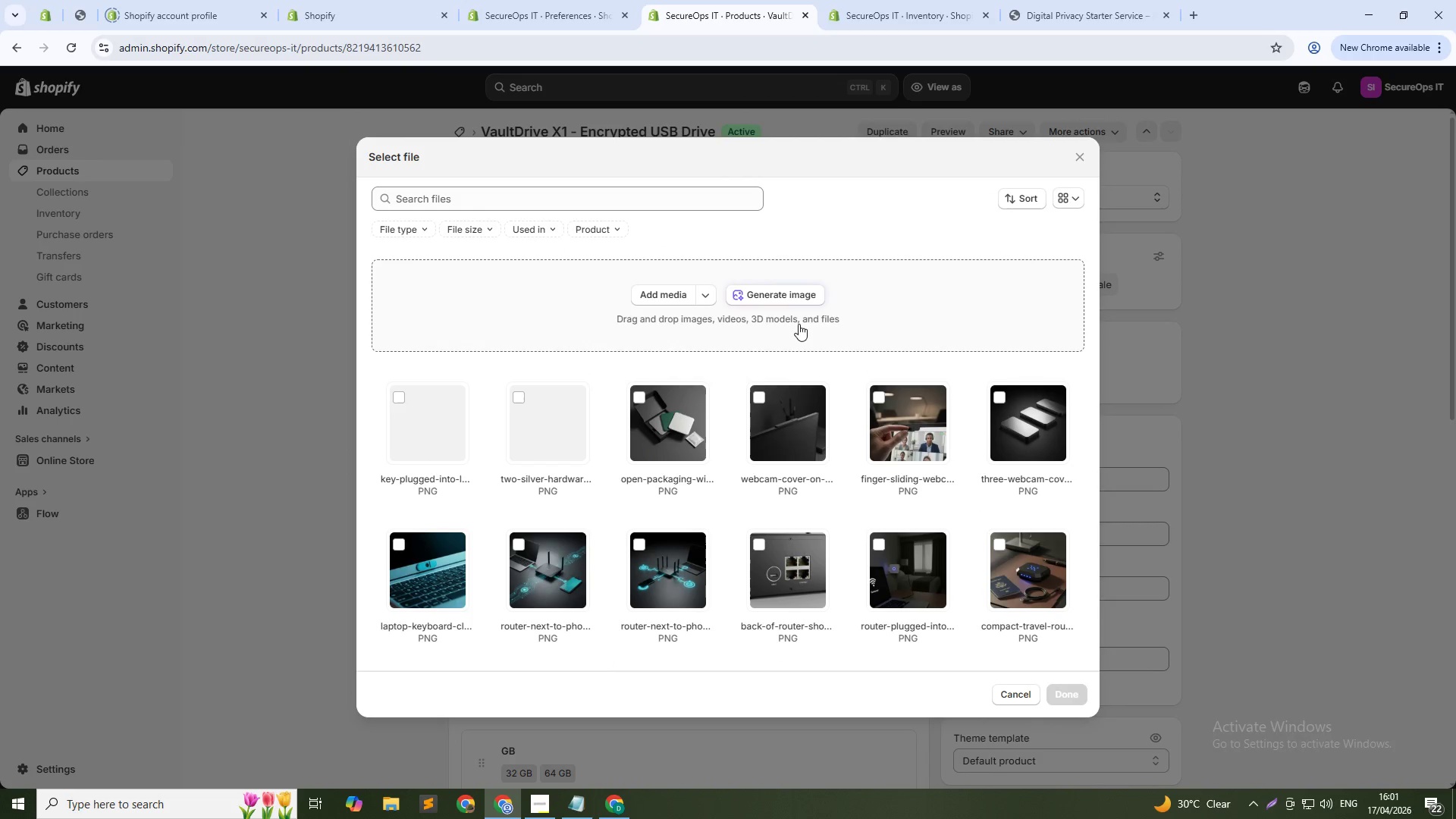 
left_click([781, 293])
 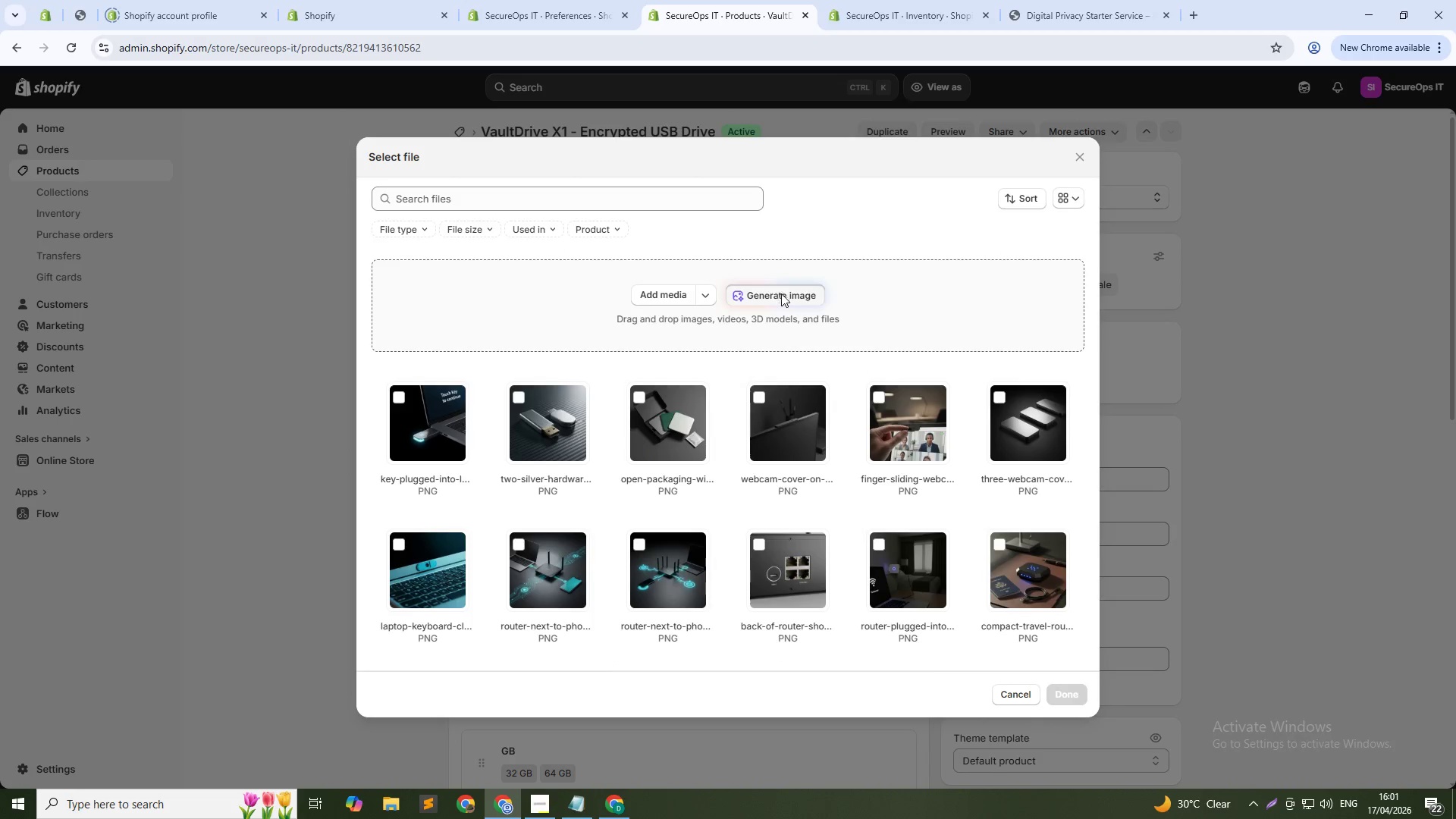 
type(Encrypted USB drive lying on dark matter black desk, blue LED glow from conntector, macro shot, o)
key(Backspace)
type(top-down view, cinematic tech aesthetic, 1:)
key(Backspace)
type(:1)
 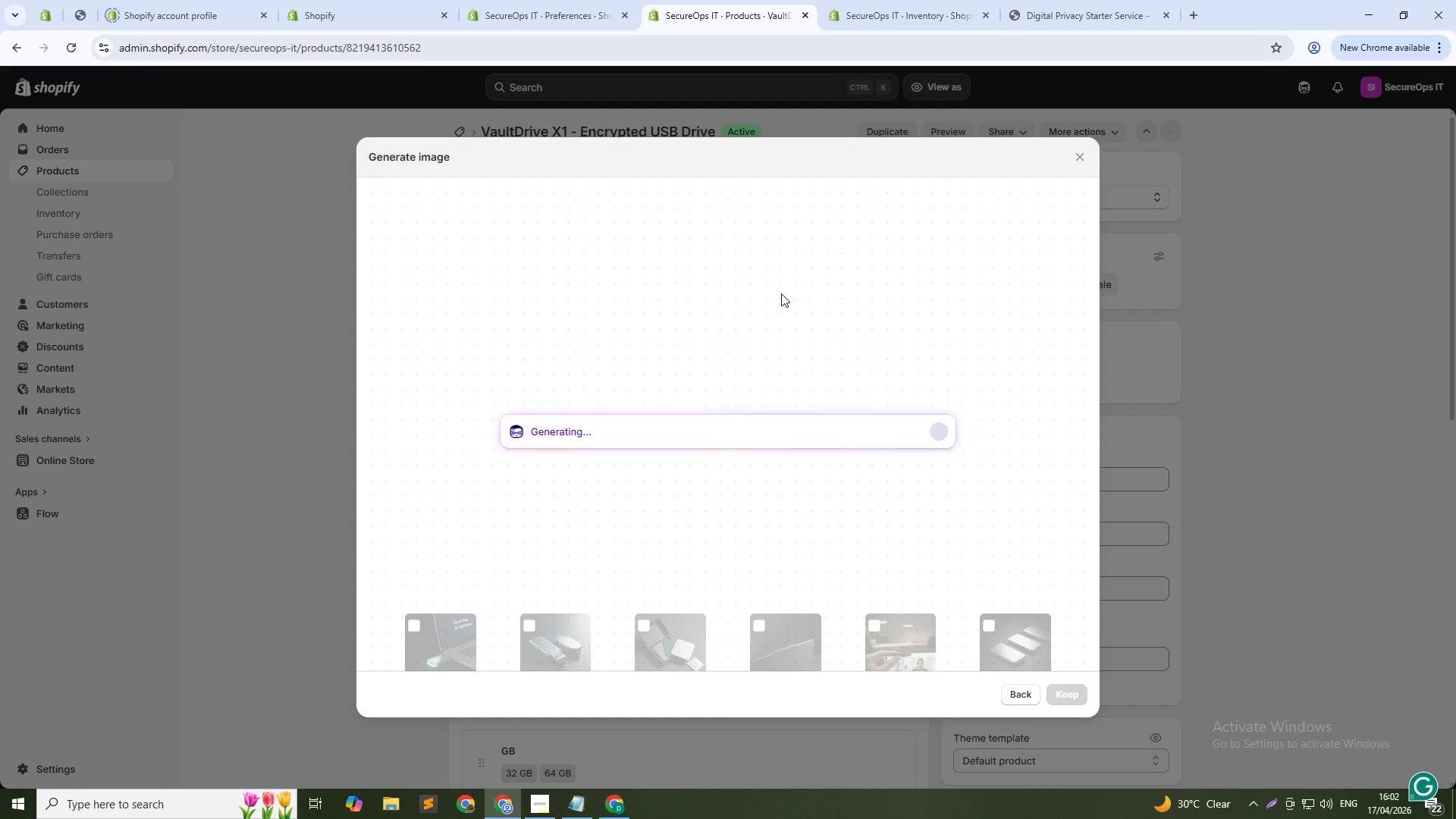 
 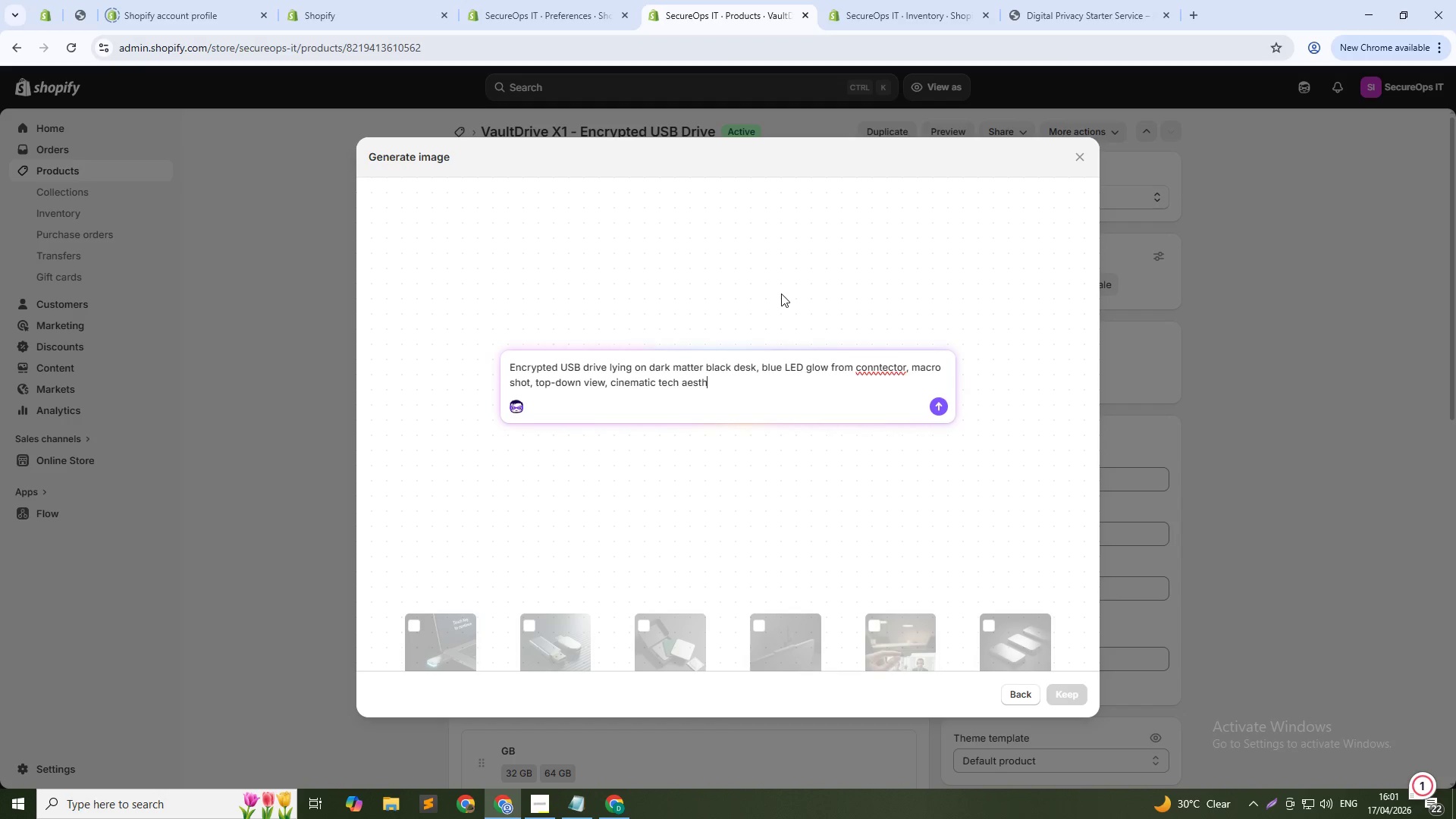 
key(Enter)
 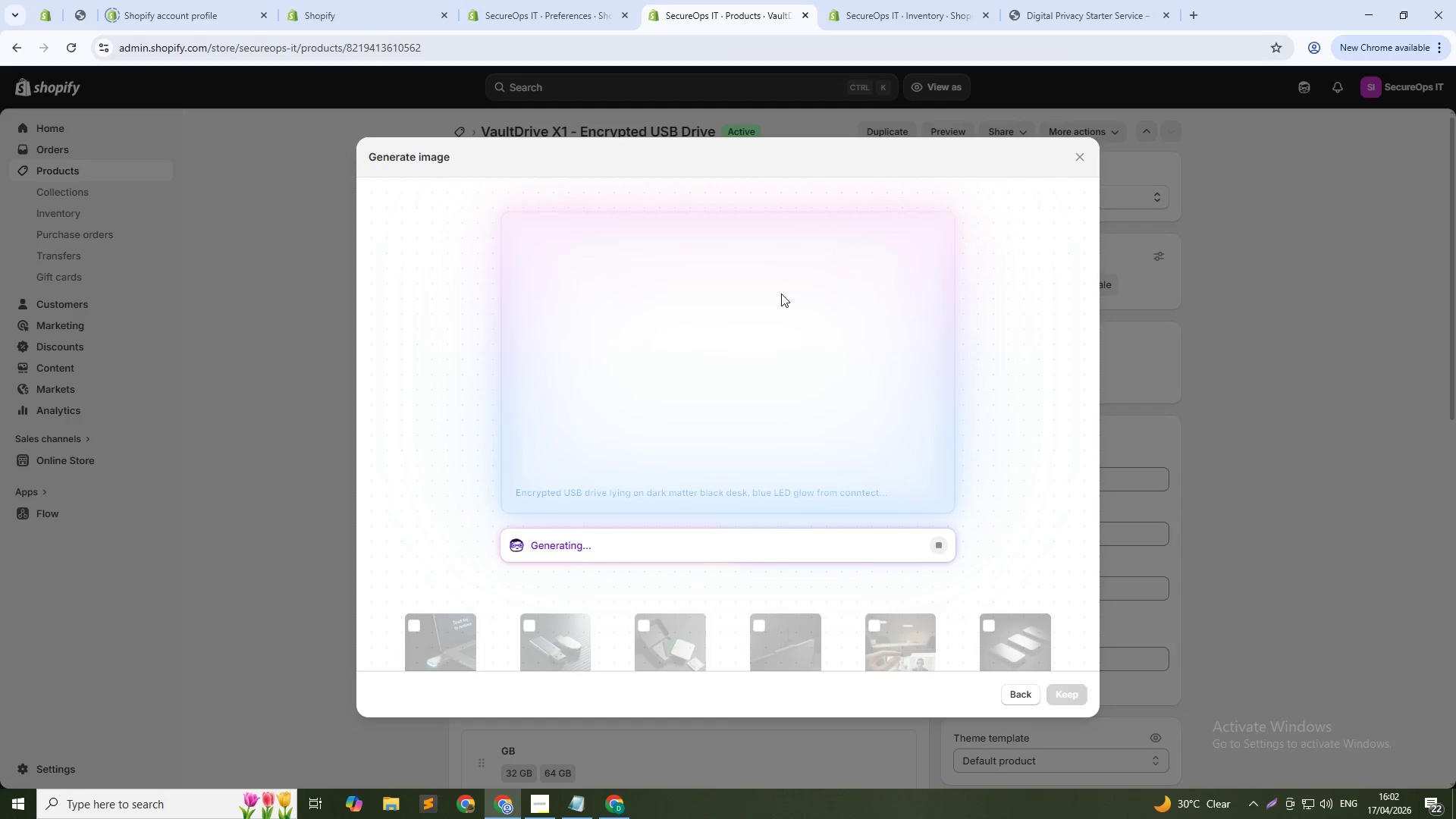 
wait(7.62)
 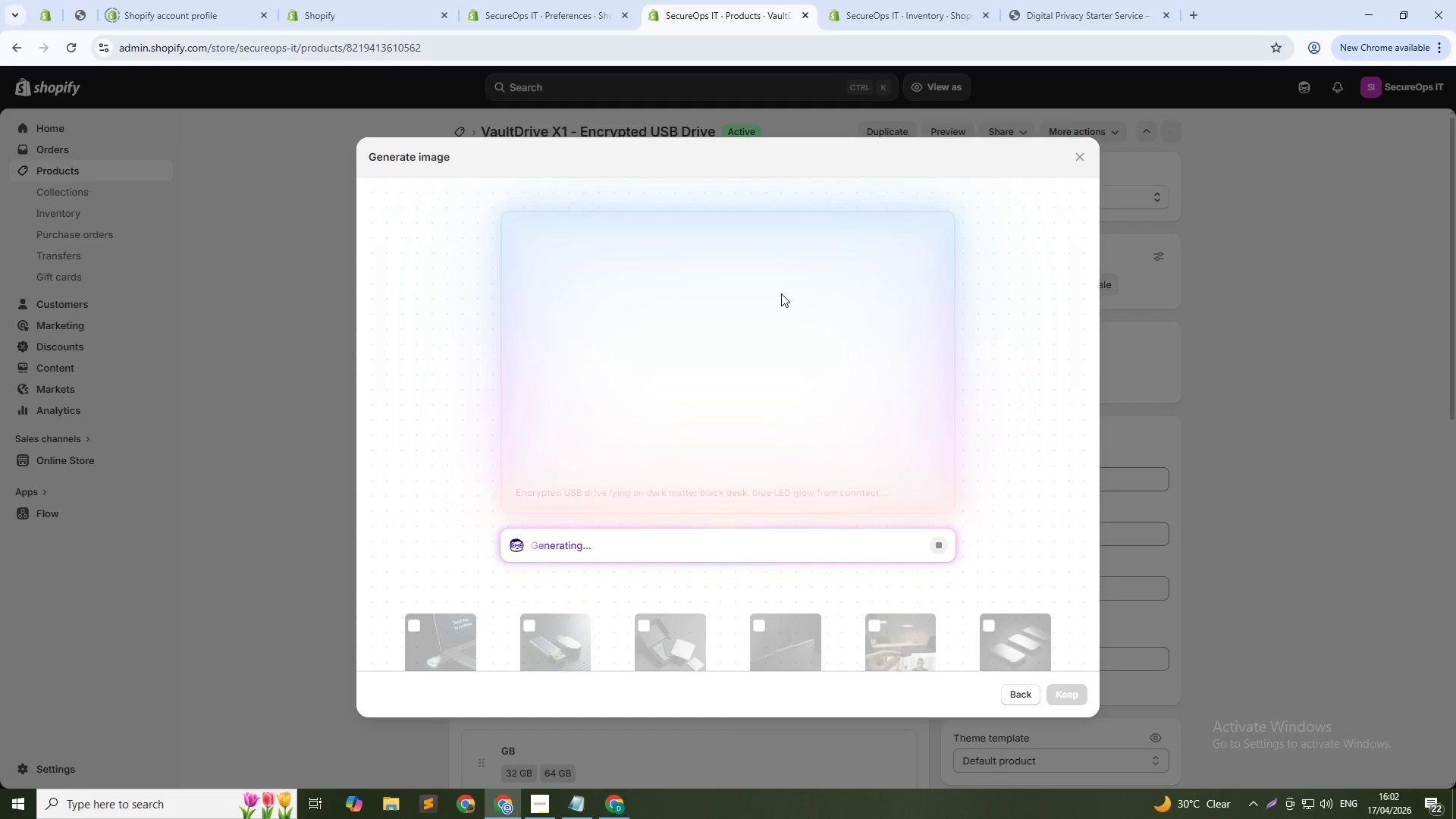 
key(Alt+AltLeft)
 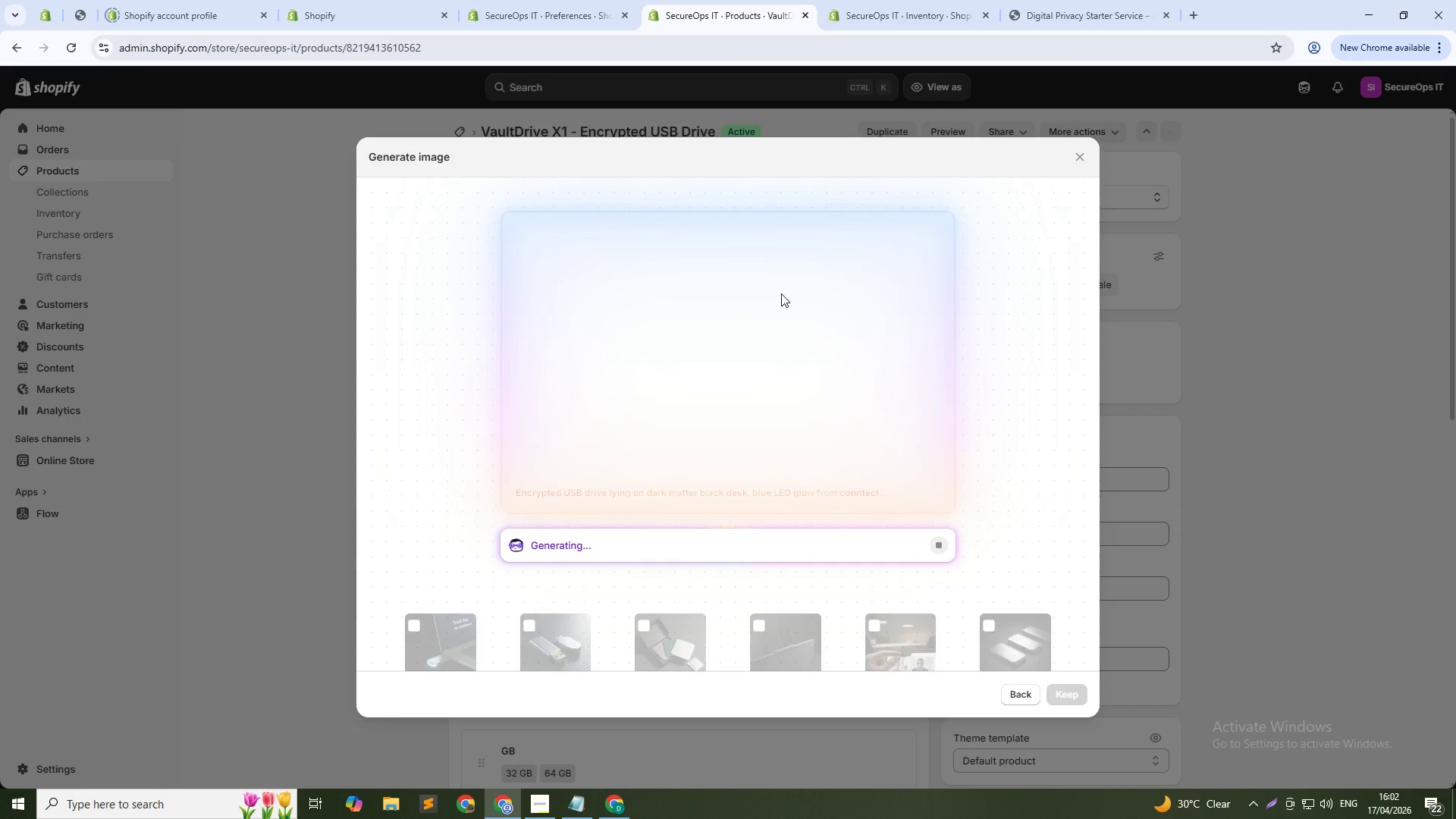 
key(Alt+Tab)
 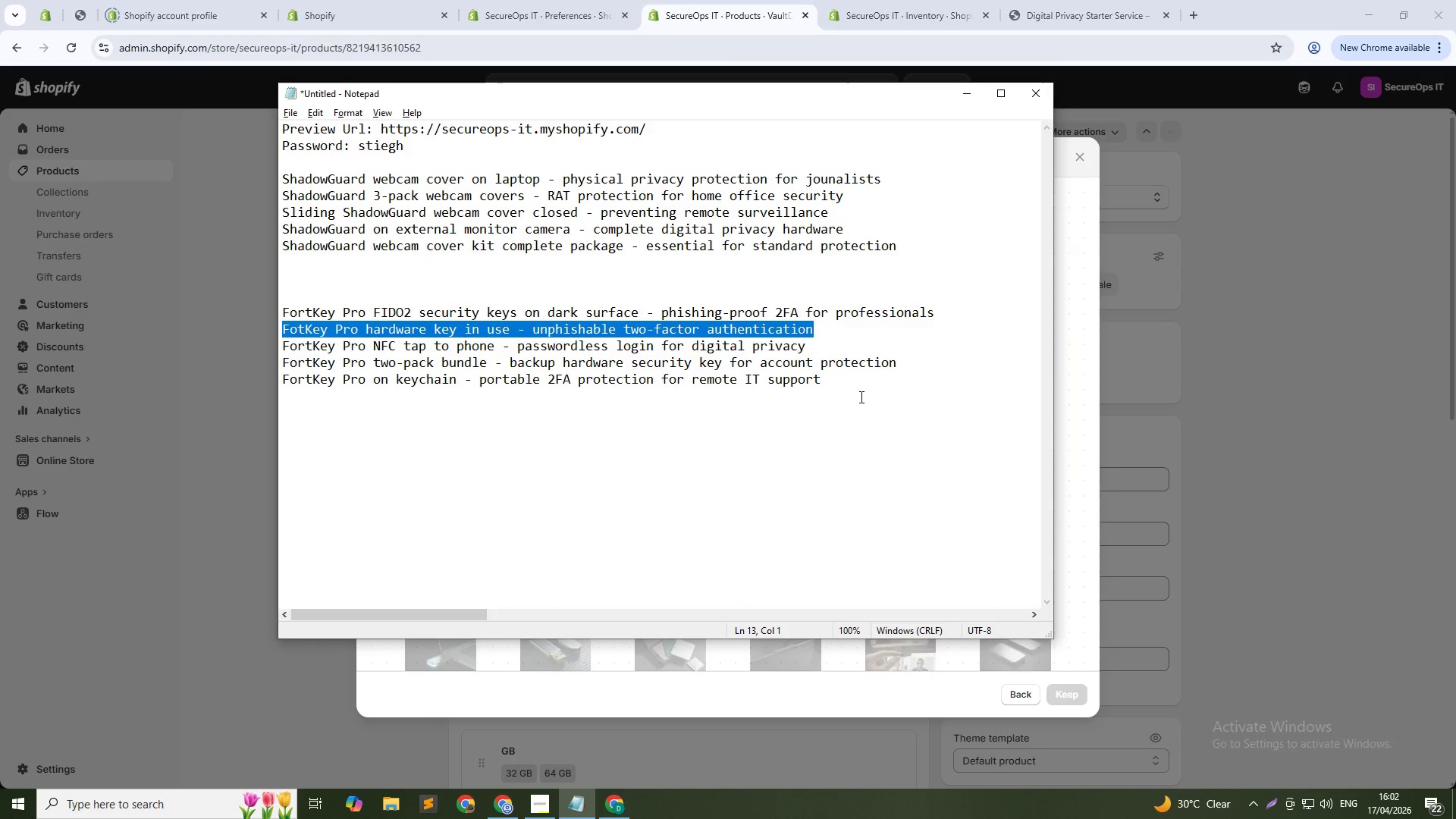 
left_click_drag(start_coordinate=[858, 394], to_coordinate=[264, 183])
 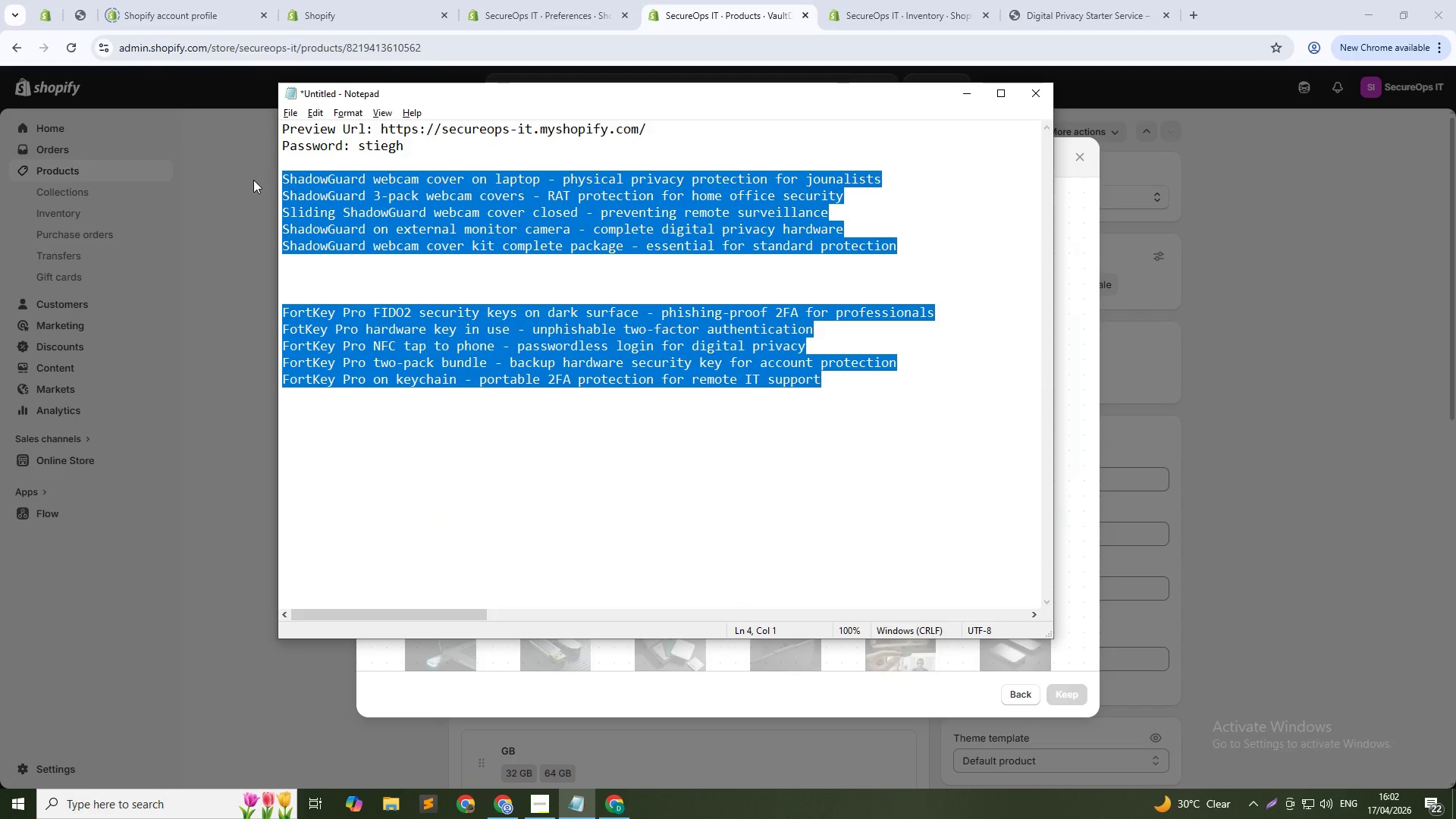 
type(VaultDrive X1 encrypted USB drive o )
key(Backspace)
type(n dark desk with blue LED - hardware n)
key(Backspace)
type(encryption for journalists and Pls)
key(NumpadEnter)
 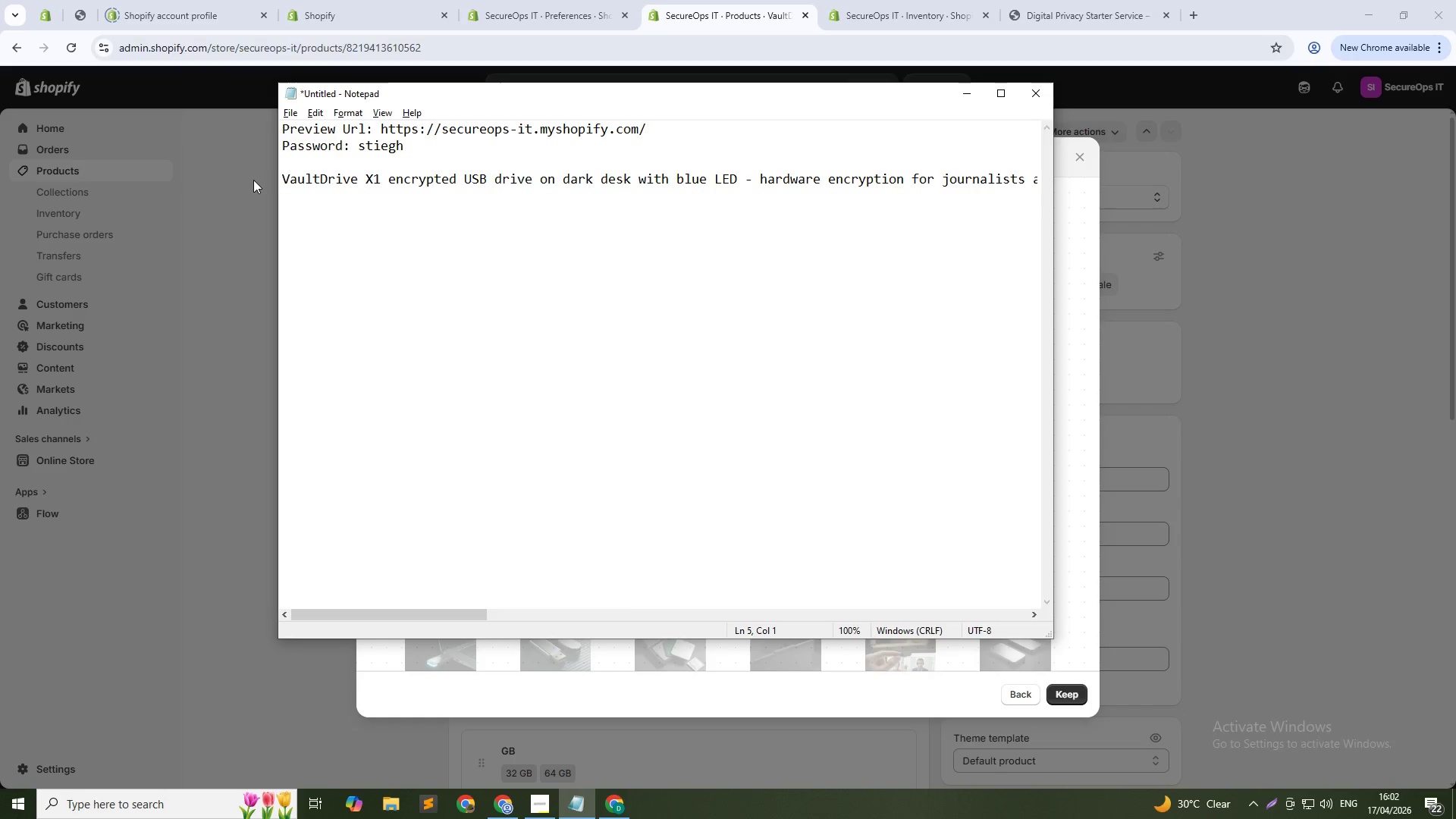 
 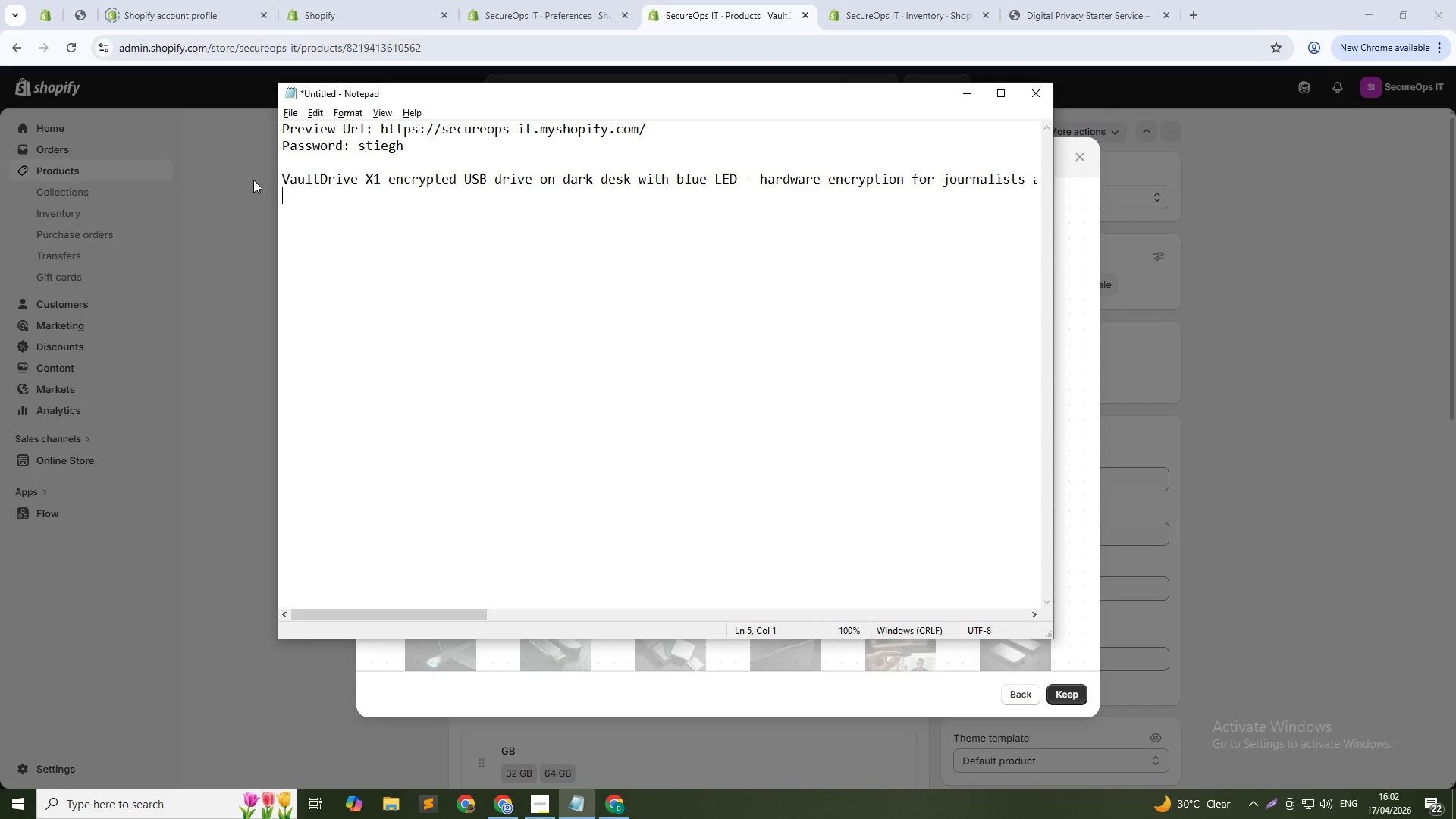 
key(Alt+AltLeft)
 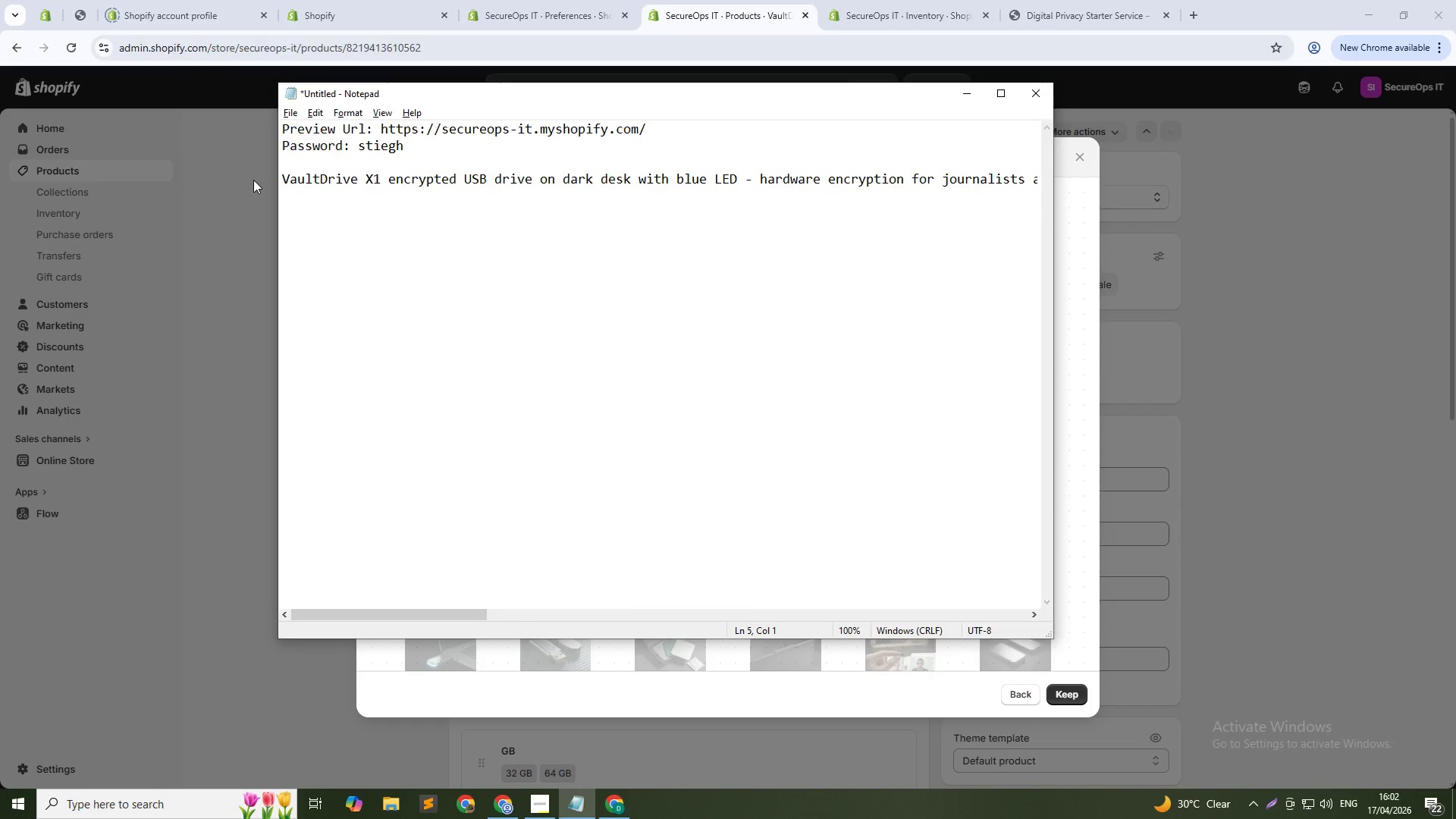 
key(Alt+Tab)
 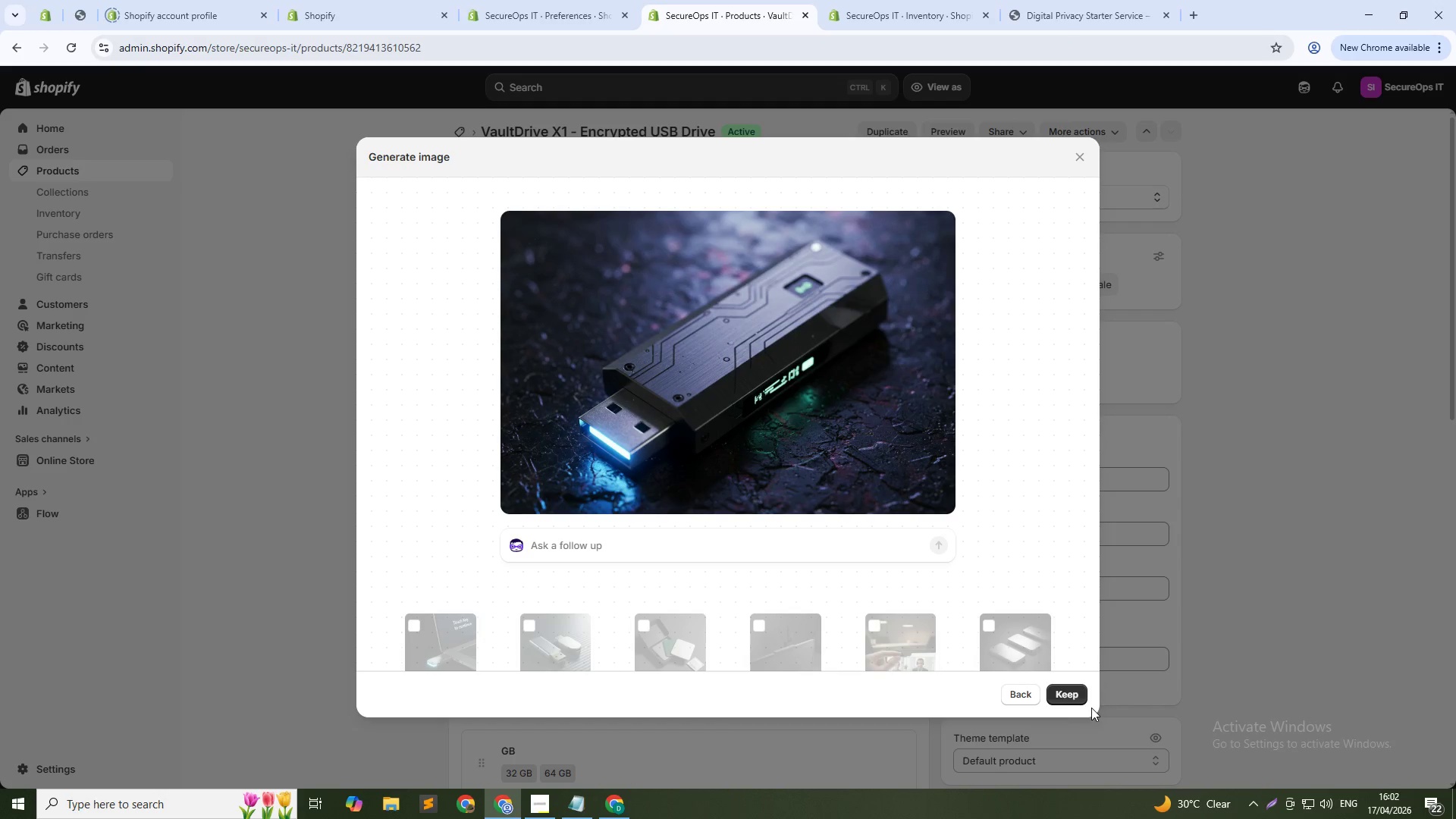 
left_click([1078, 699])
 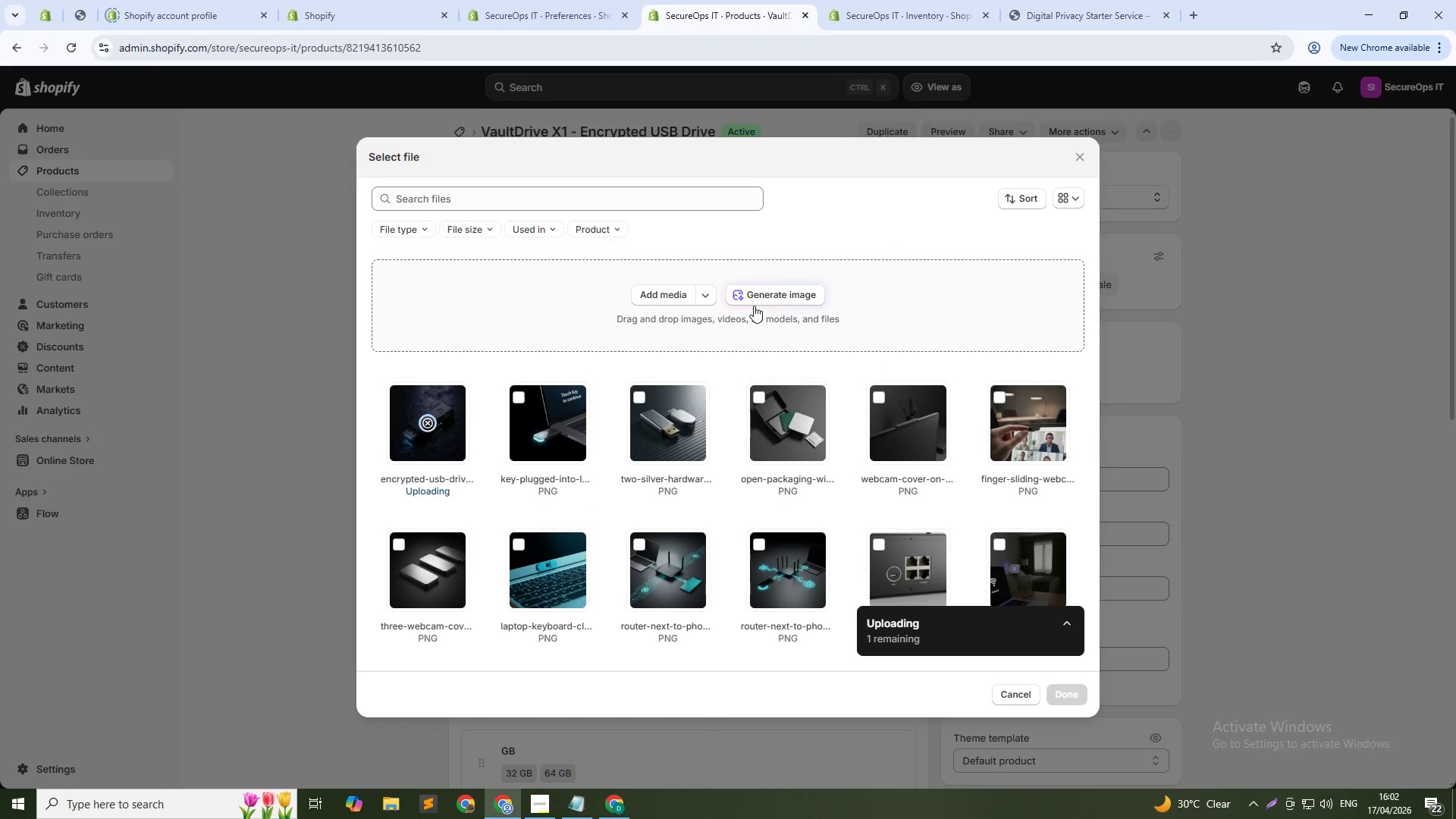 
left_click([761, 302])
 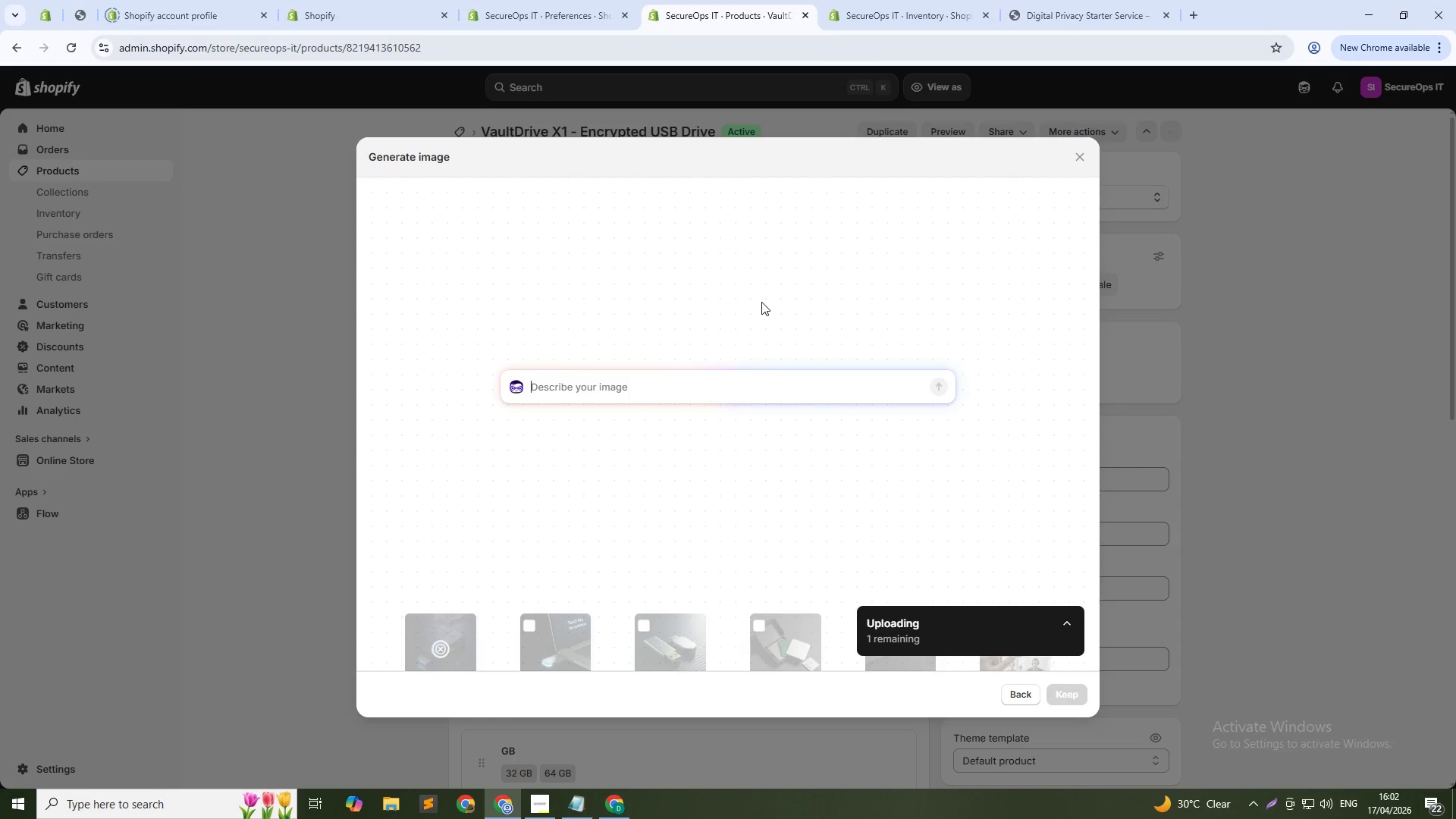 
type(USB drive plugges int )
key(Backspace)
type(o)
key(Backspace)
key(Backspace)
key(Backspace)
key(Backspace)
key(Backspace)
key(Backspace)
type(d into laptop USB port, close-up f)
key(Backspace)
type(of PIN keypad on drive, blue glow, dark background, professio)
key(Backspace)
type(onal lighting, 1:1)
 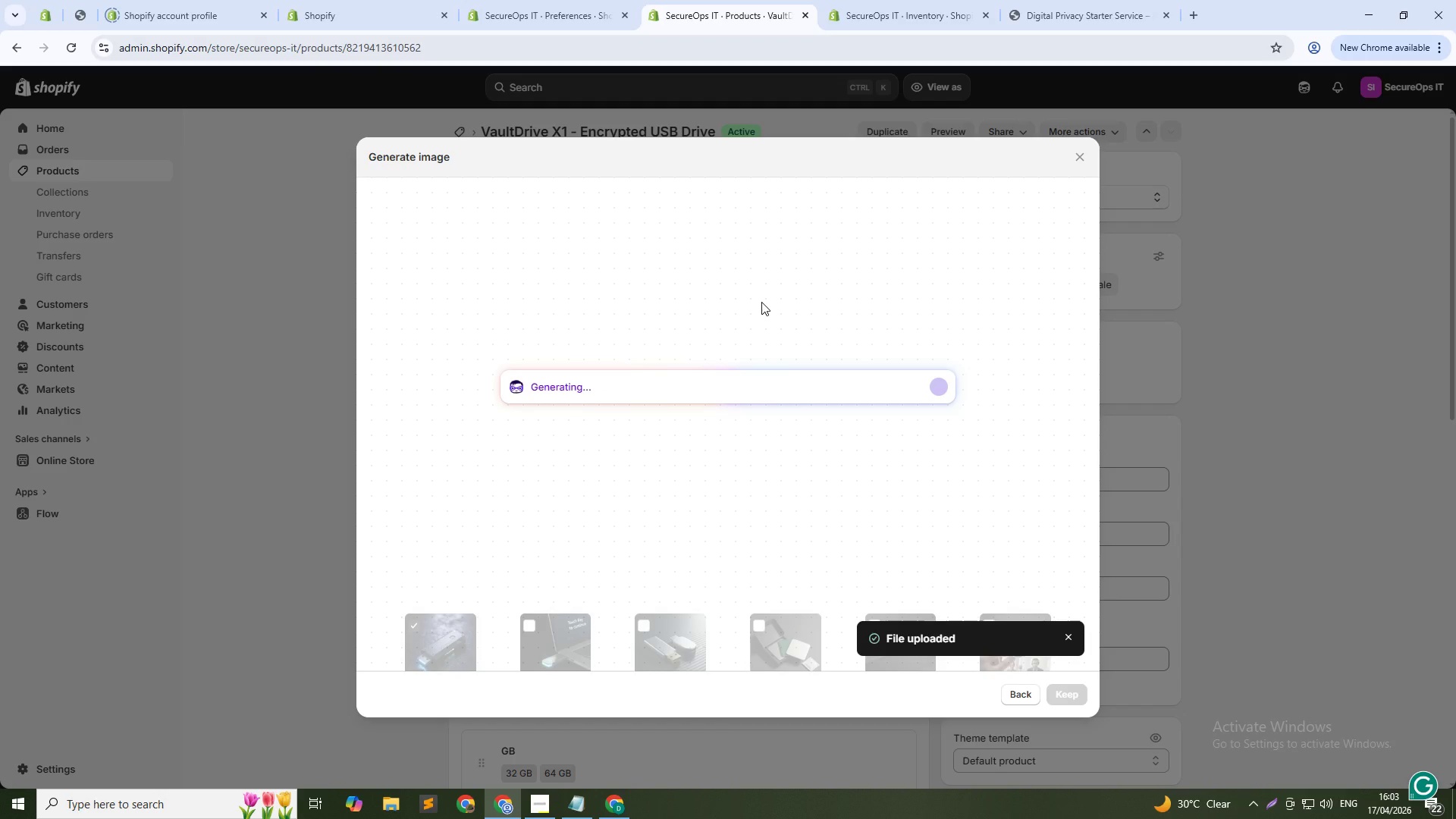 
 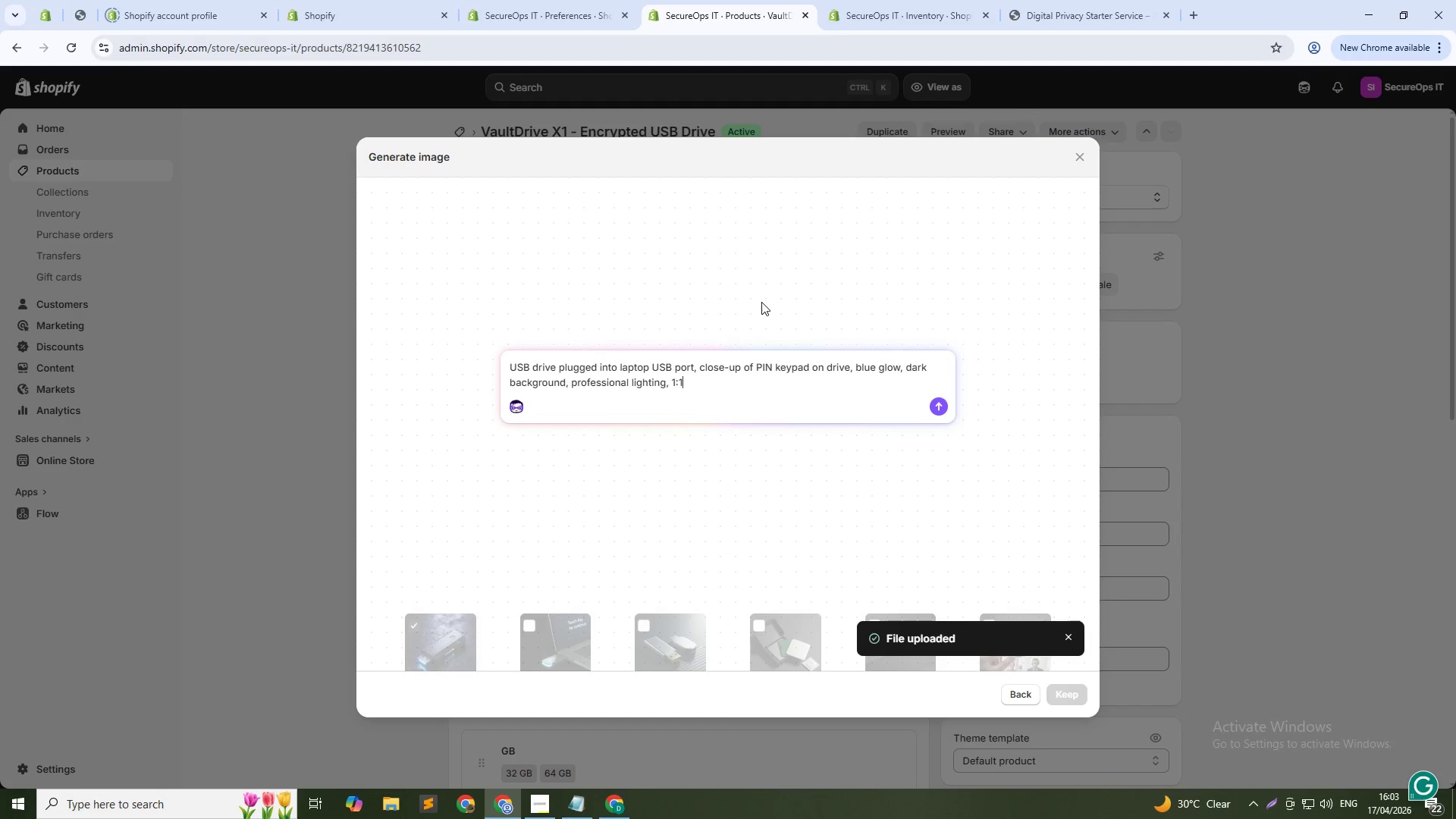 
key(Enter)
 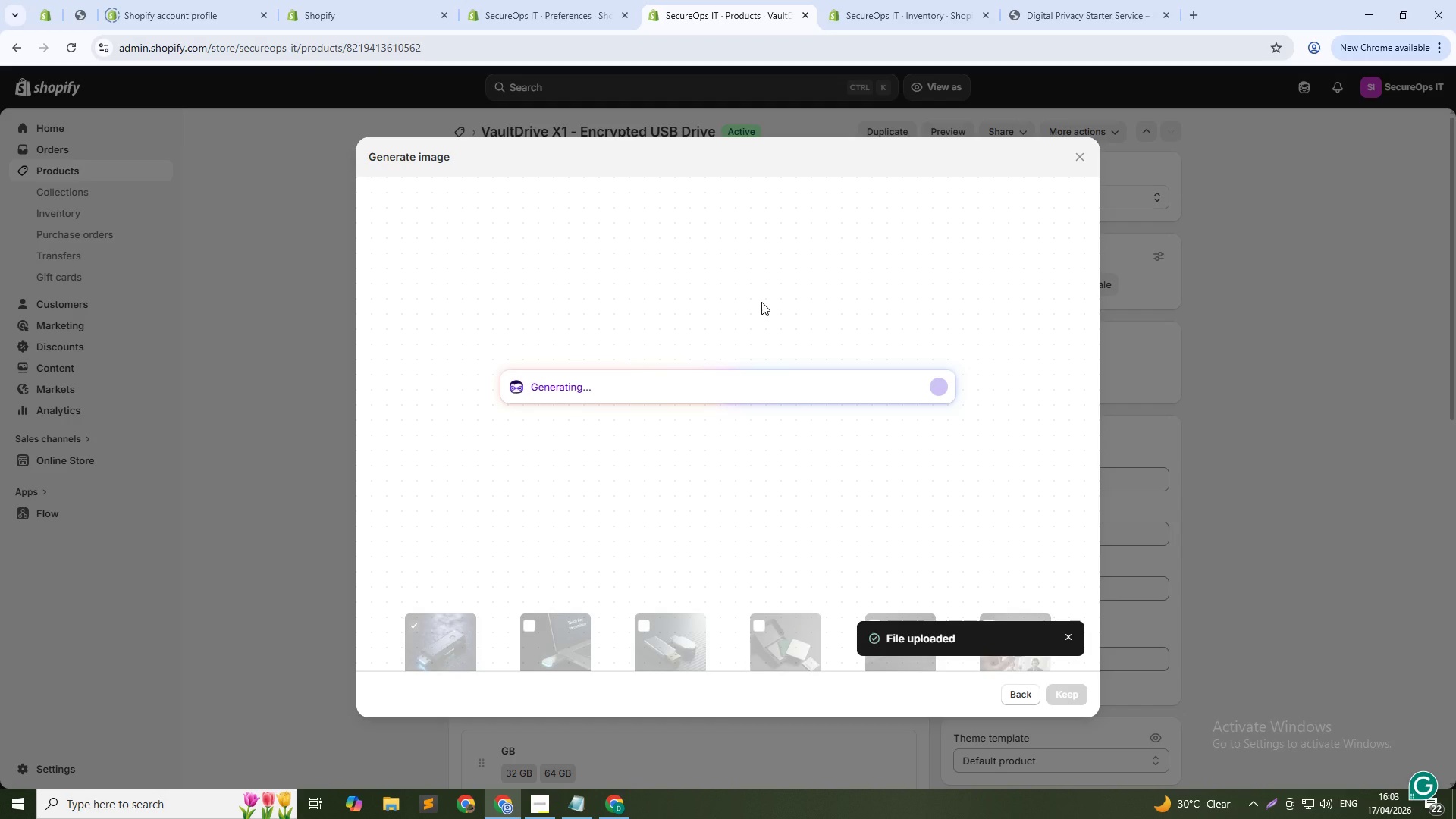 
key(Alt+AltLeft)
 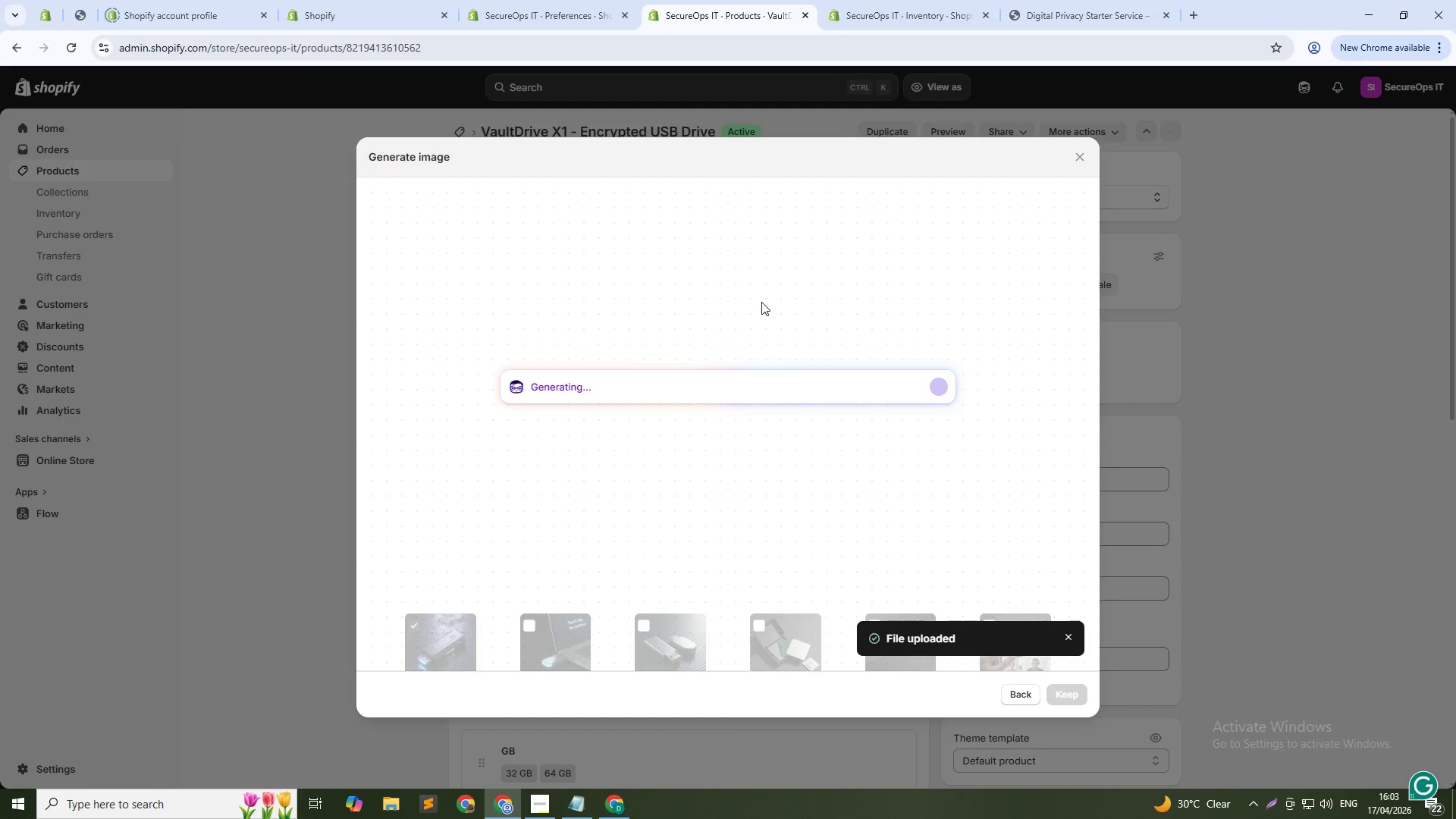 
key(Tab)
type(VaultDrive X1 PIN authentication on hardware encrypted USB - ARS-256 digital privact)
key(Backspace)
type(y)
 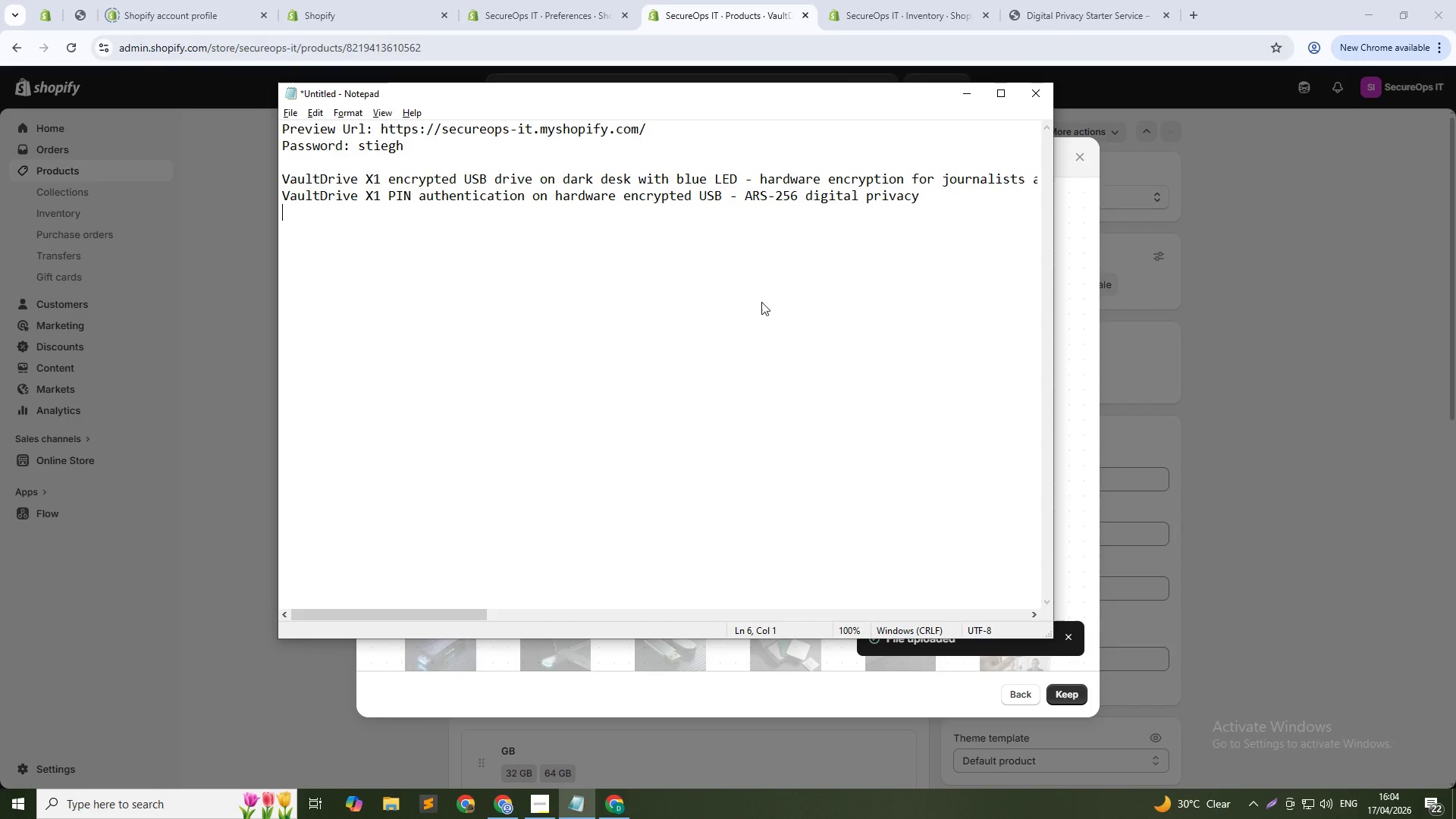 
 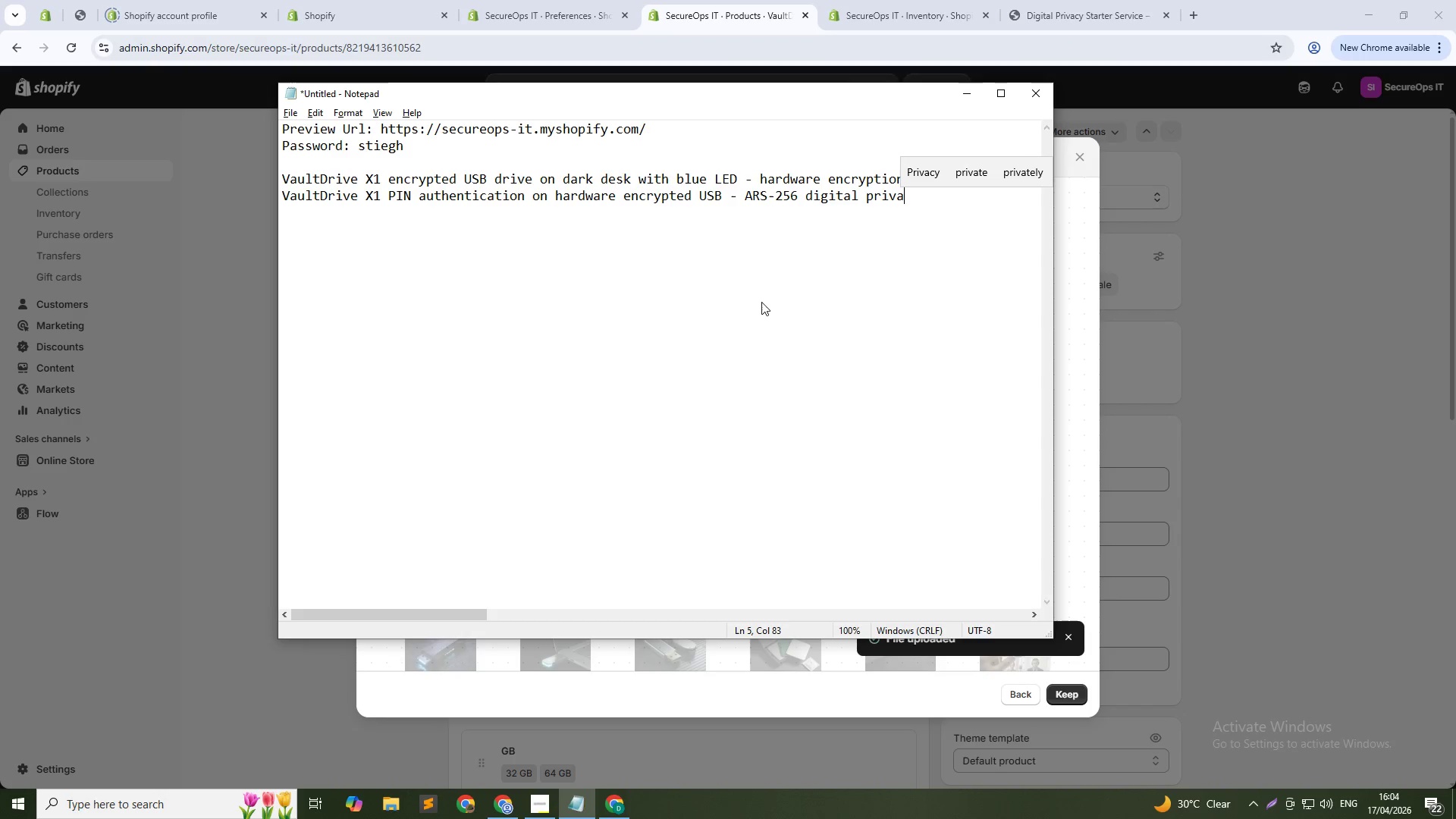 
key(Enter)
 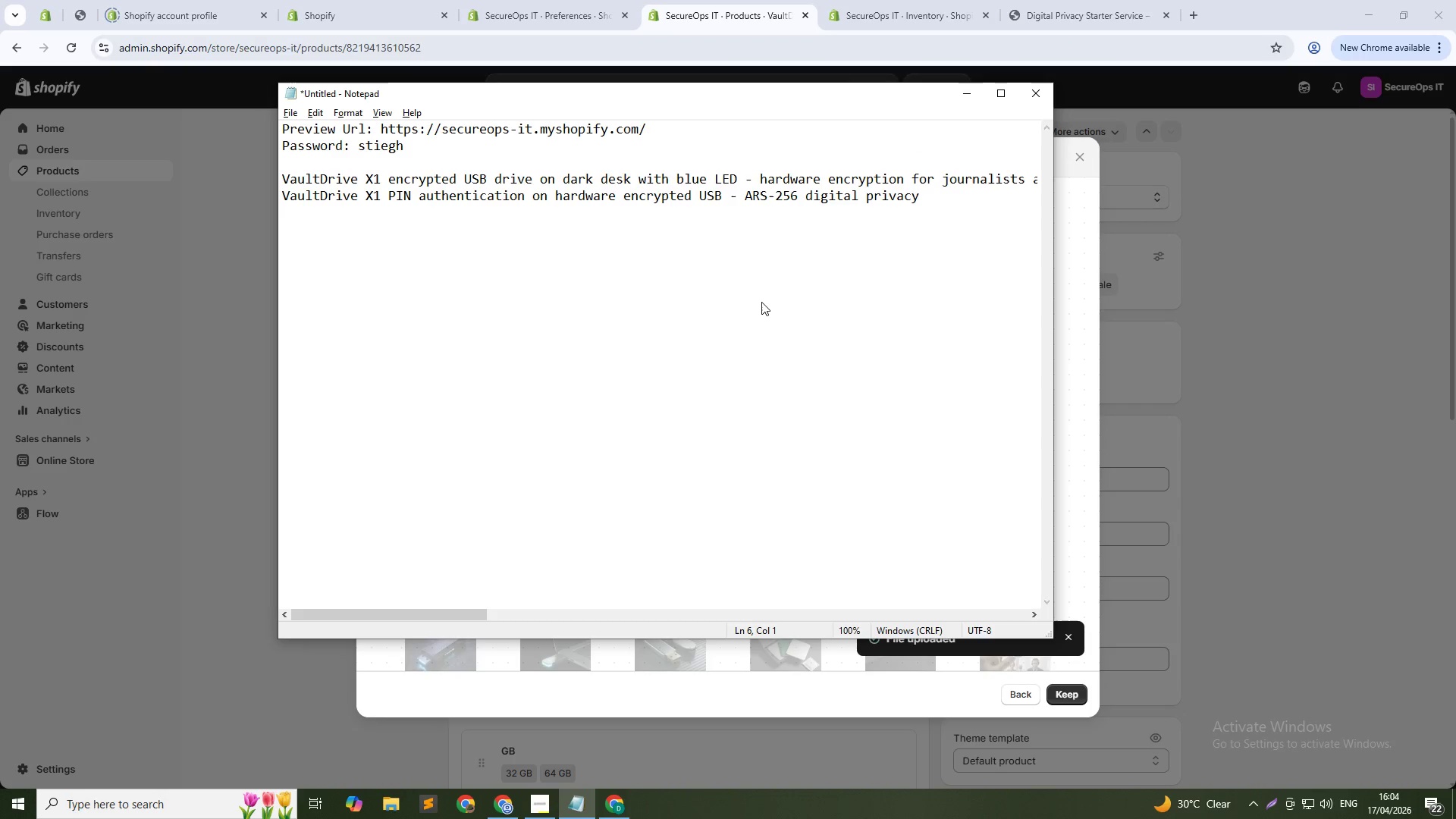 
key(Alt+AltLeft)
 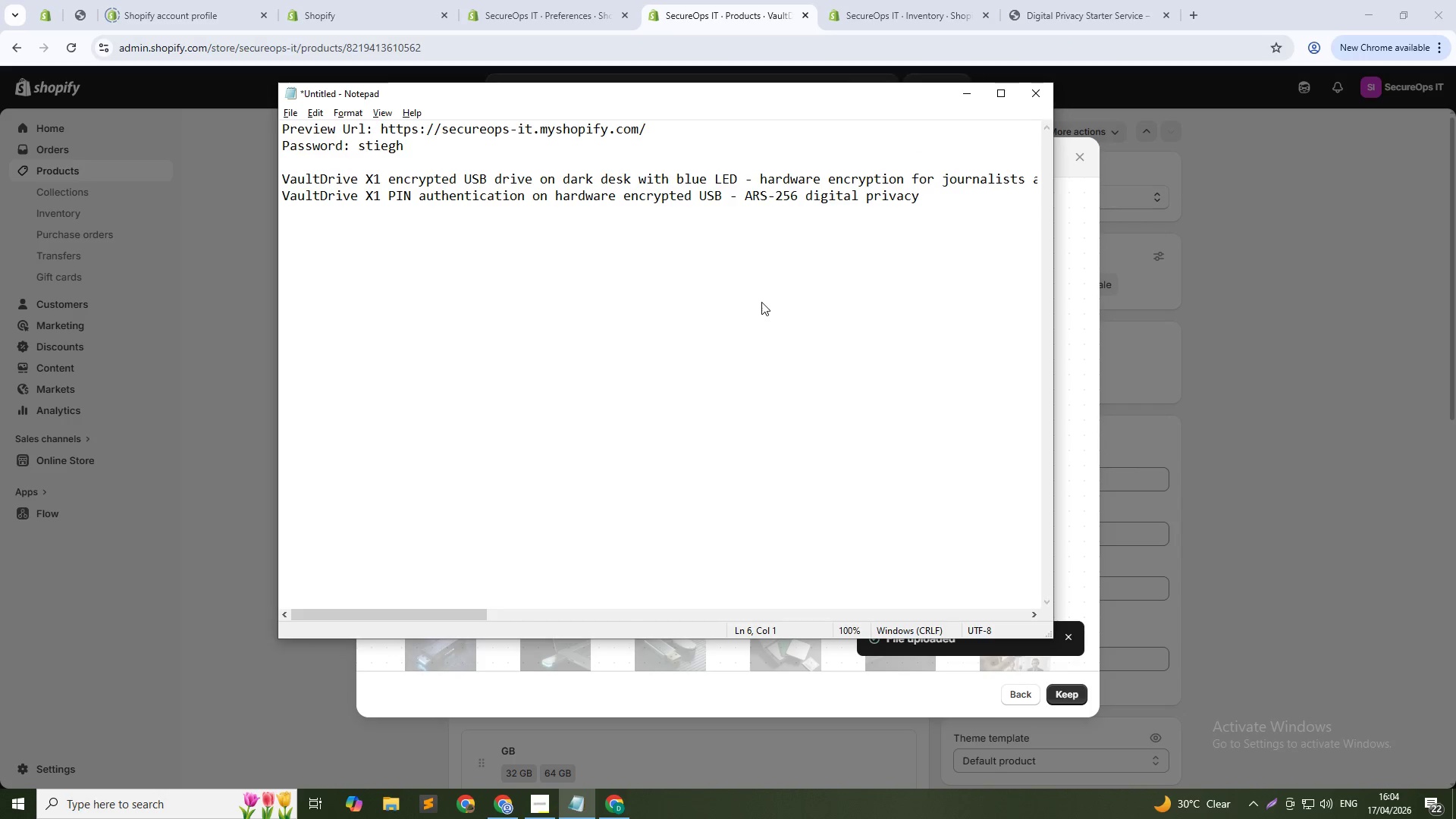 
key(Alt+Tab)
 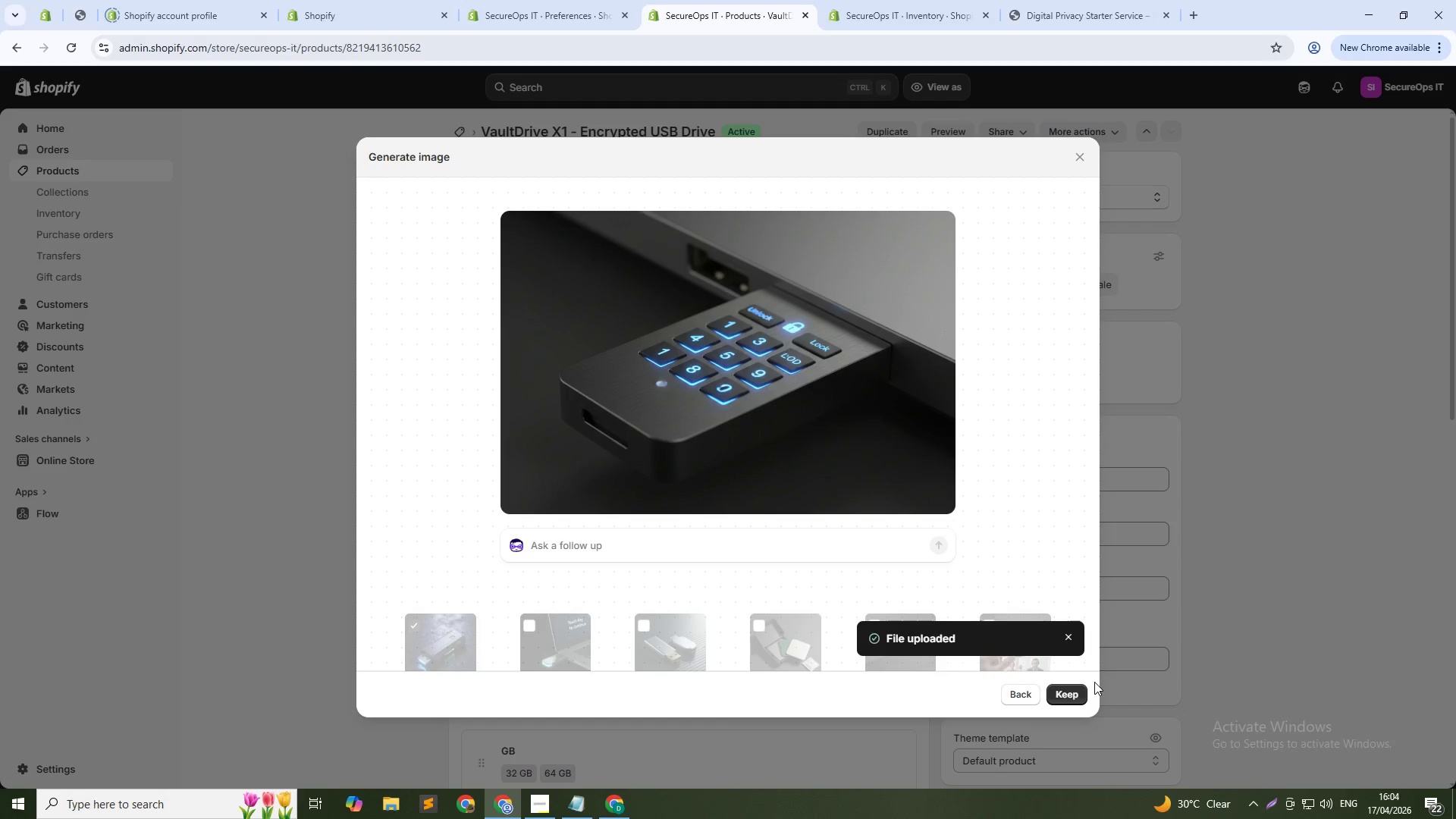 
left_click([1080, 695])
 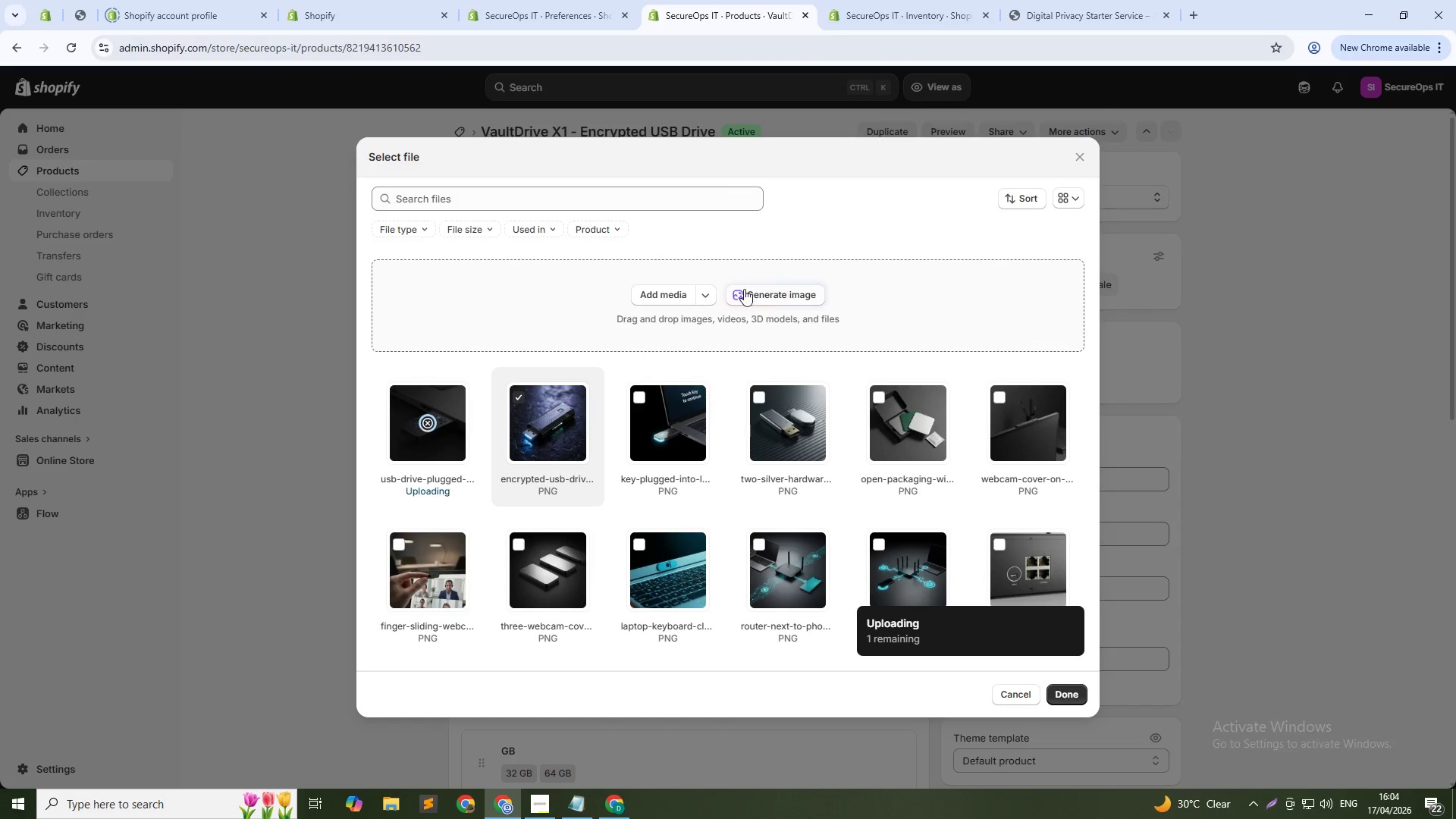 
left_click([745, 293])
 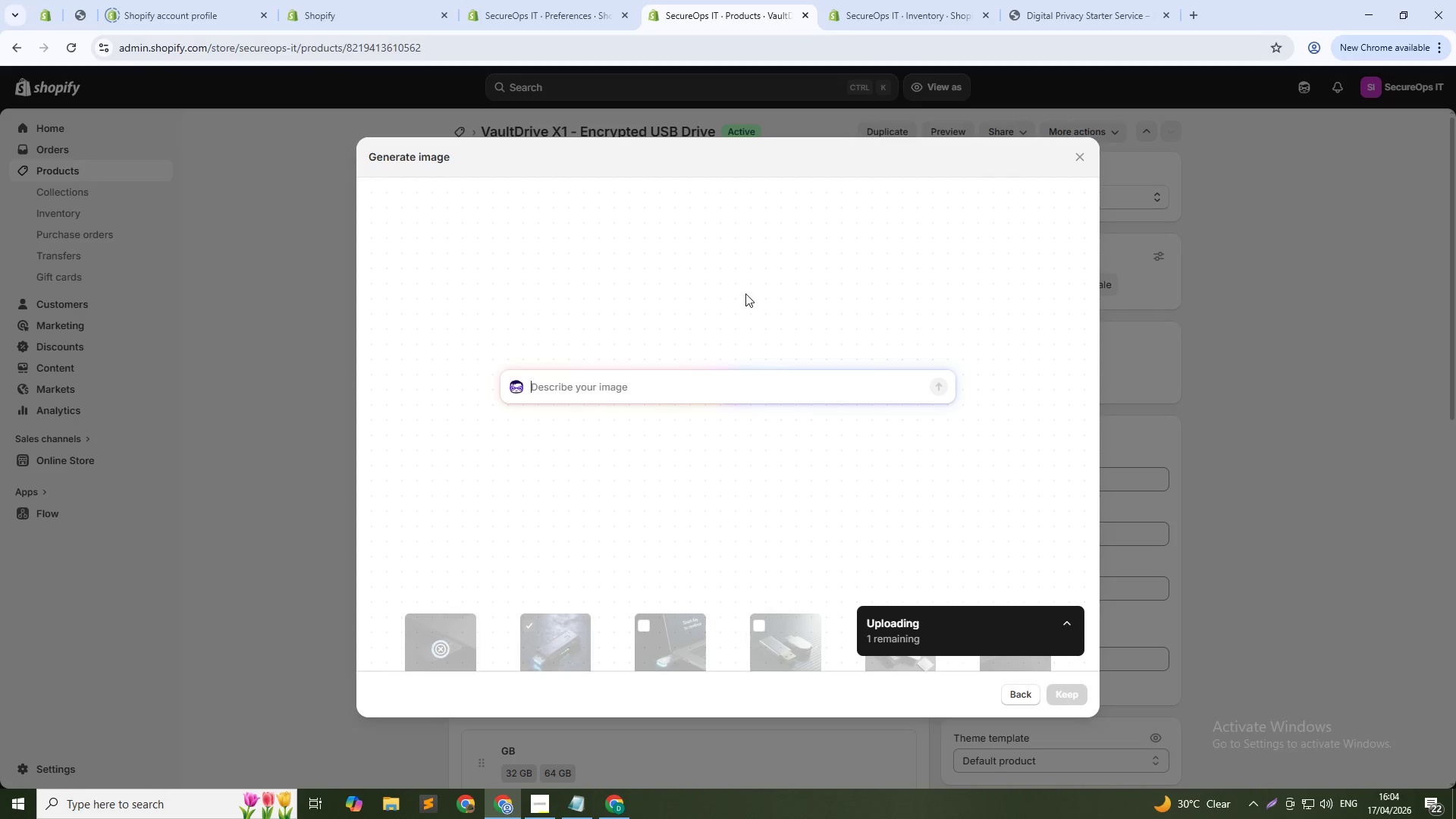 
type(USB drive in hand )
key(Backspace)
type(, rugged aluminum casing visible, blue LED glowing )
key(Backspace)
type(, dark background, cinematic lighting, 1:1)
 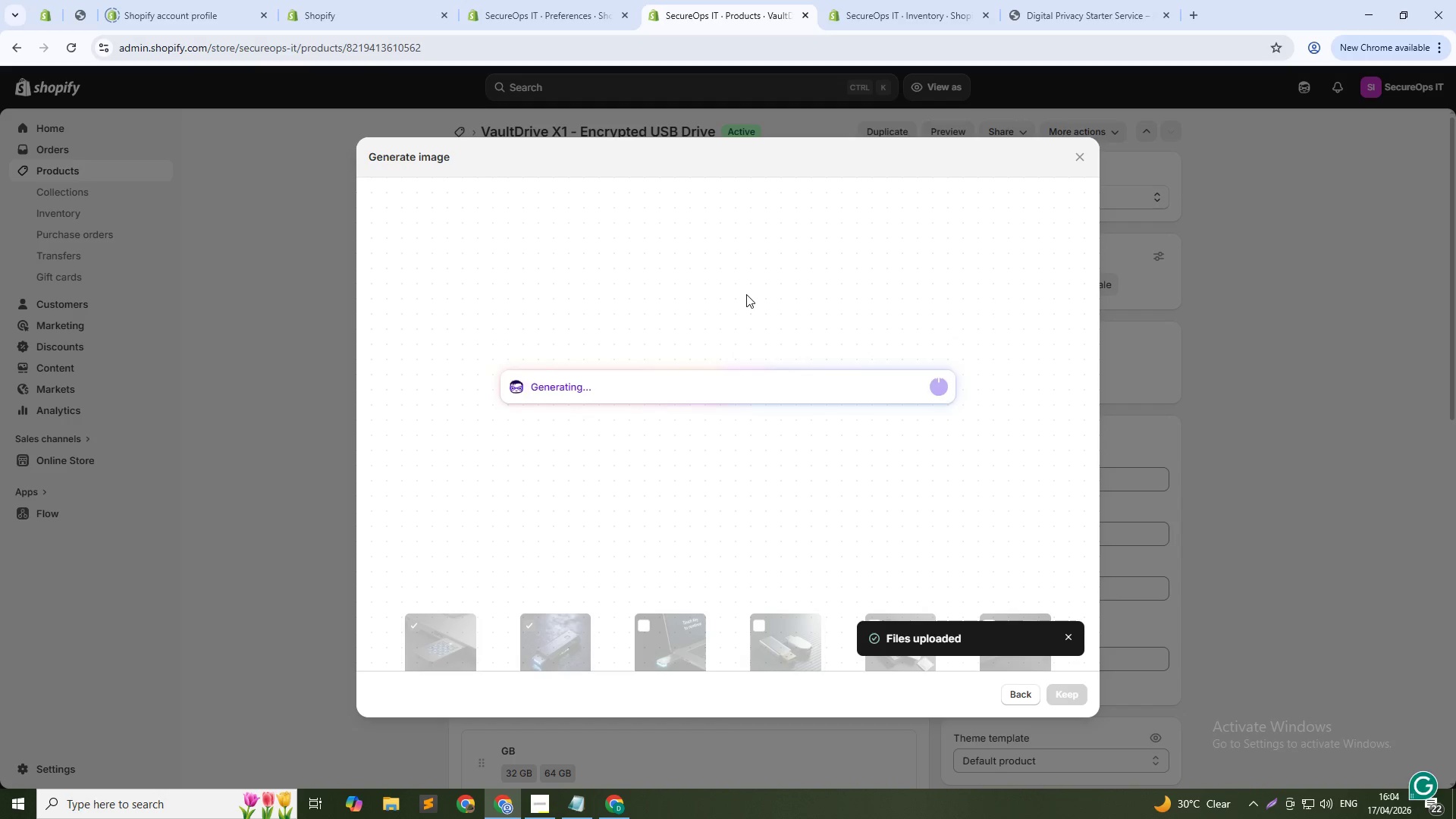 
 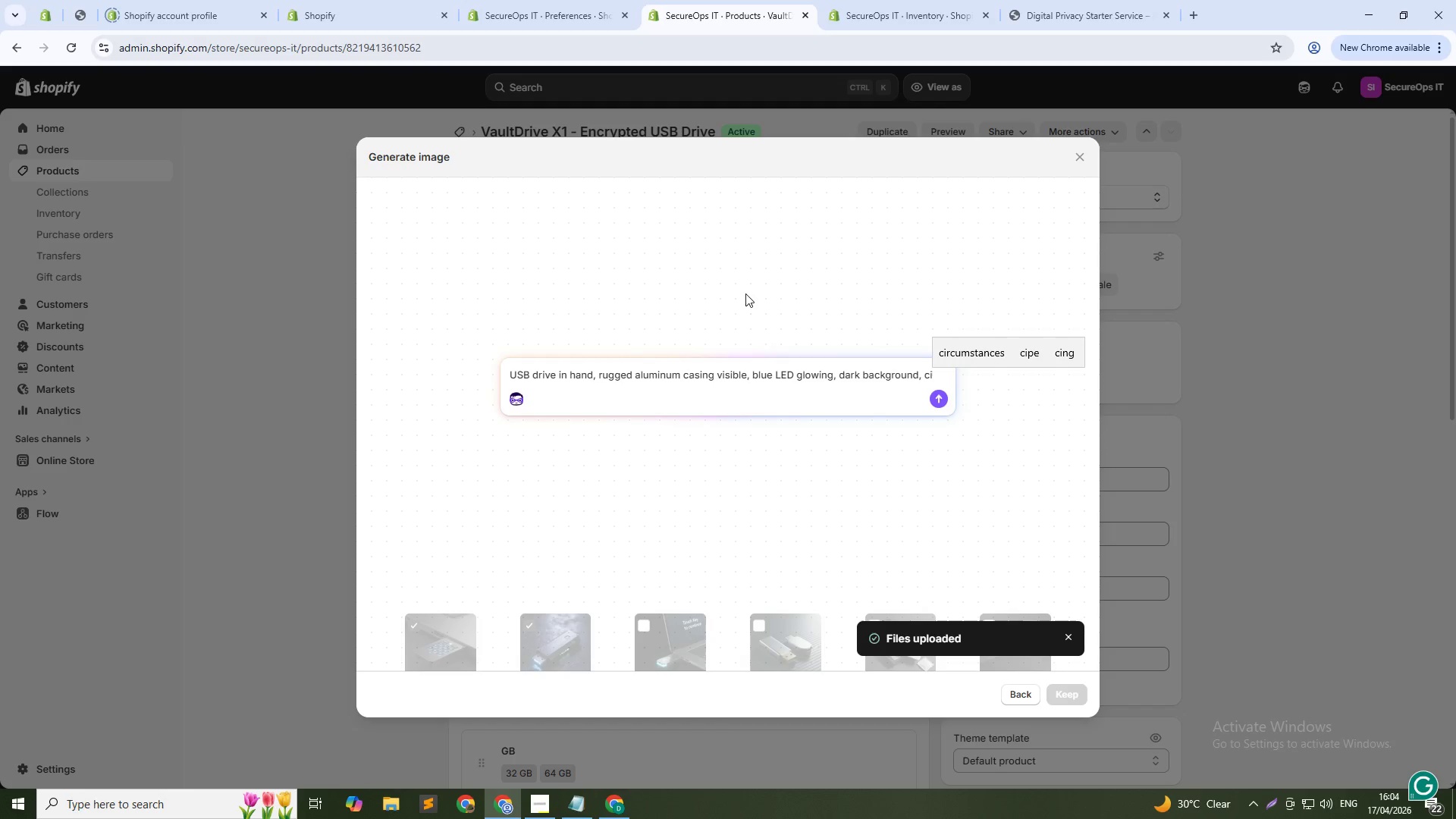 
key(Enter)
 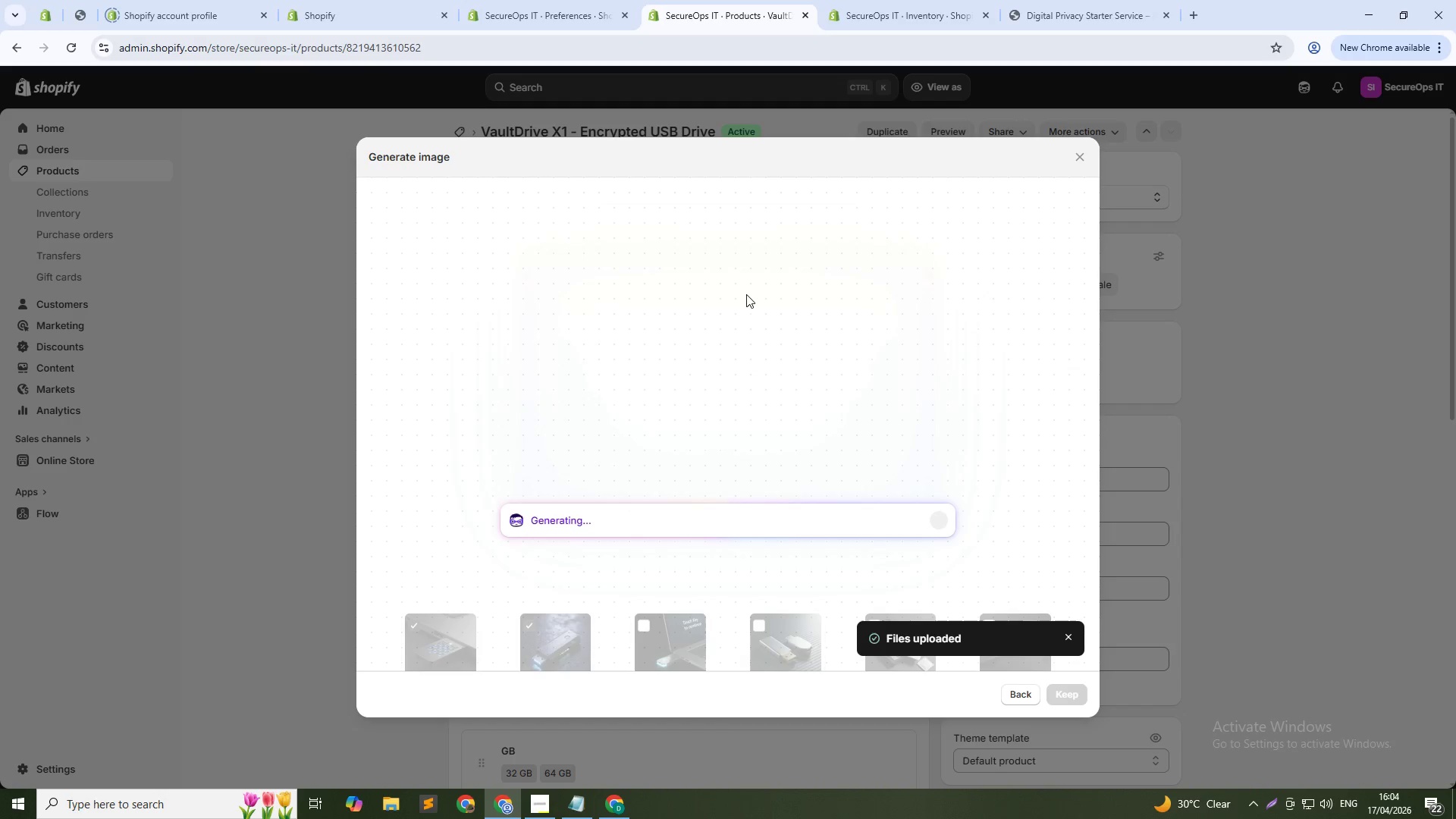 
key(Alt+AltLeft)
 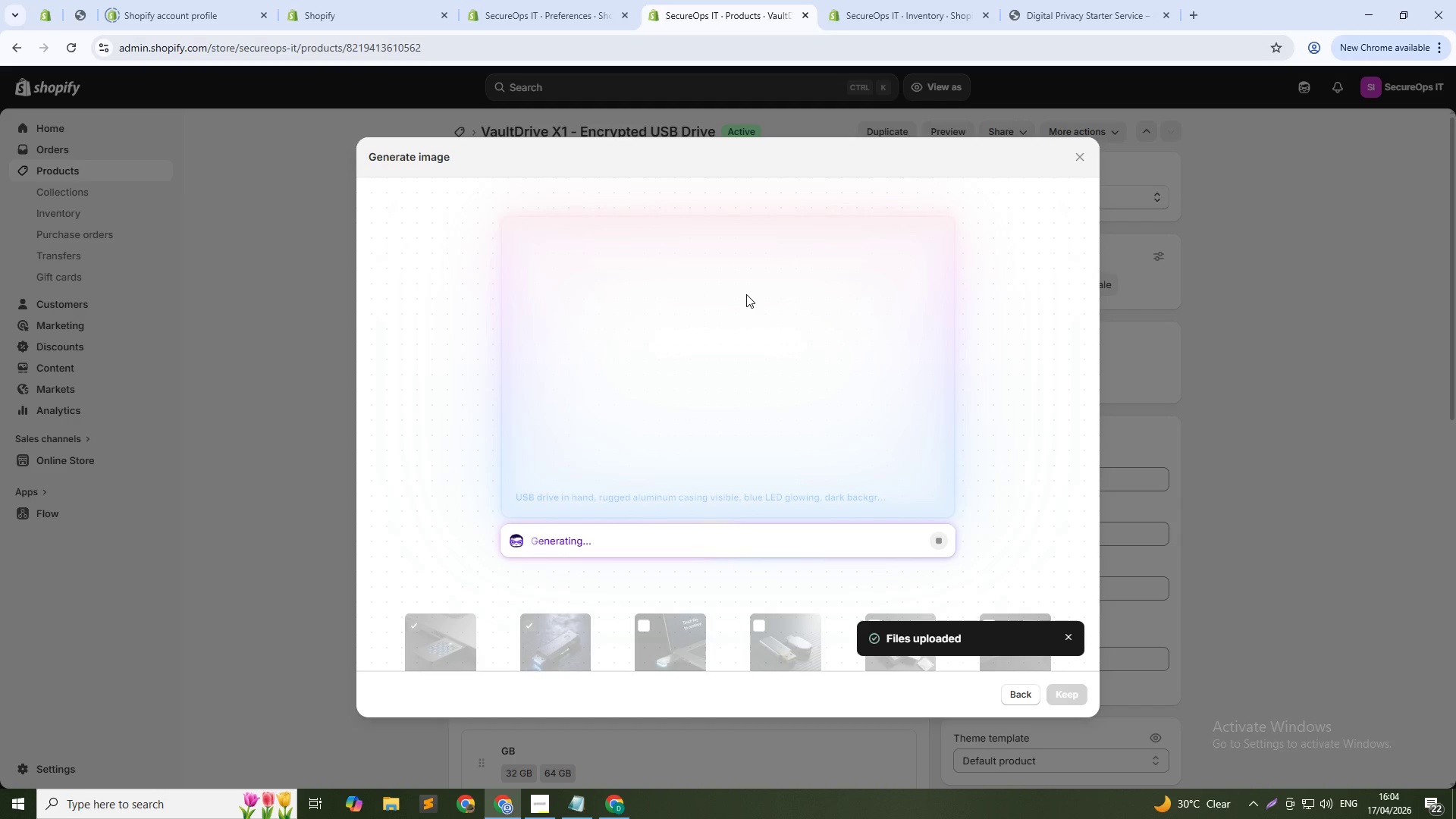 
key(Tab)
type(VaulDrive X1 rugged encrypted USB drive in hand - secure sotrage for legal consultants.)
key(Backspace)
 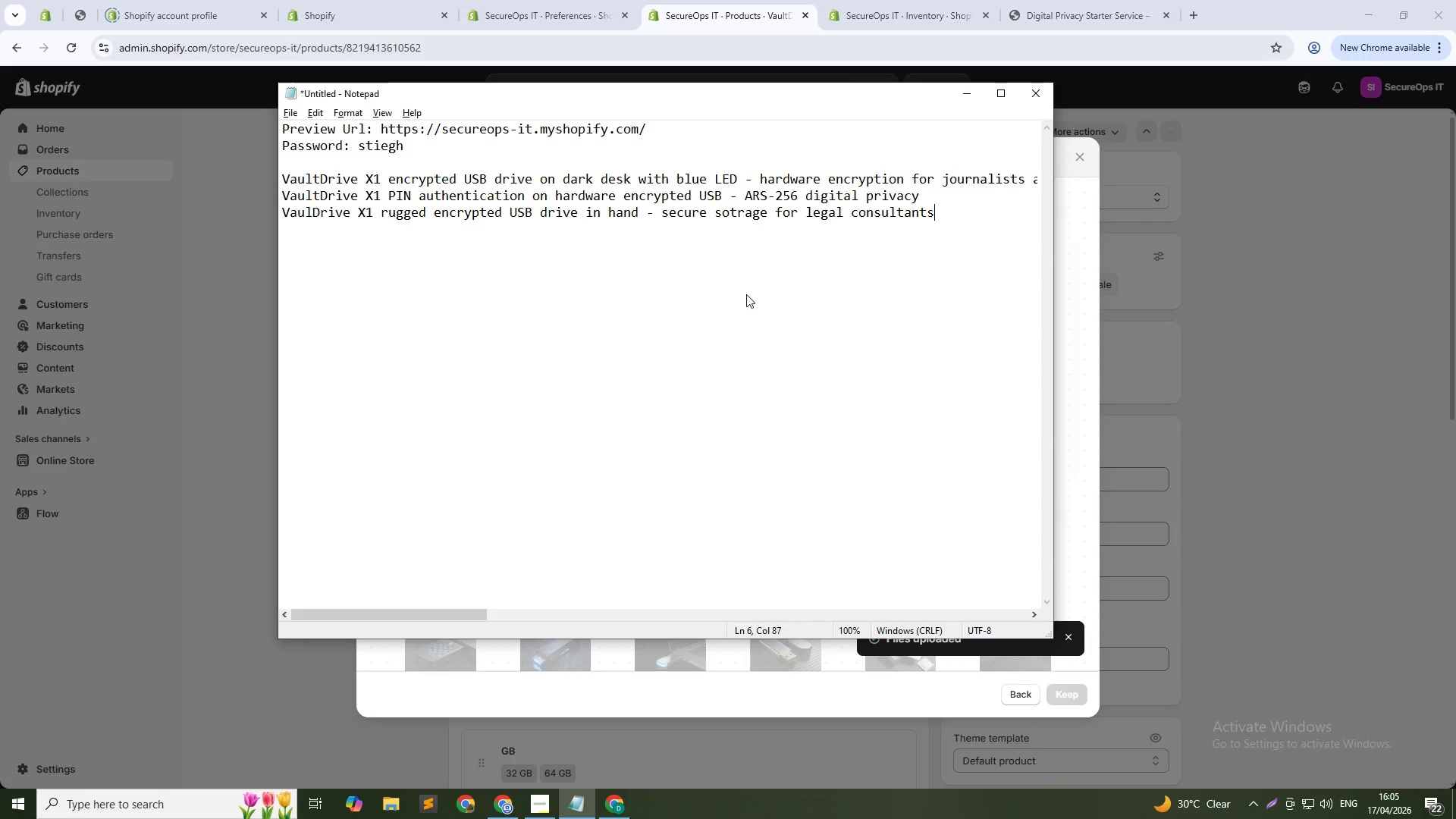 
 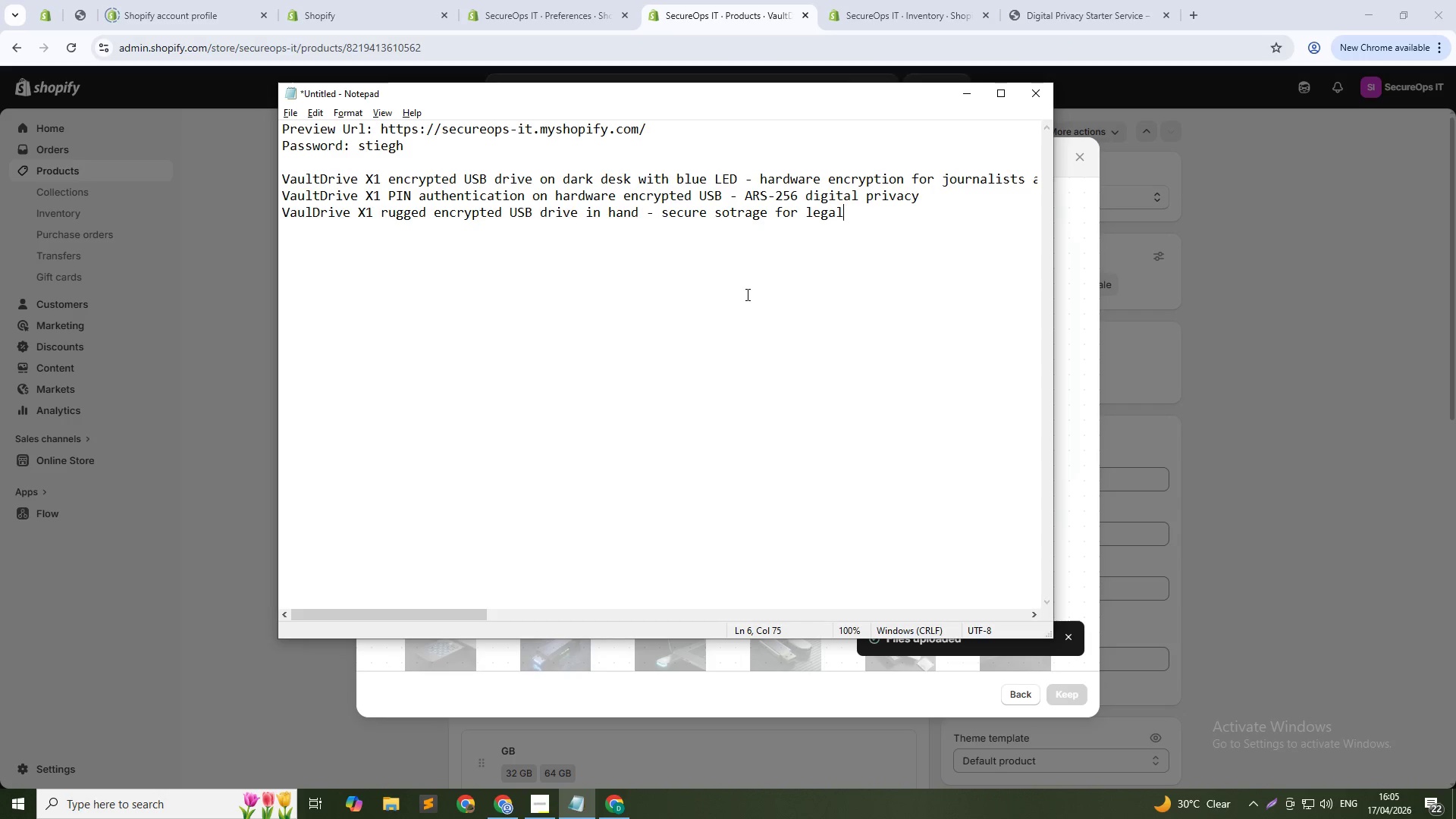 
key(Enter)
 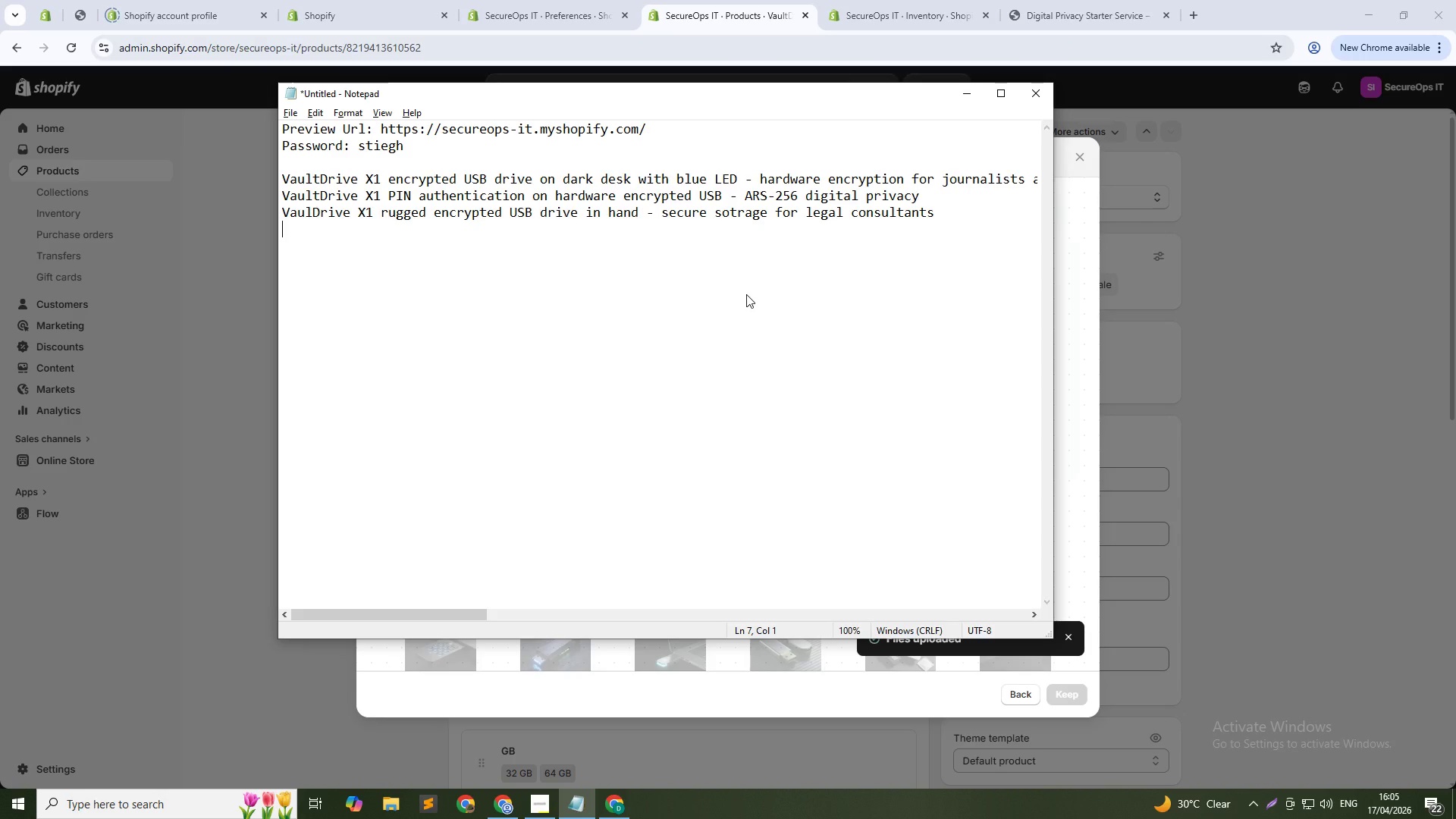 
type(VaultDrive X1 complete package with lanyard - remote IT support security hardware)
 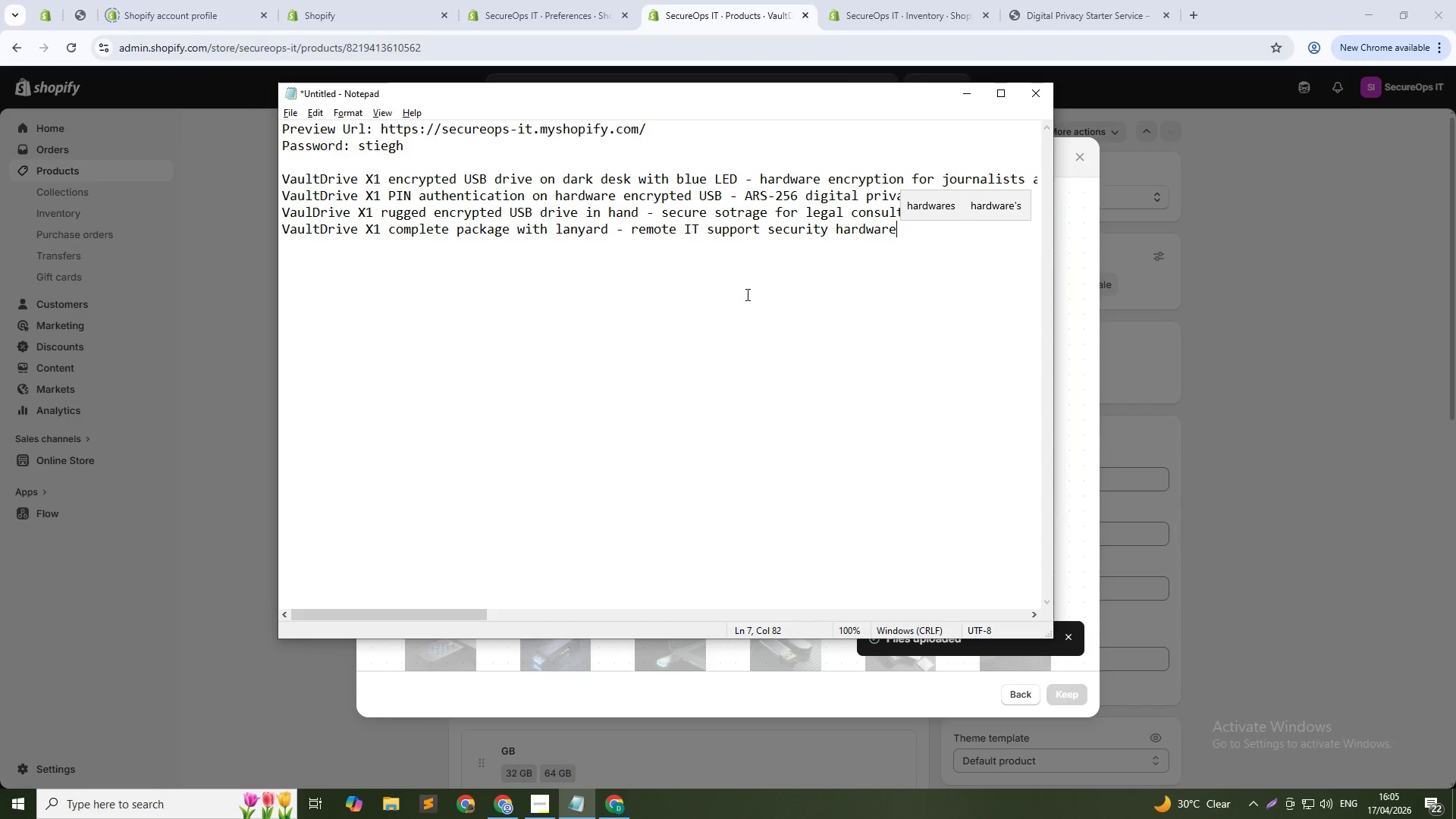 
key(Alt+AltLeft)
 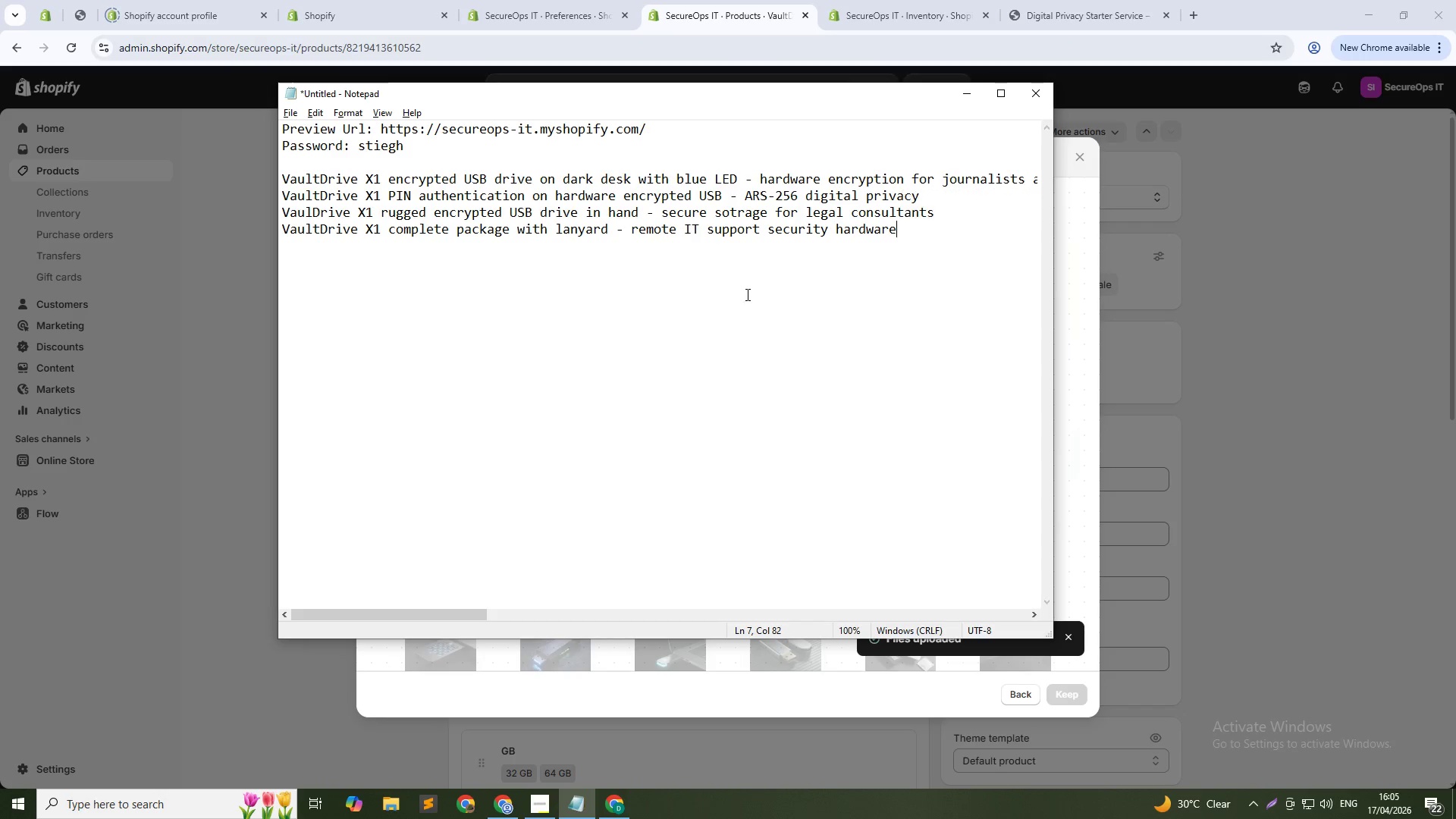 
key(Alt+Tab)
 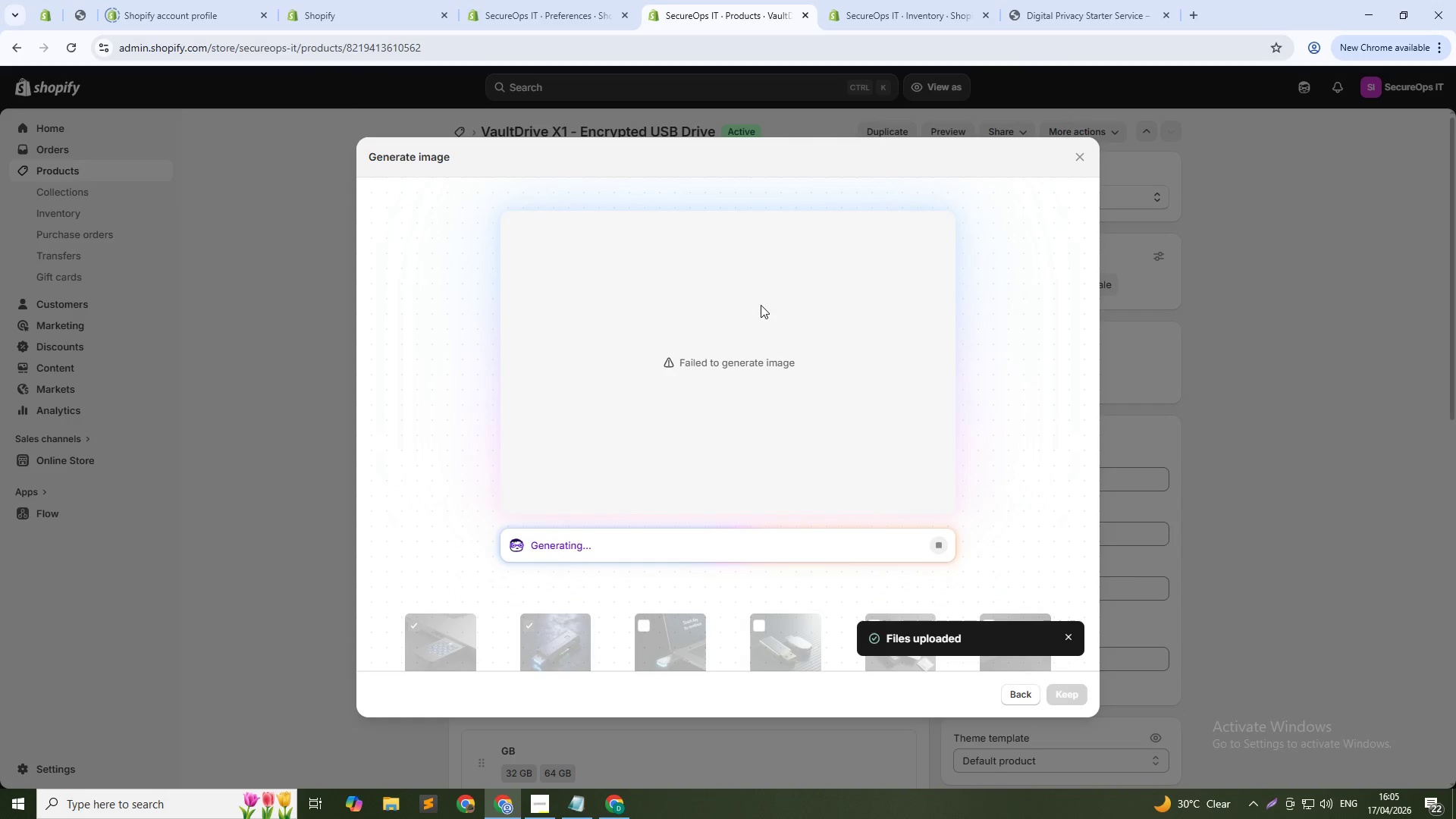 
left_click([1025, 689])
 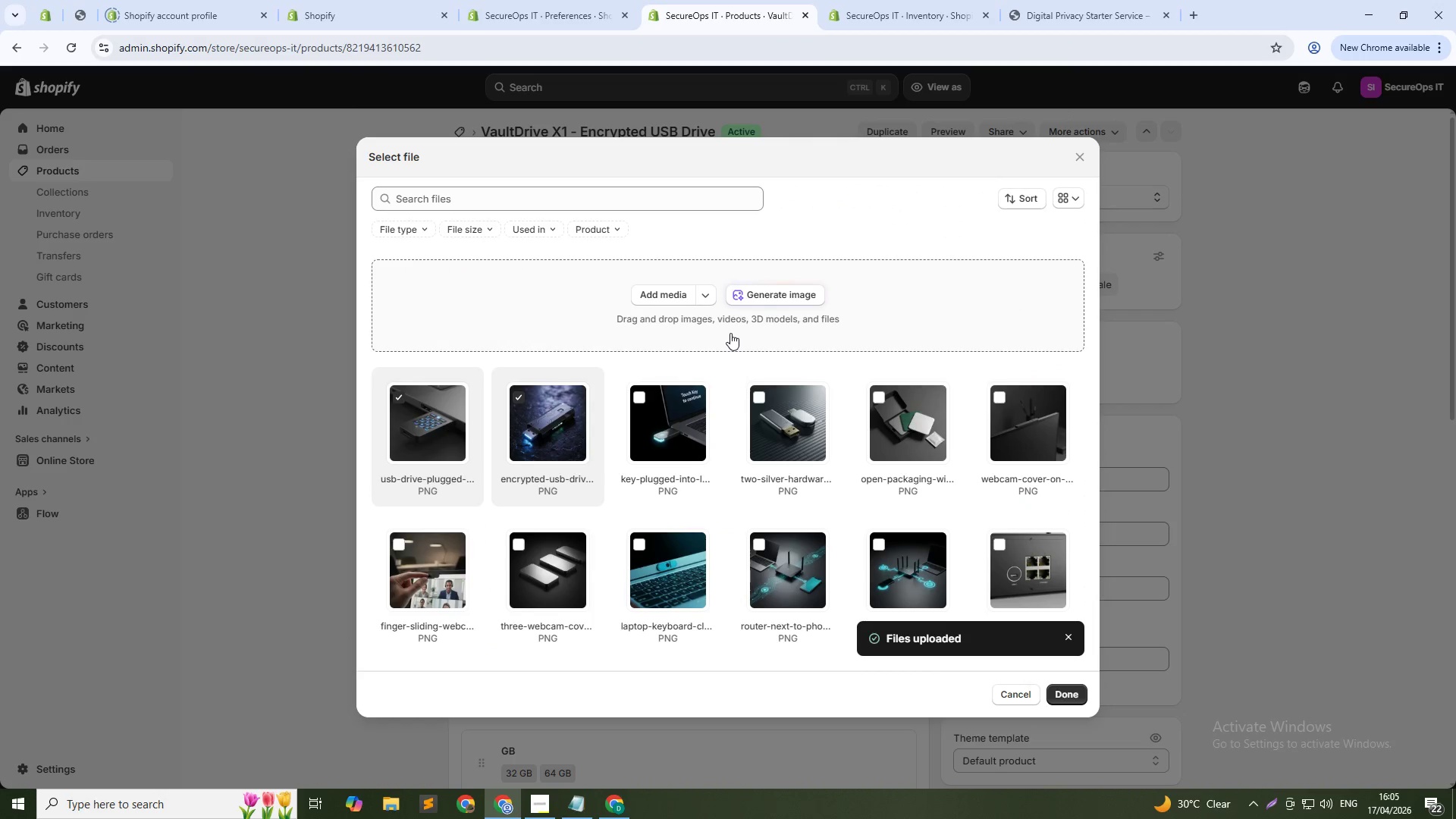 
left_click([761, 300])
 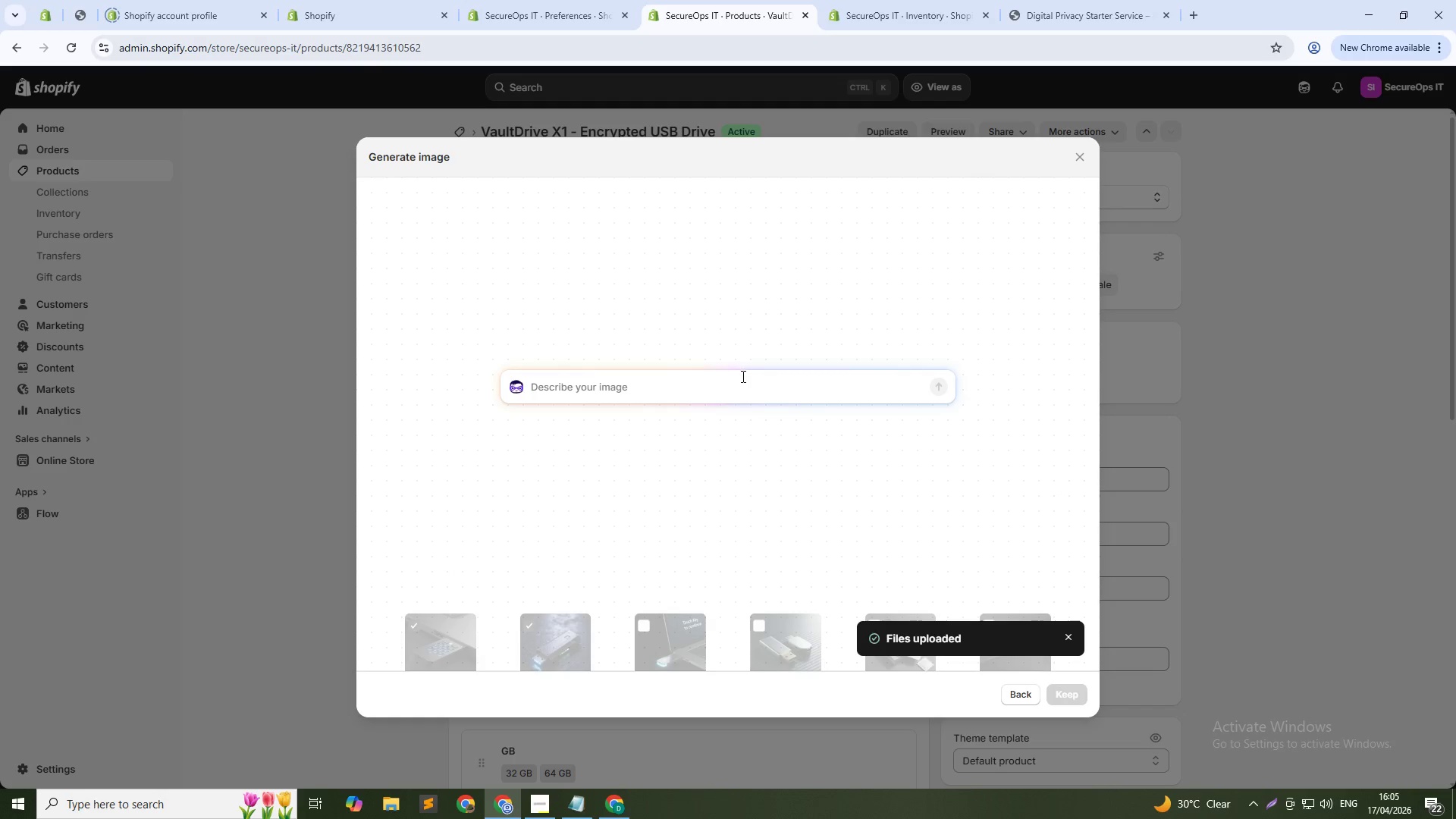 
left_click([736, 398])
 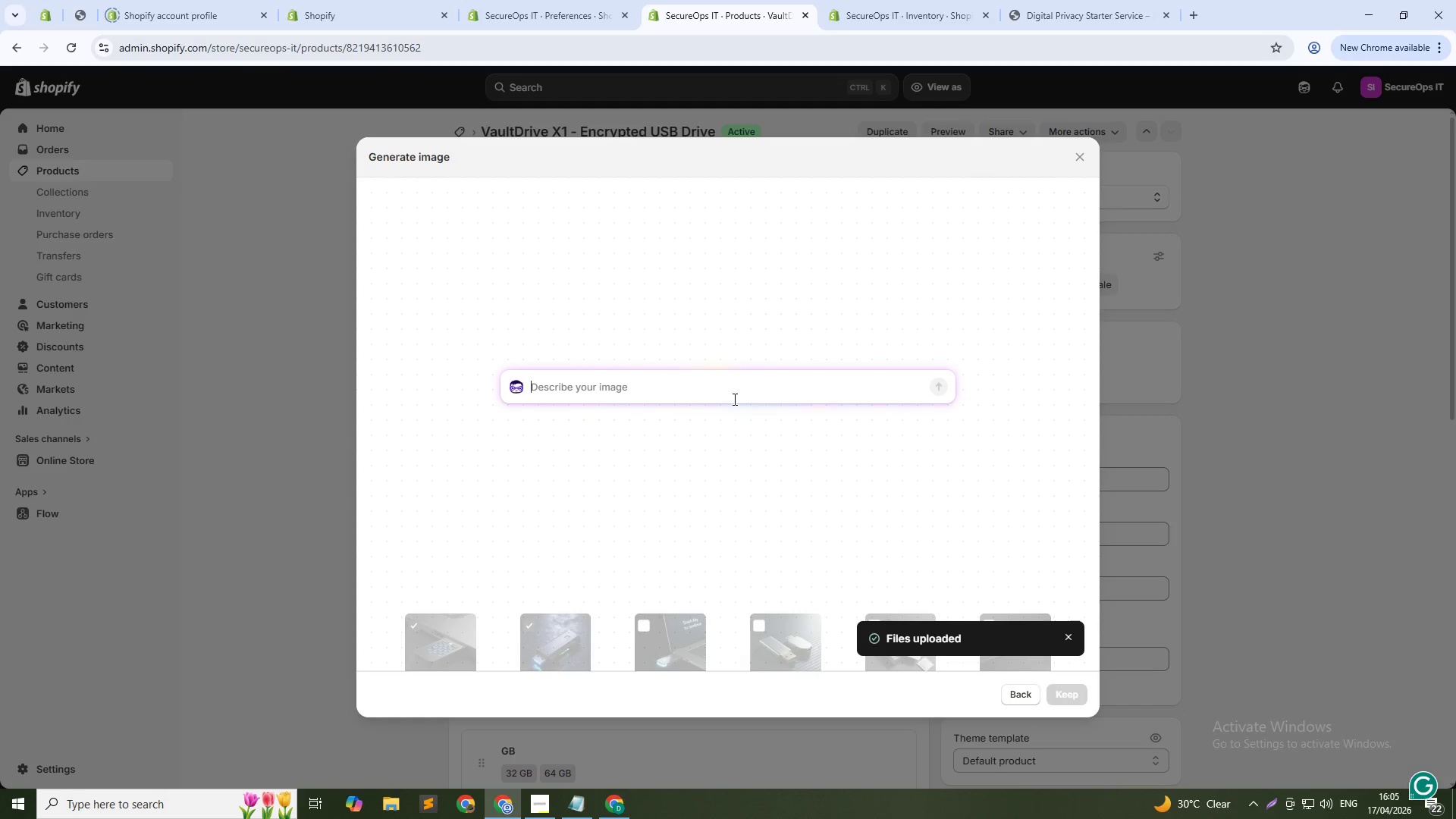 
type(Open packaging showing USB drive, lanyard, quick start guide, dark gray surface )
key(Backspace)
type(, clean product shot, 1:1)
 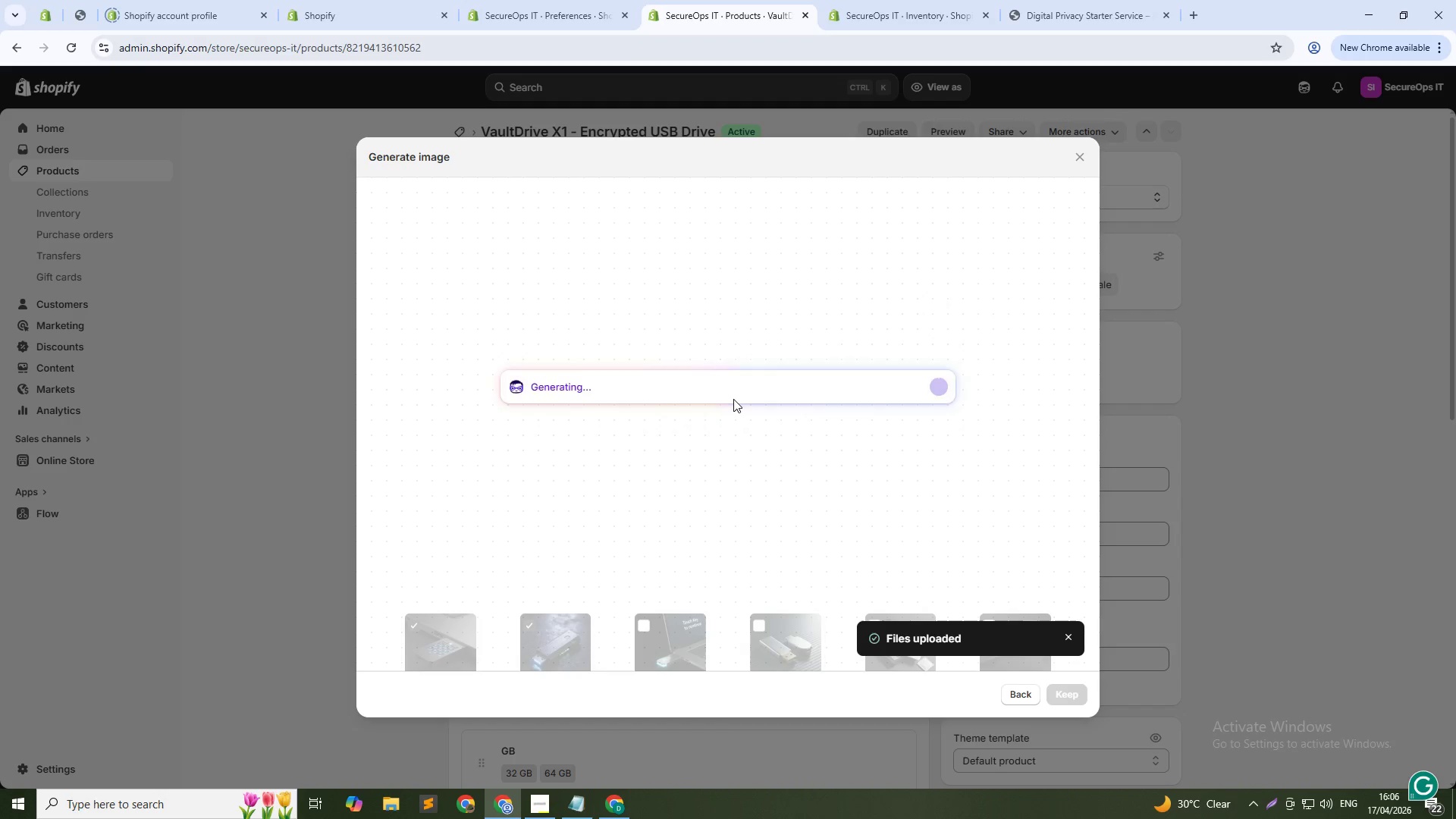 
 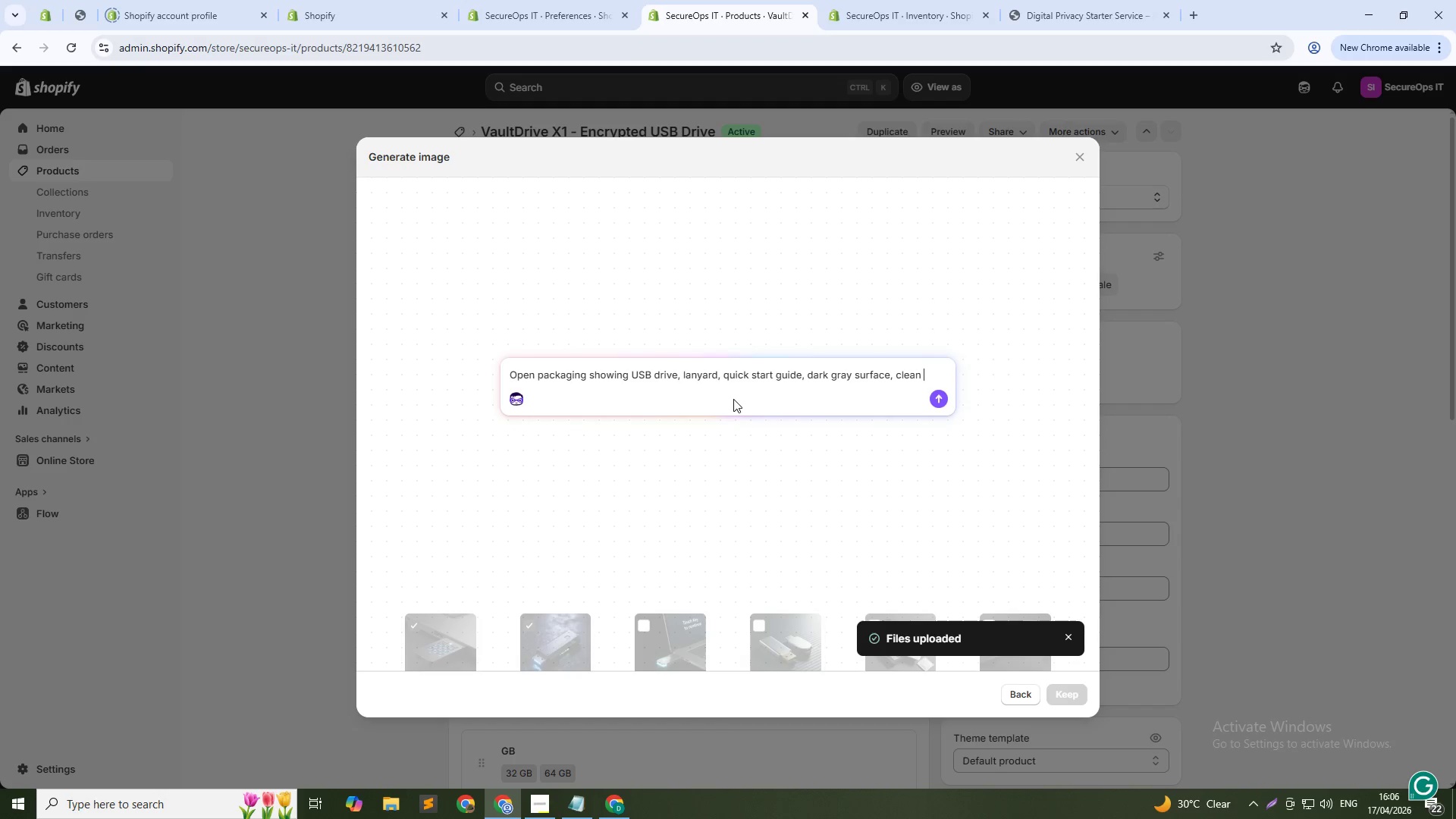 
key(Enter)
 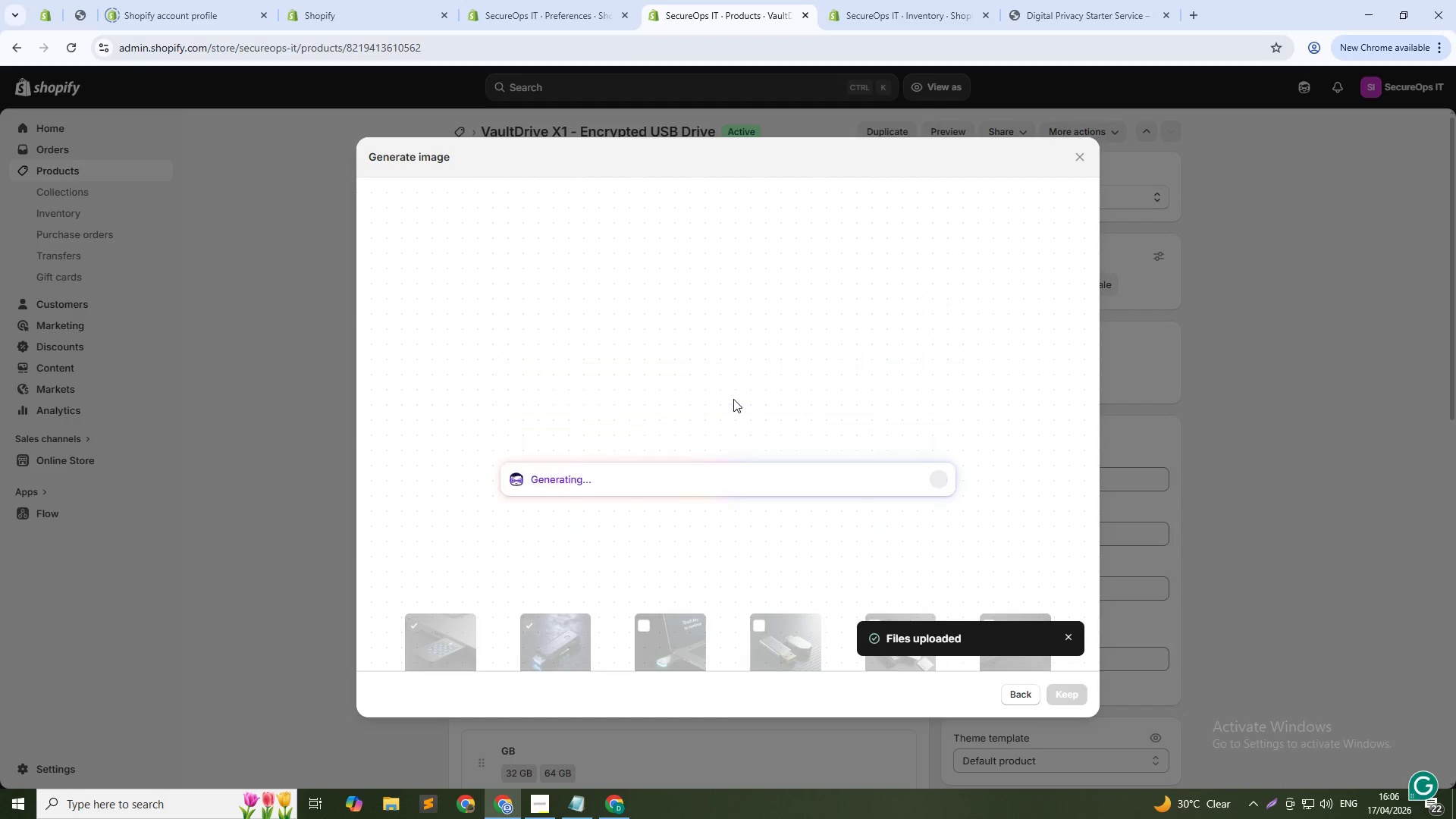 
key(Alt+AltLeft)
 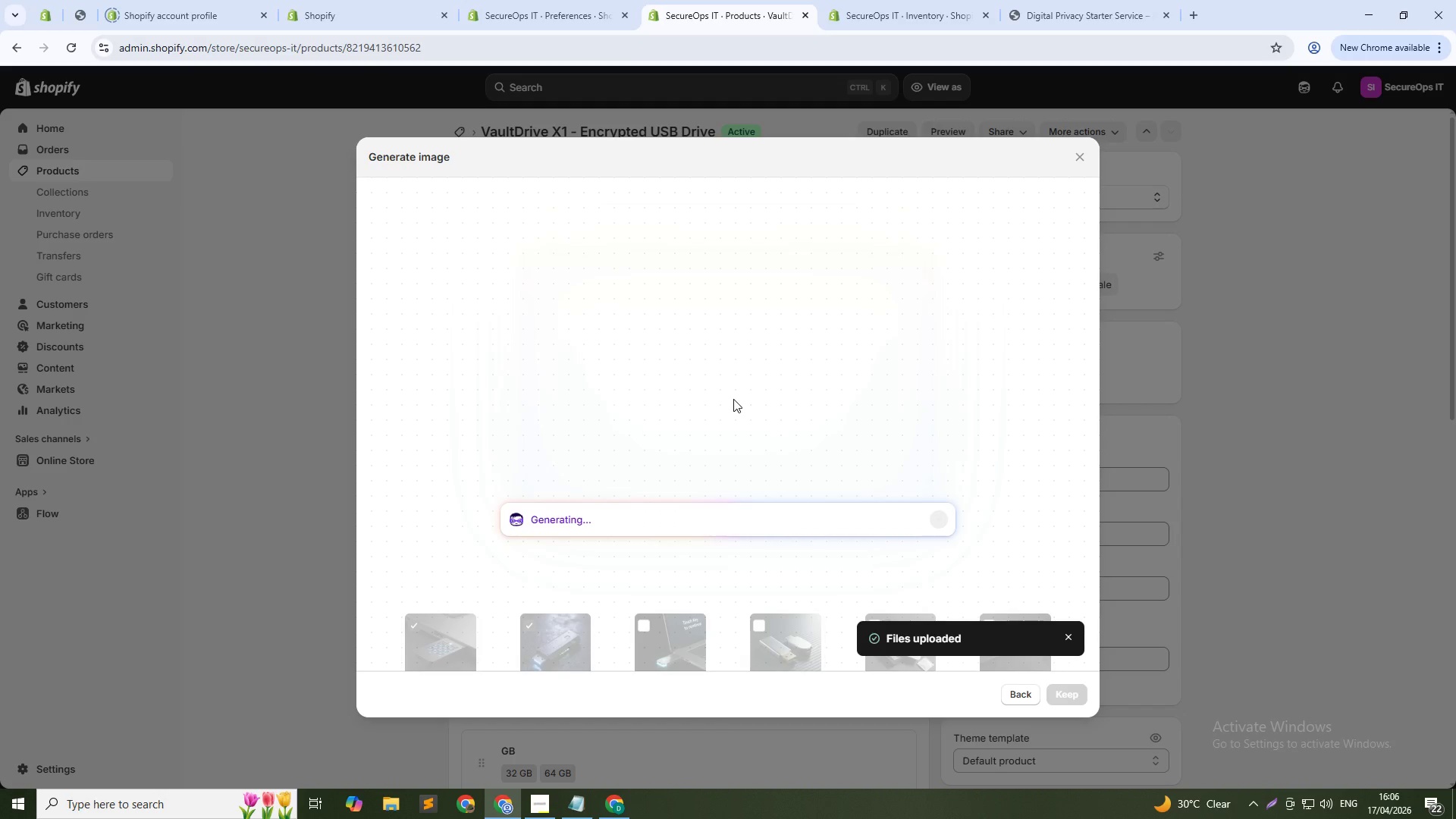 
key(Alt+Tab)
 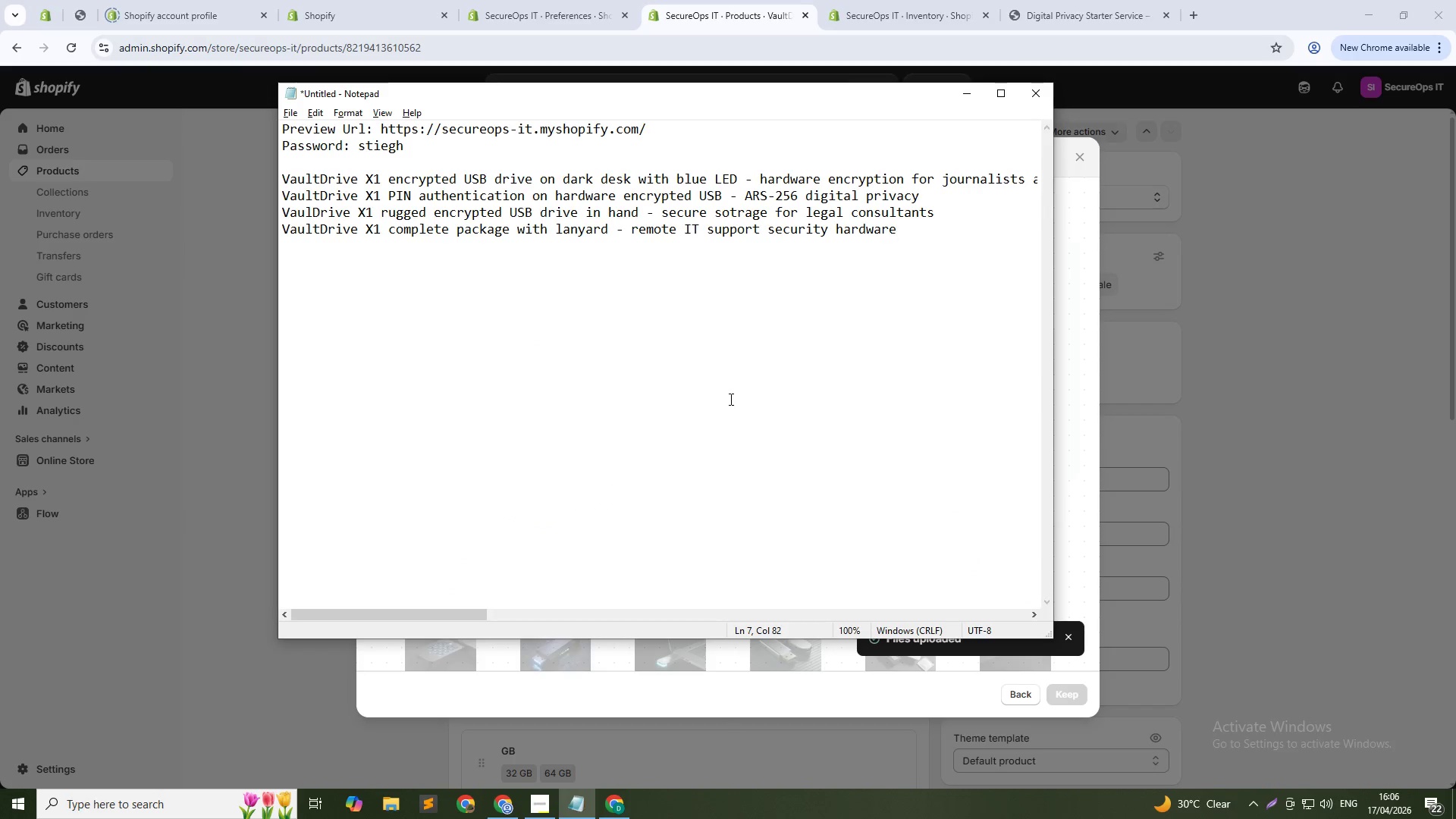 
key(Alt+AltLeft)
 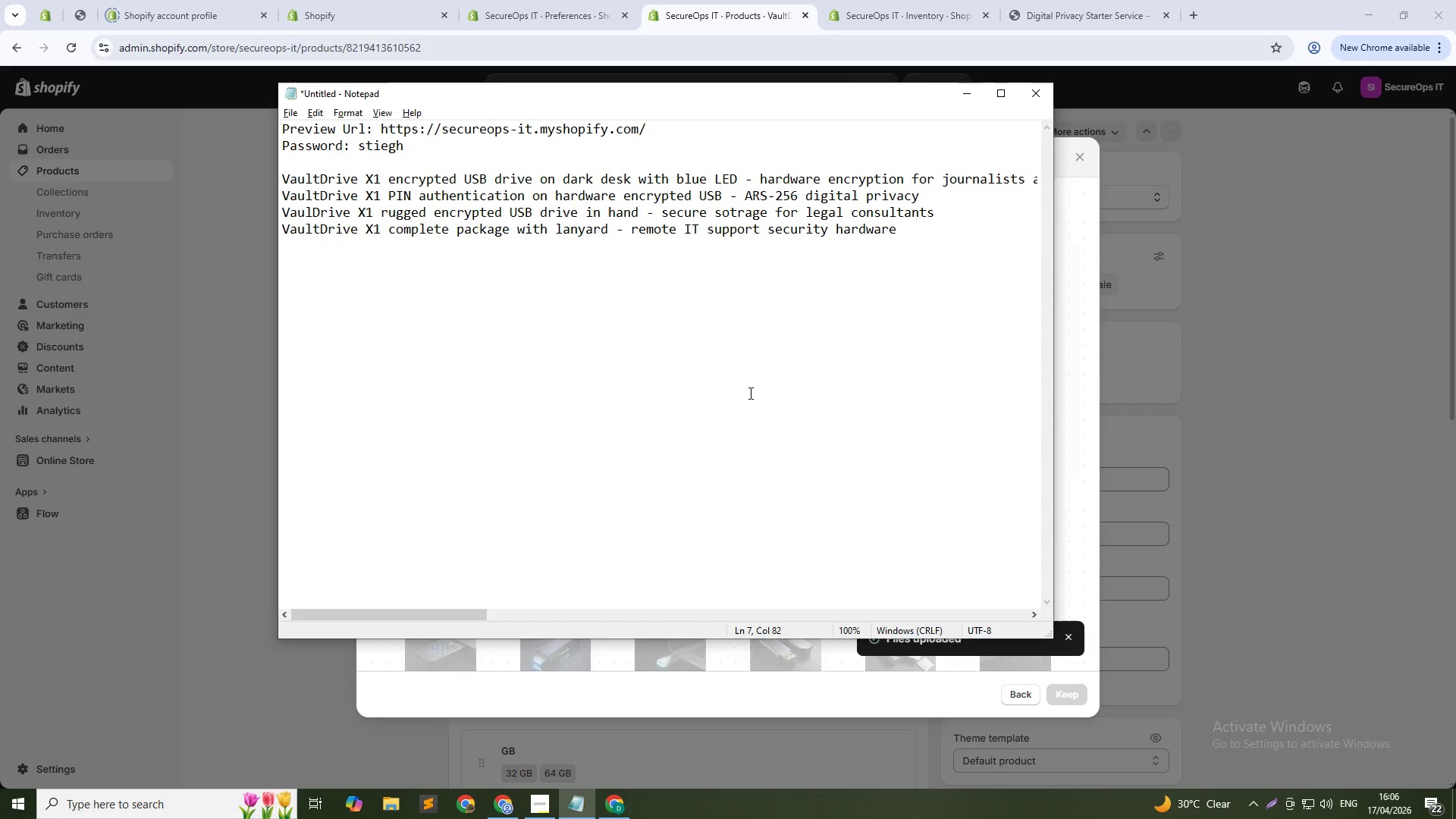 
key(Alt+Tab)
 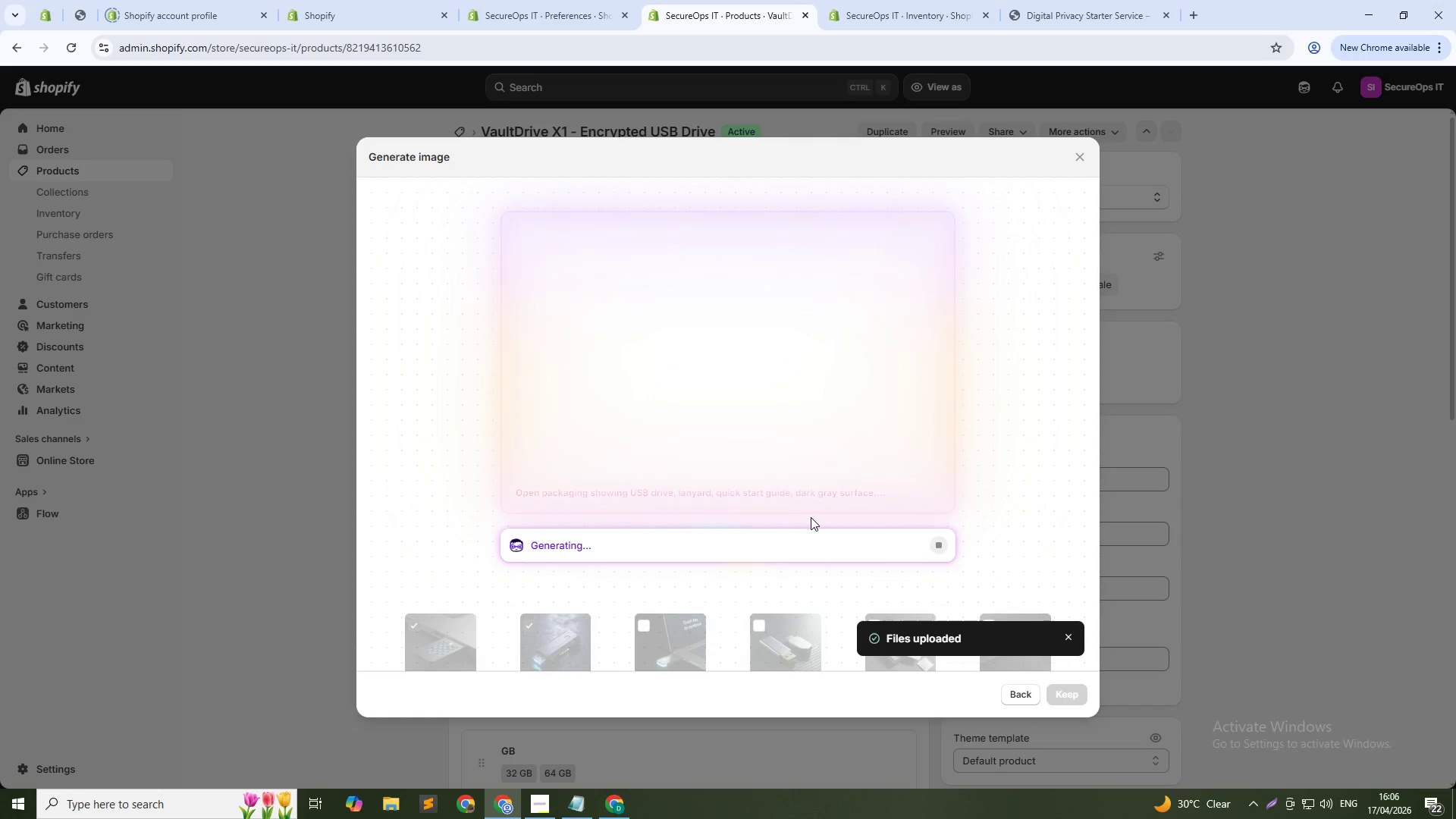 
key(Alt+AltLeft)
 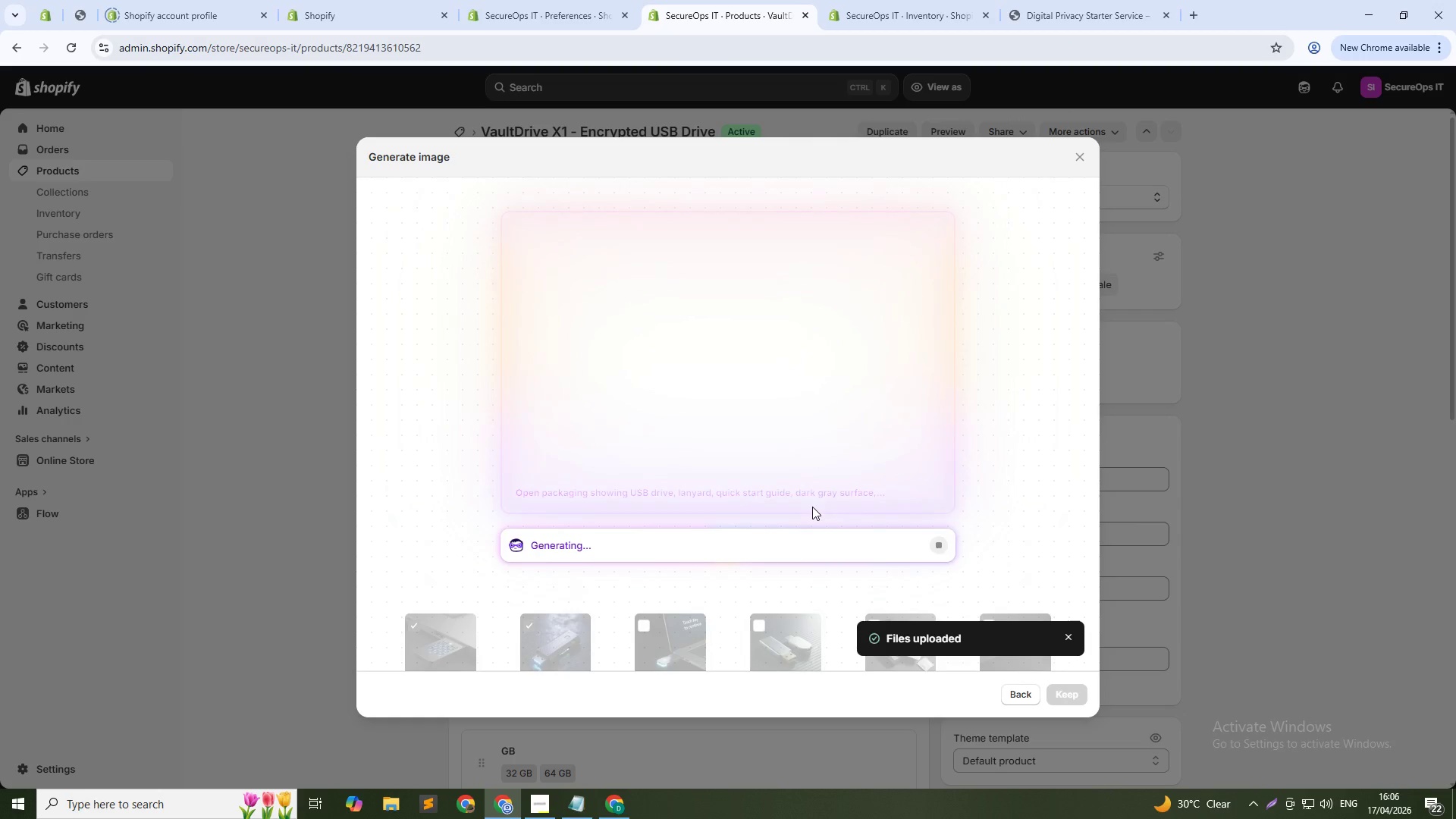 
key(Alt+Tab)
 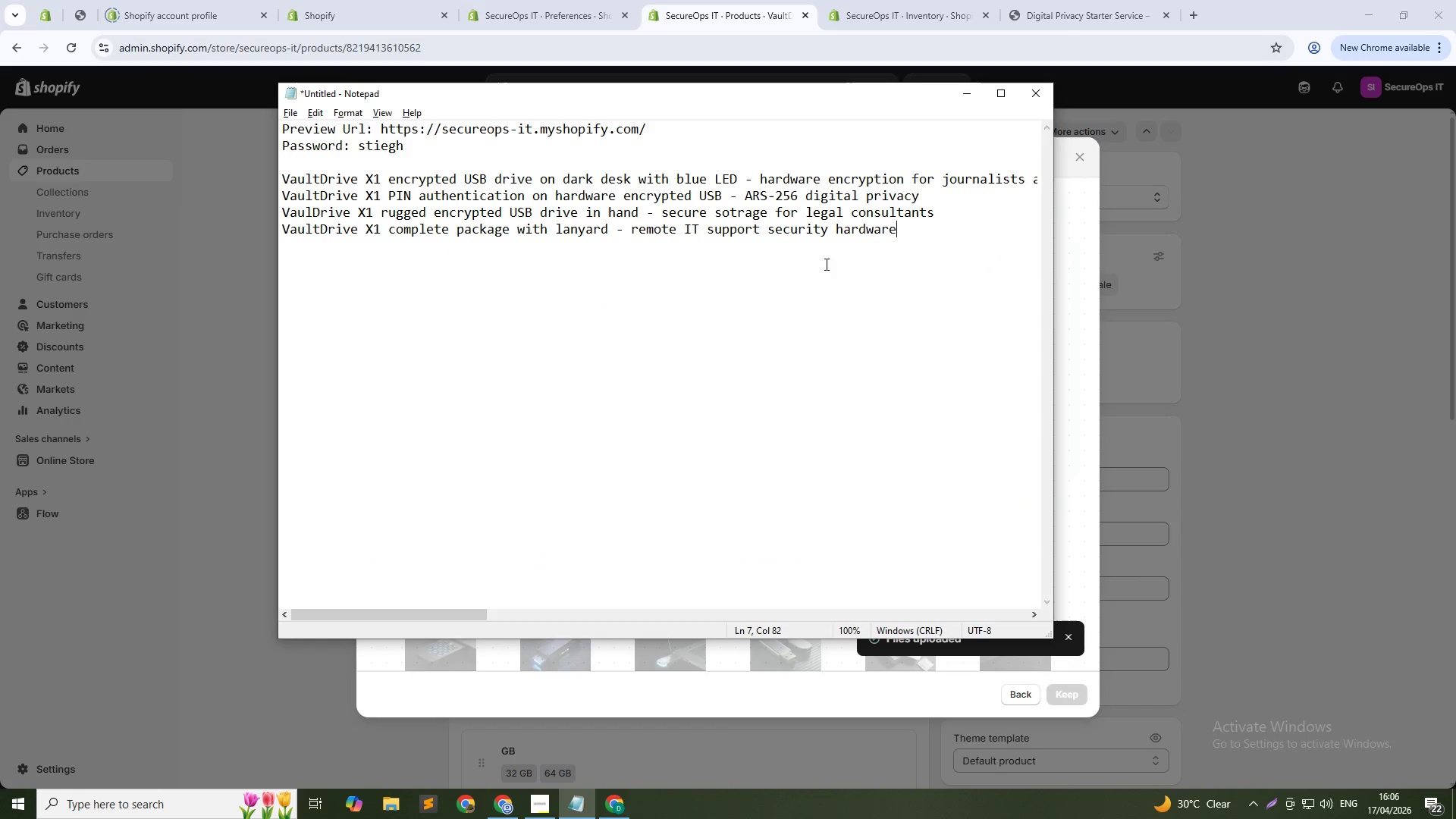 
key(NumpadEnter)
type(VaultDrive X1 with FortKey and Farafay sleeve - standard protection kit for home office)
 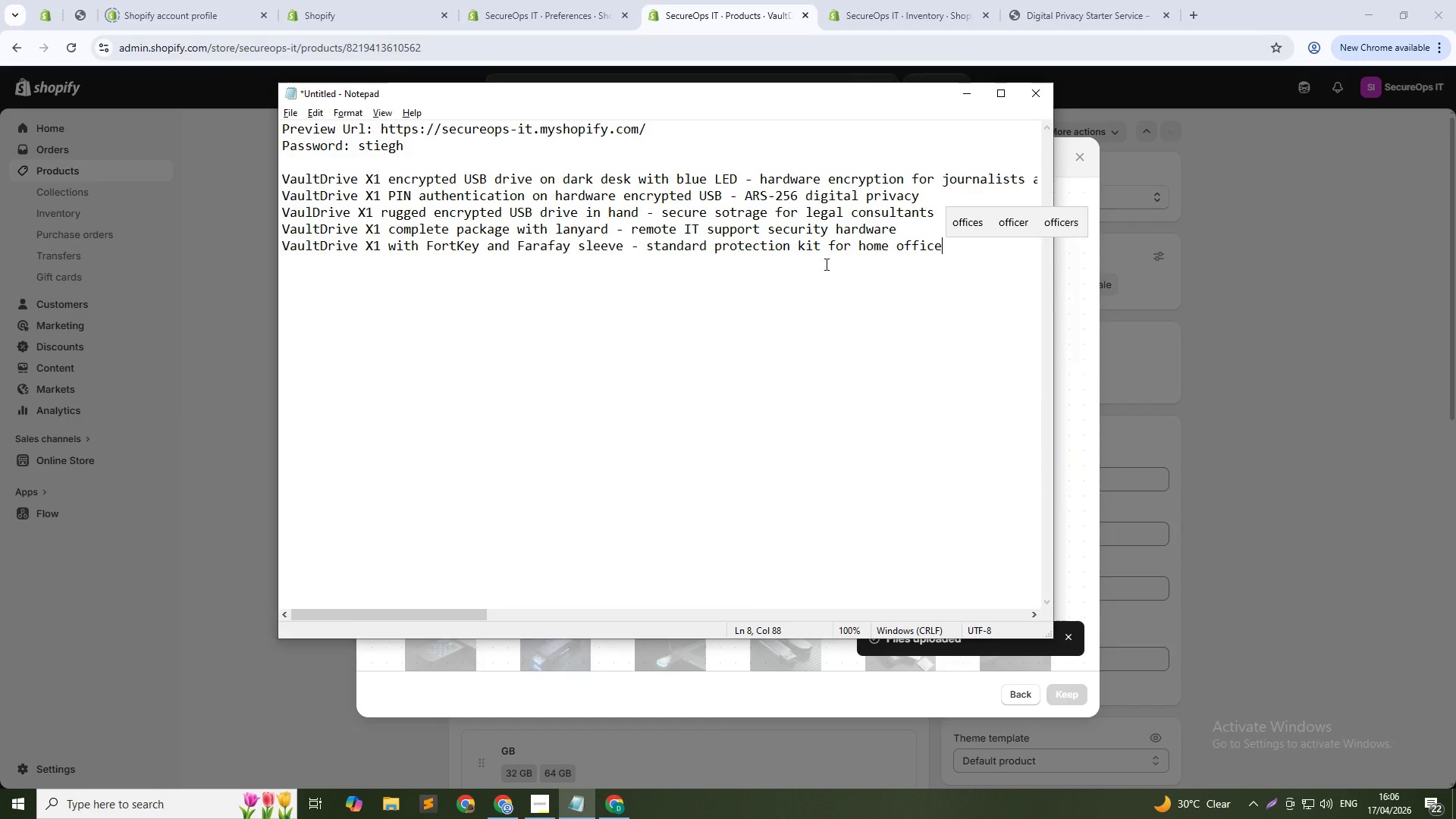 
 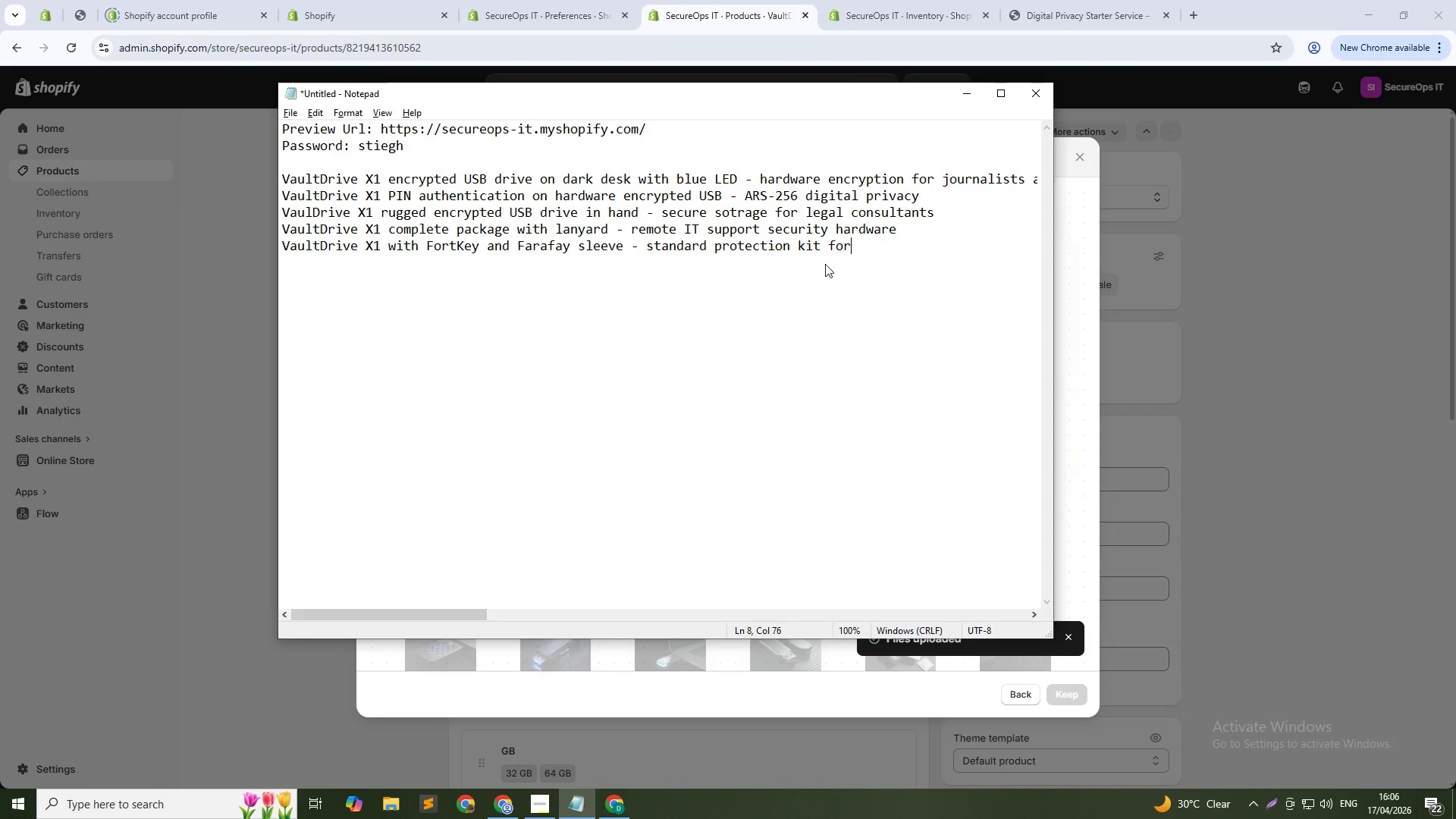 
key(Alt+AltLeft)
 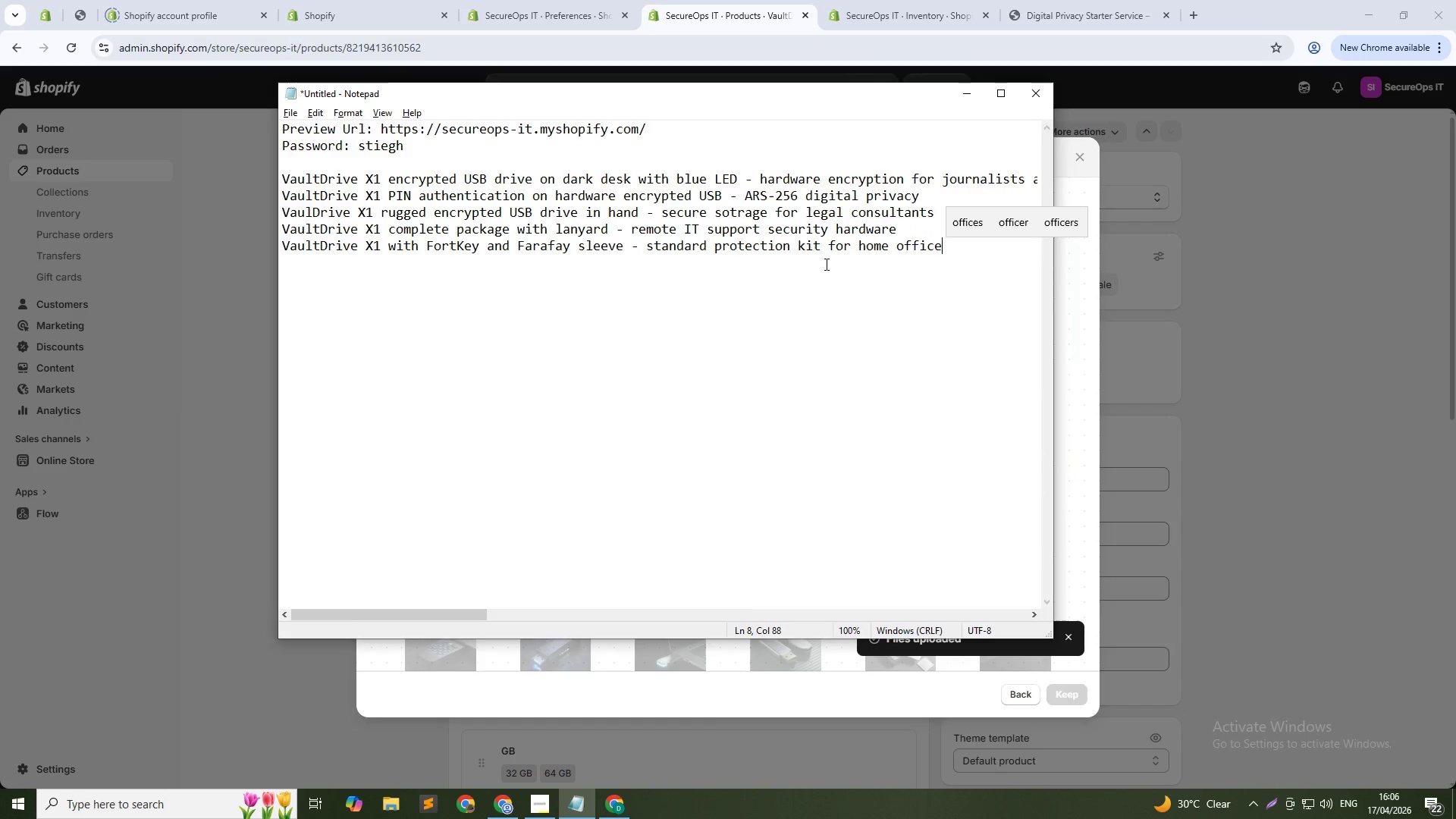 
key(Alt+Tab)
 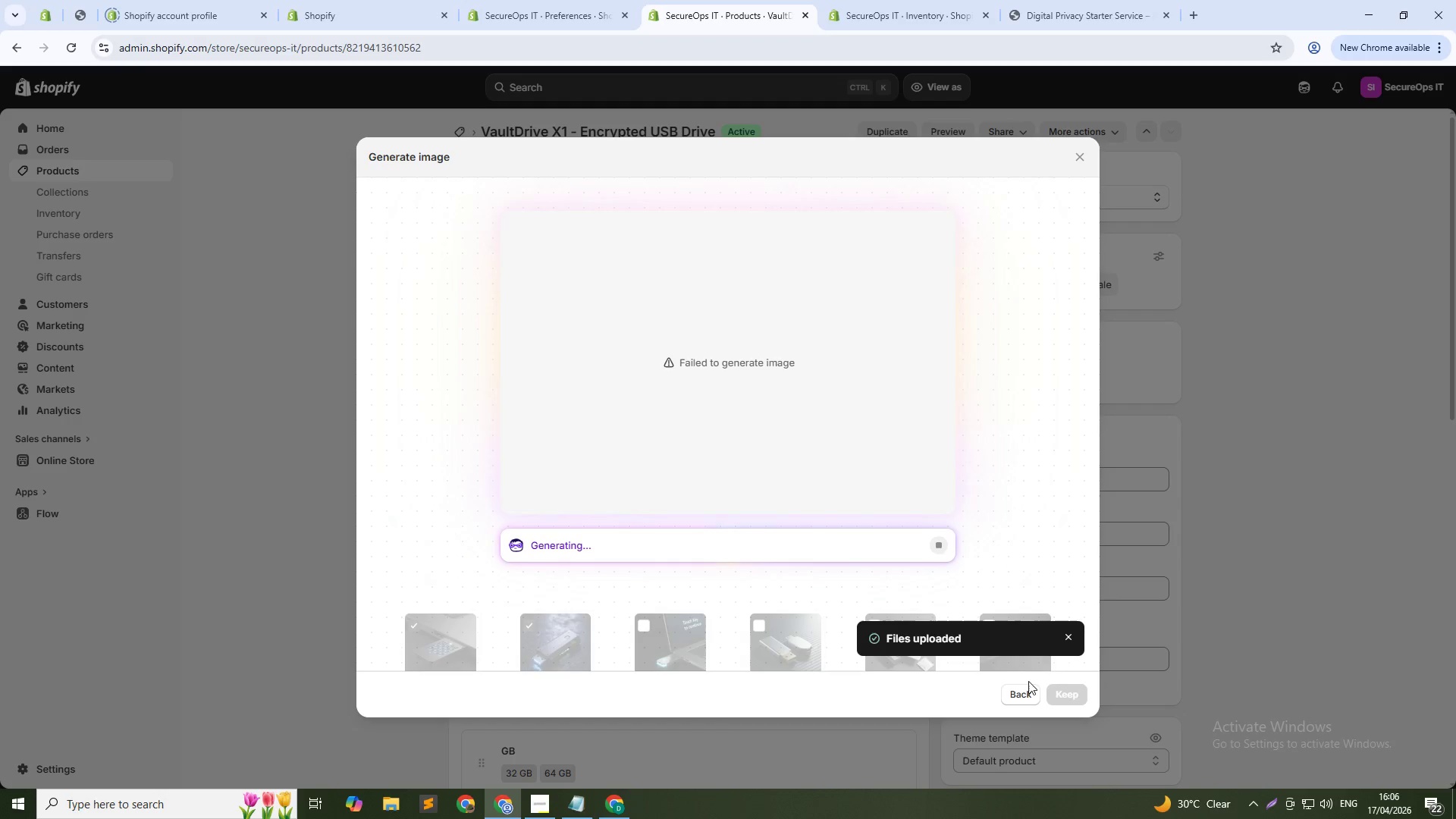 
left_click([1027, 698])
 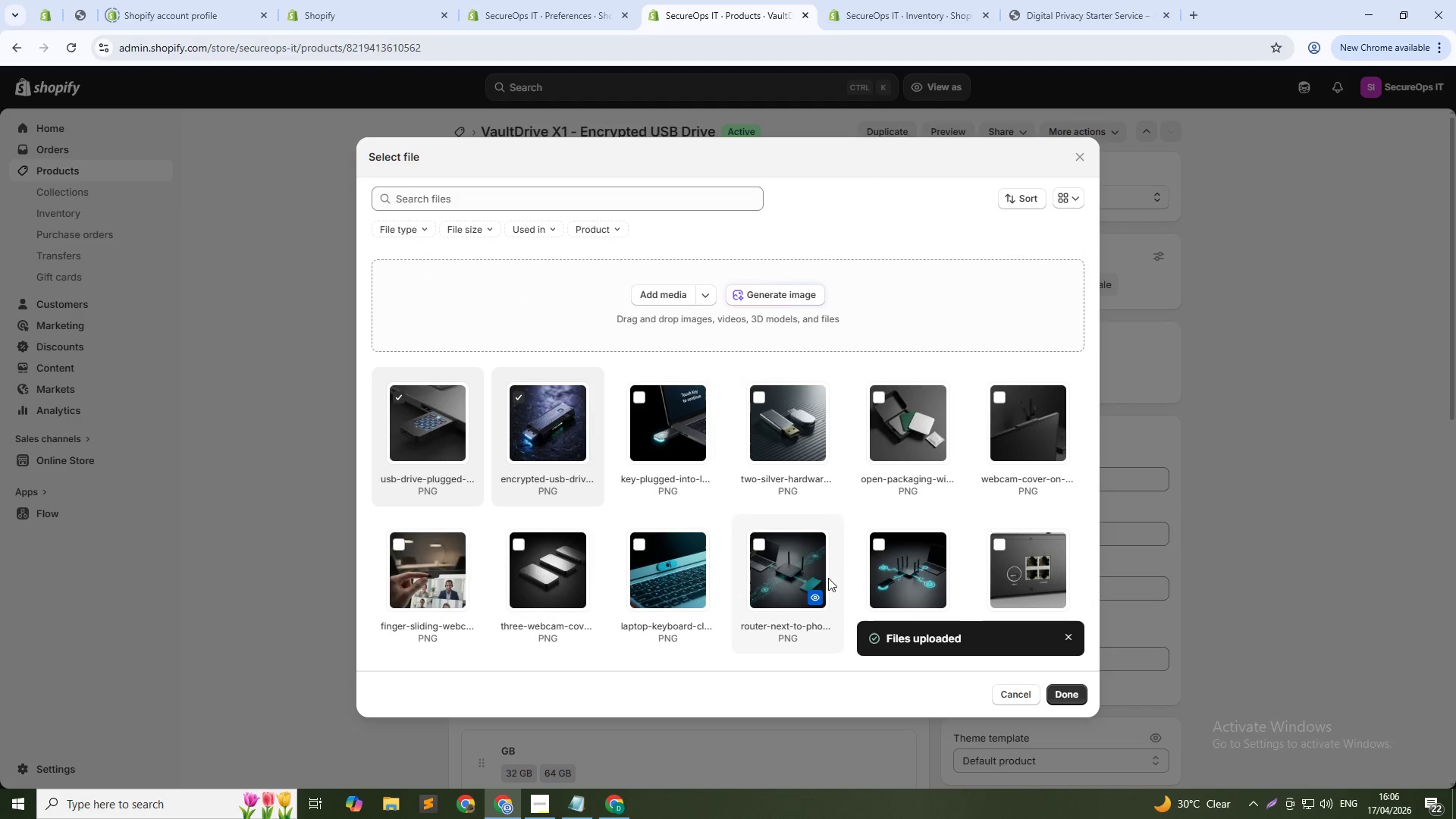 
scroll: coordinate [835, 534], scroll_direction: down, amount: 44.0
 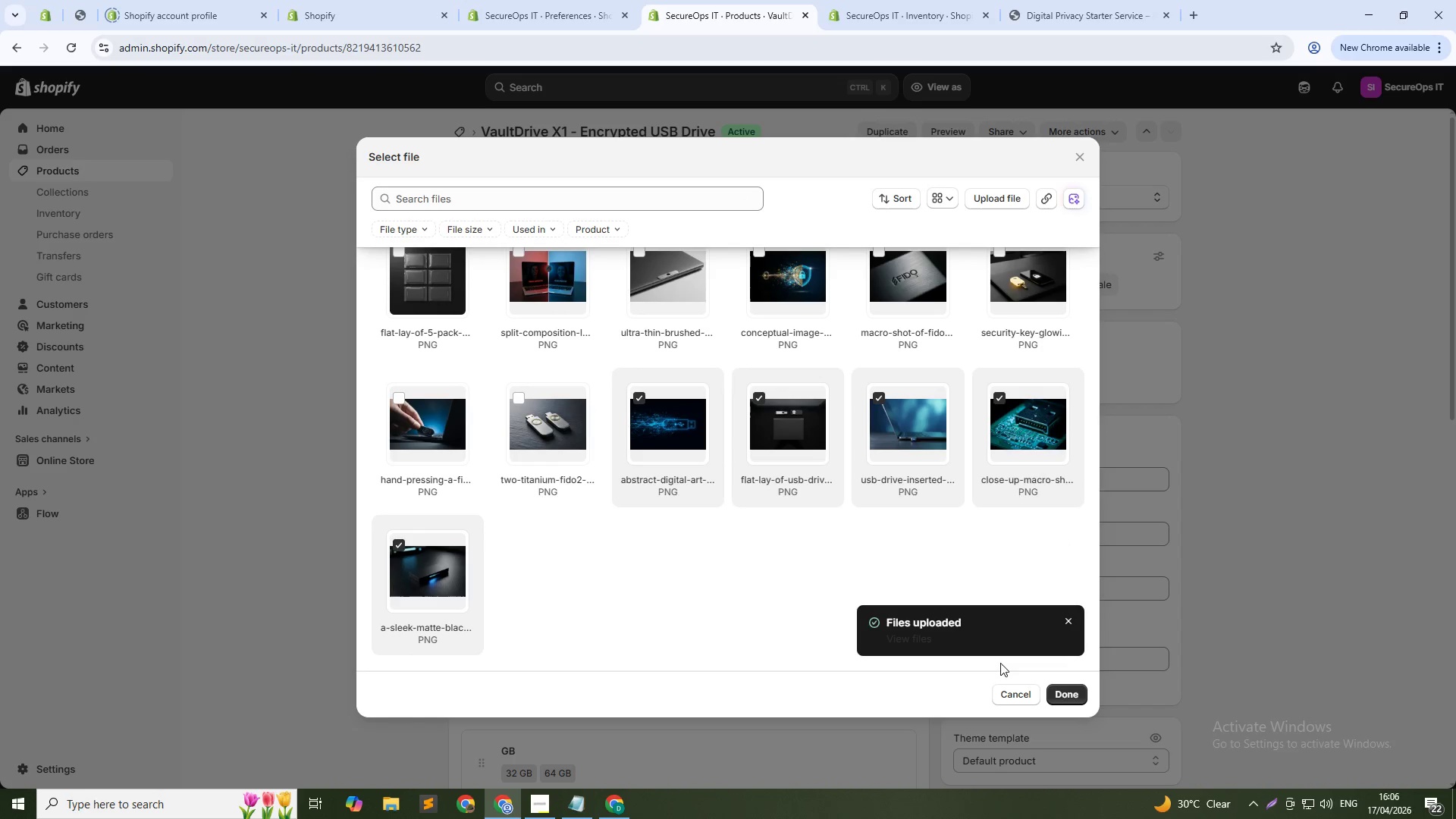 
left_click([1023, 692])
 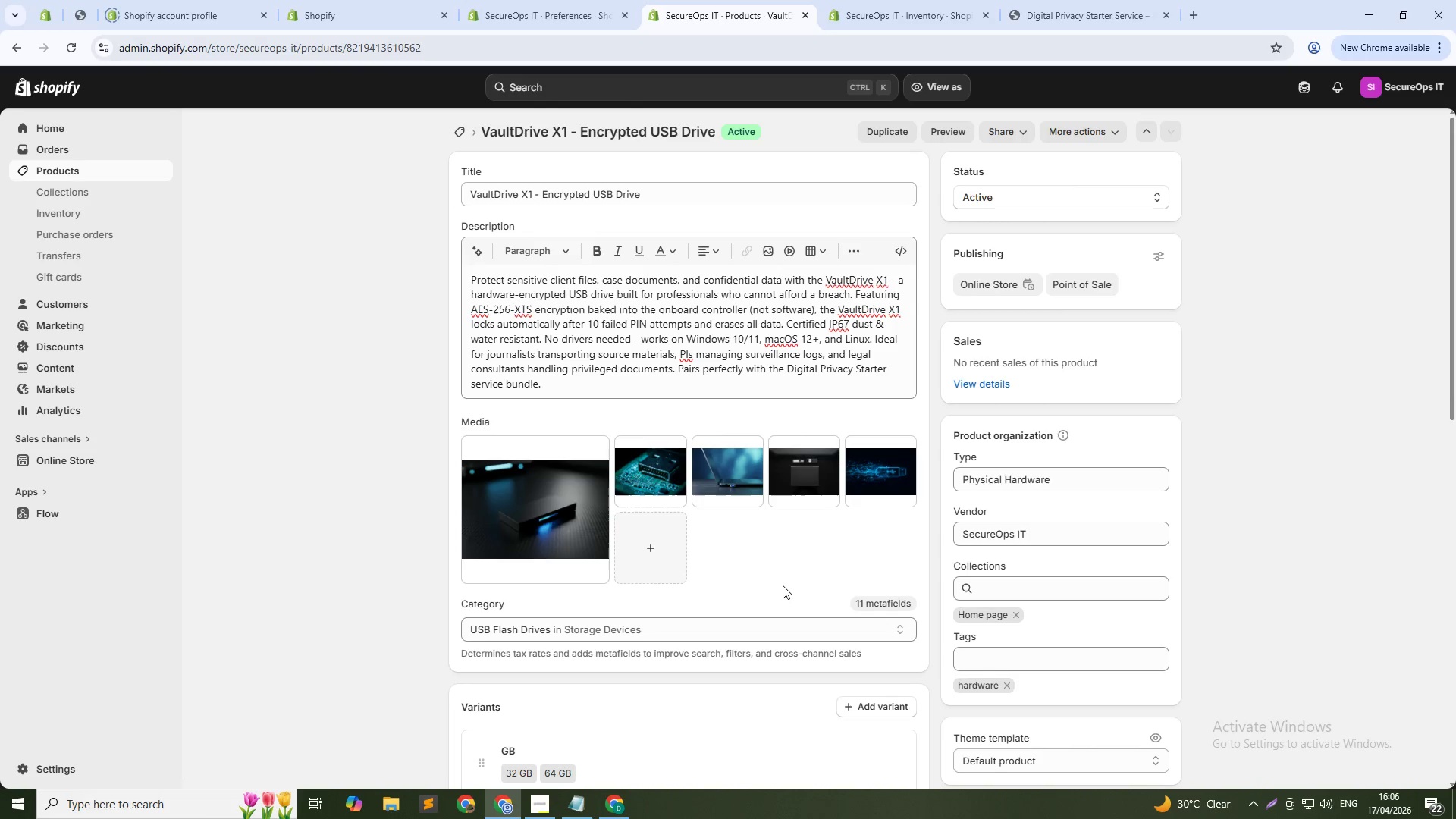 
wait(7.05)
 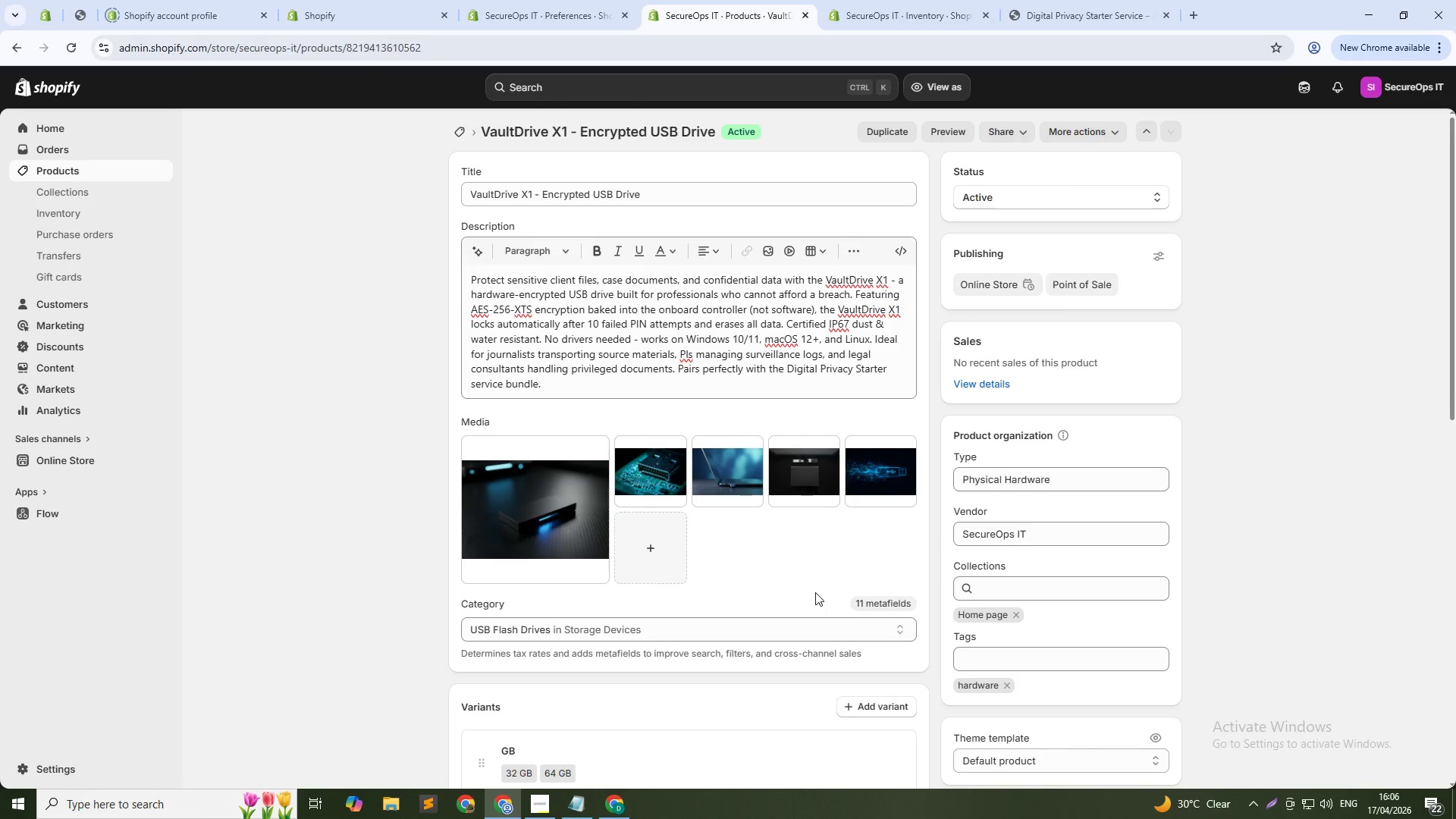 
left_click([646, 554])
 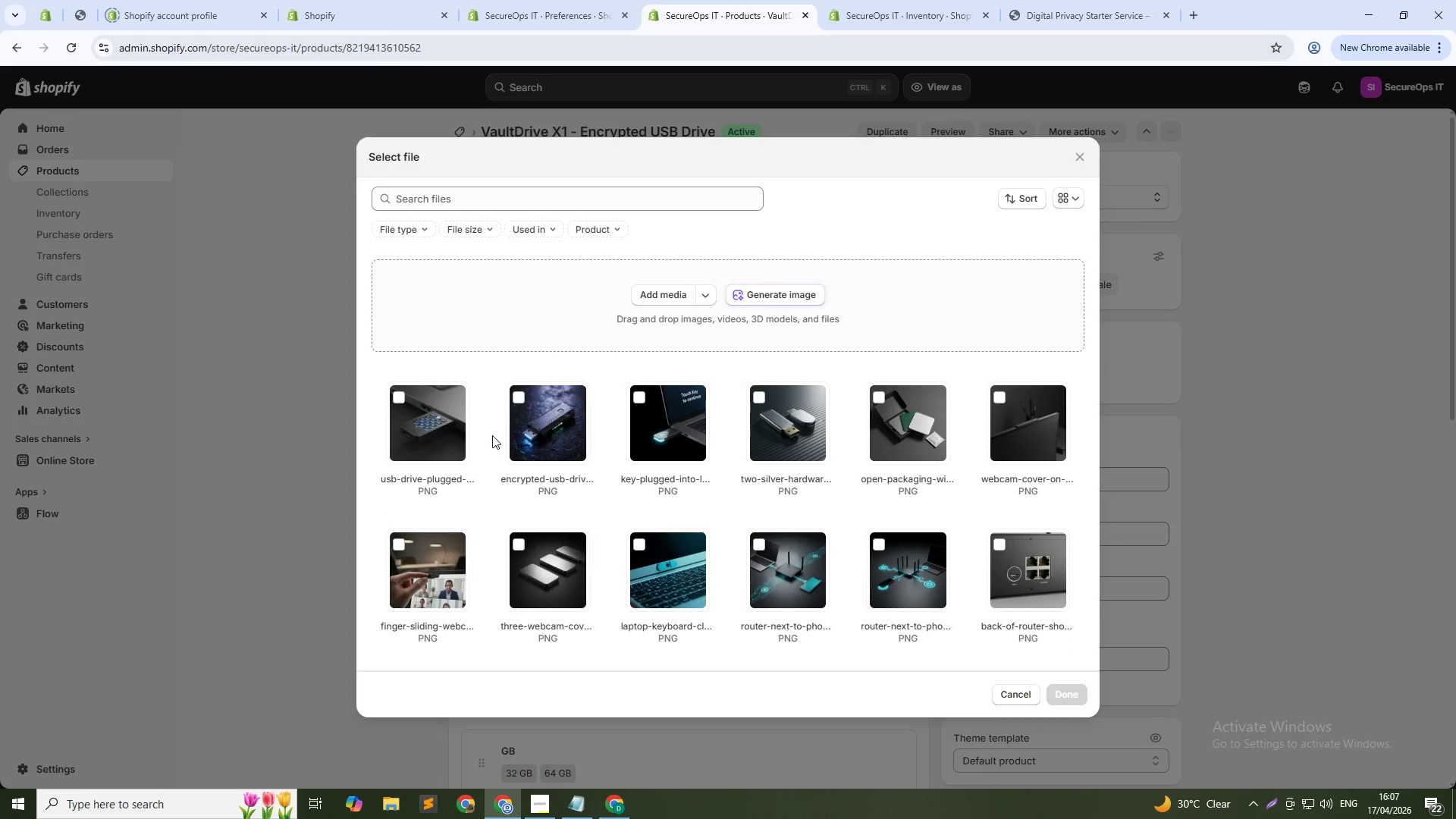 
left_click([522, 433])
 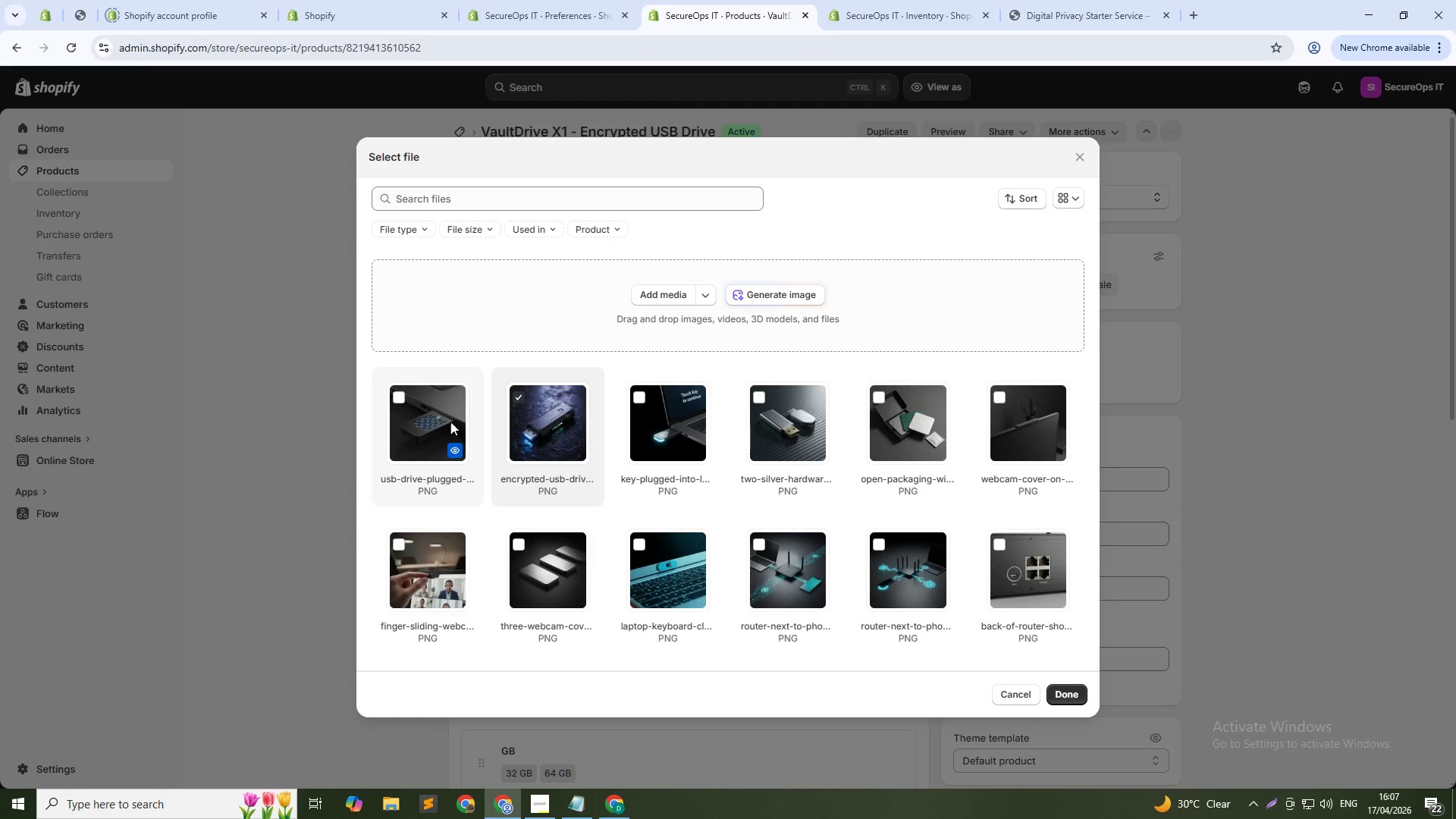 
left_click([450, 422])
 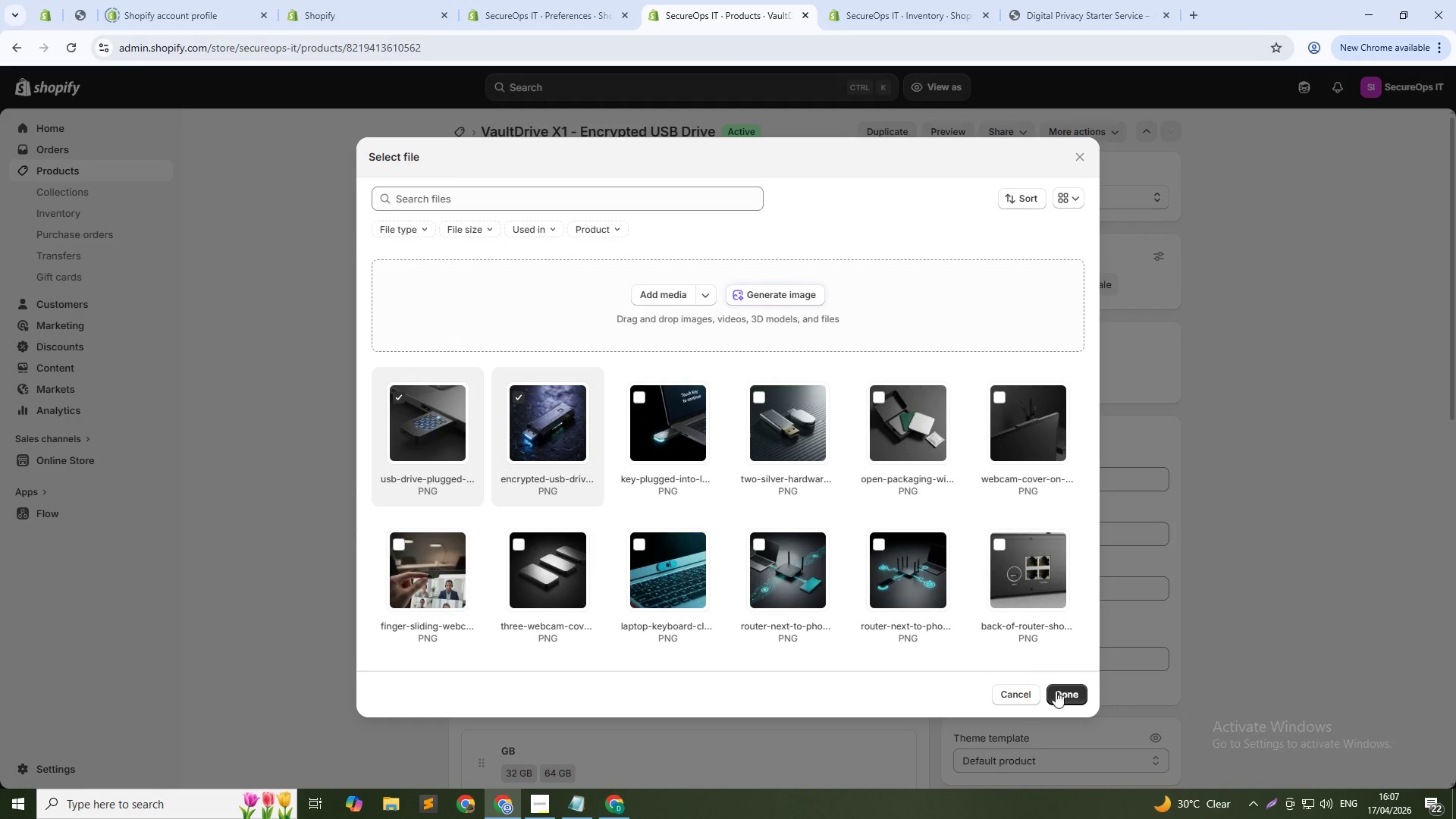 
left_click([1068, 693])
 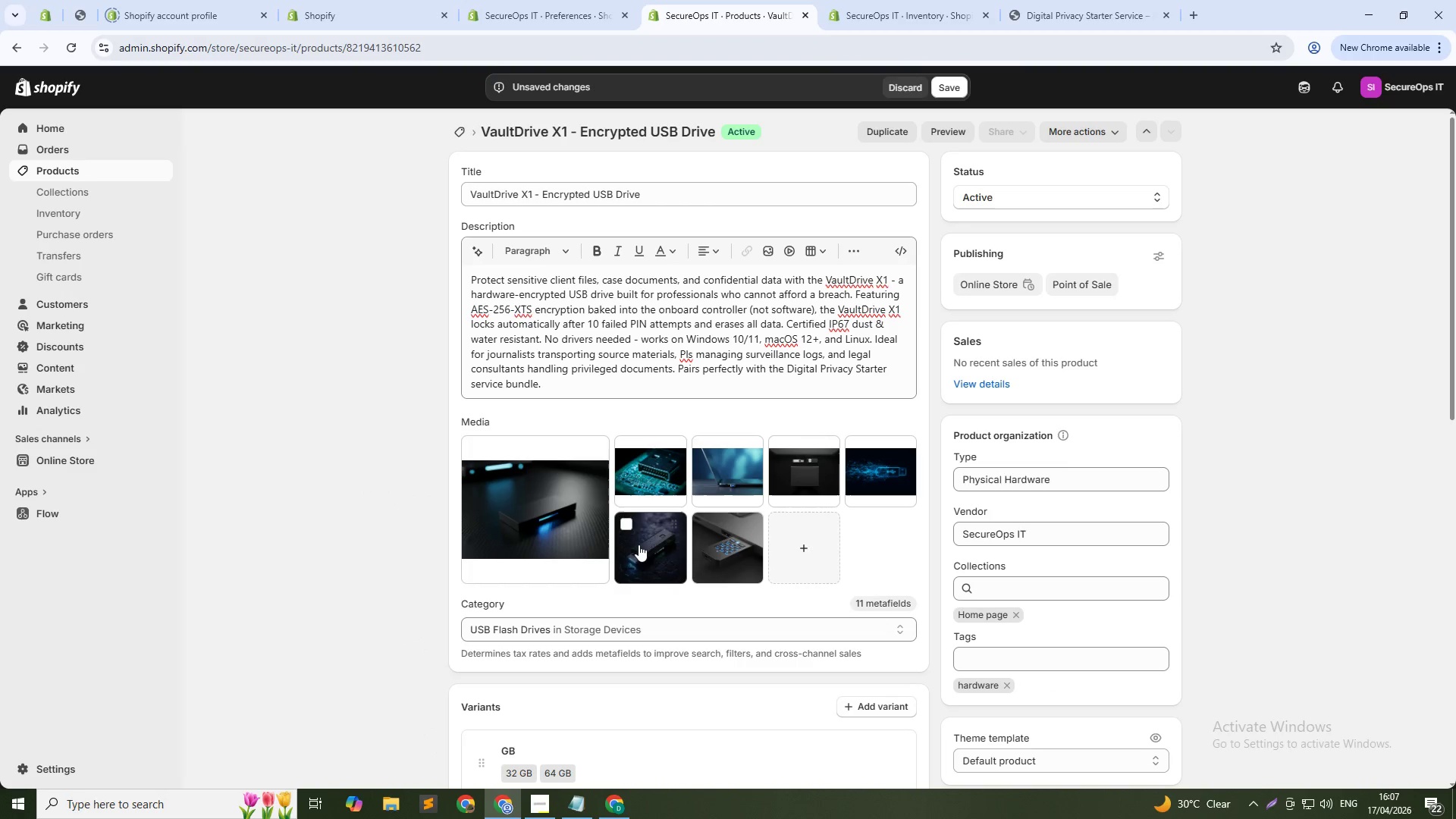 
left_click_drag(start_coordinate=[654, 542], to_coordinate=[566, 515])
 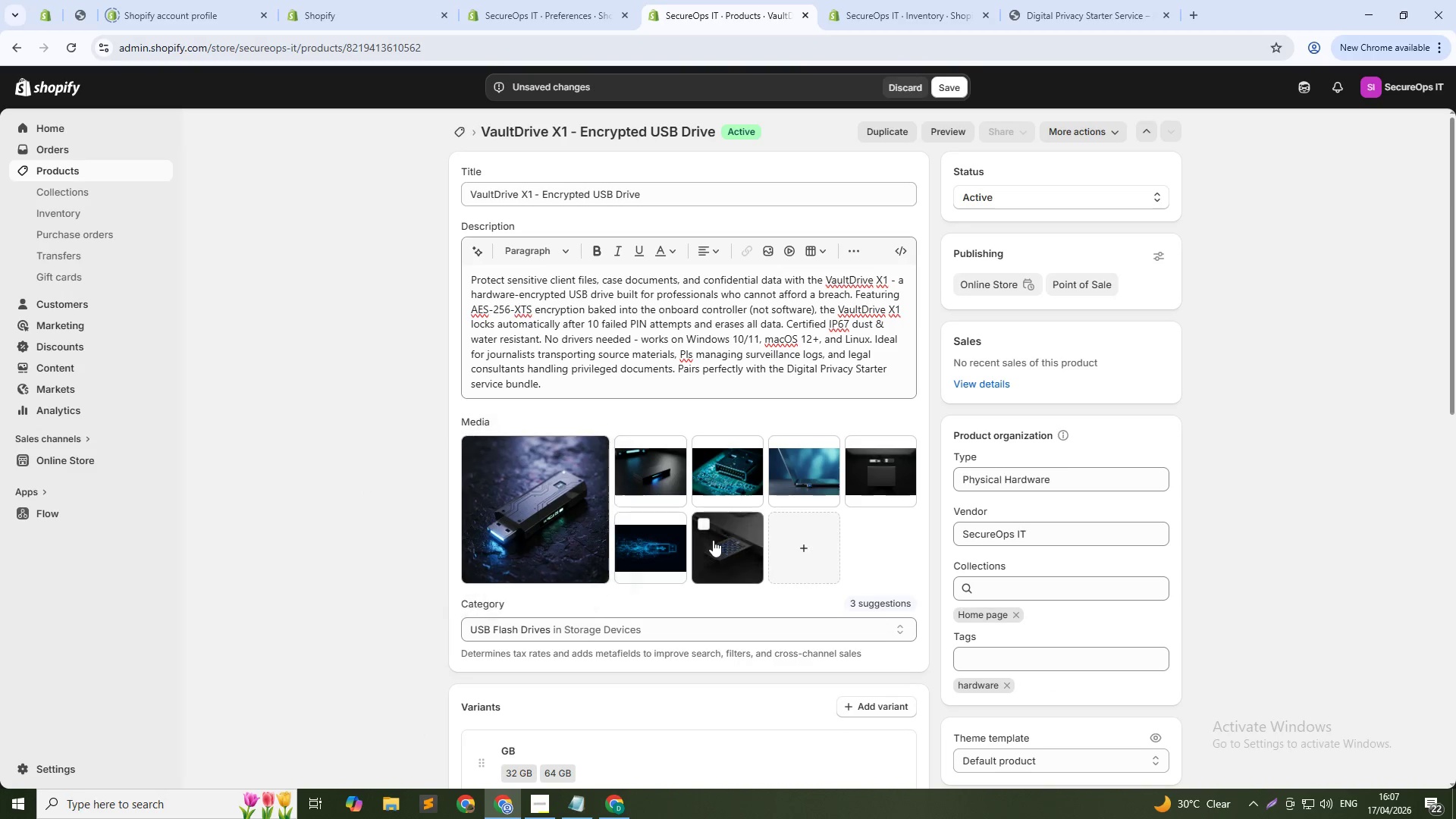 
left_click_drag(start_coordinate=[713, 540], to_coordinate=[641, 479])
 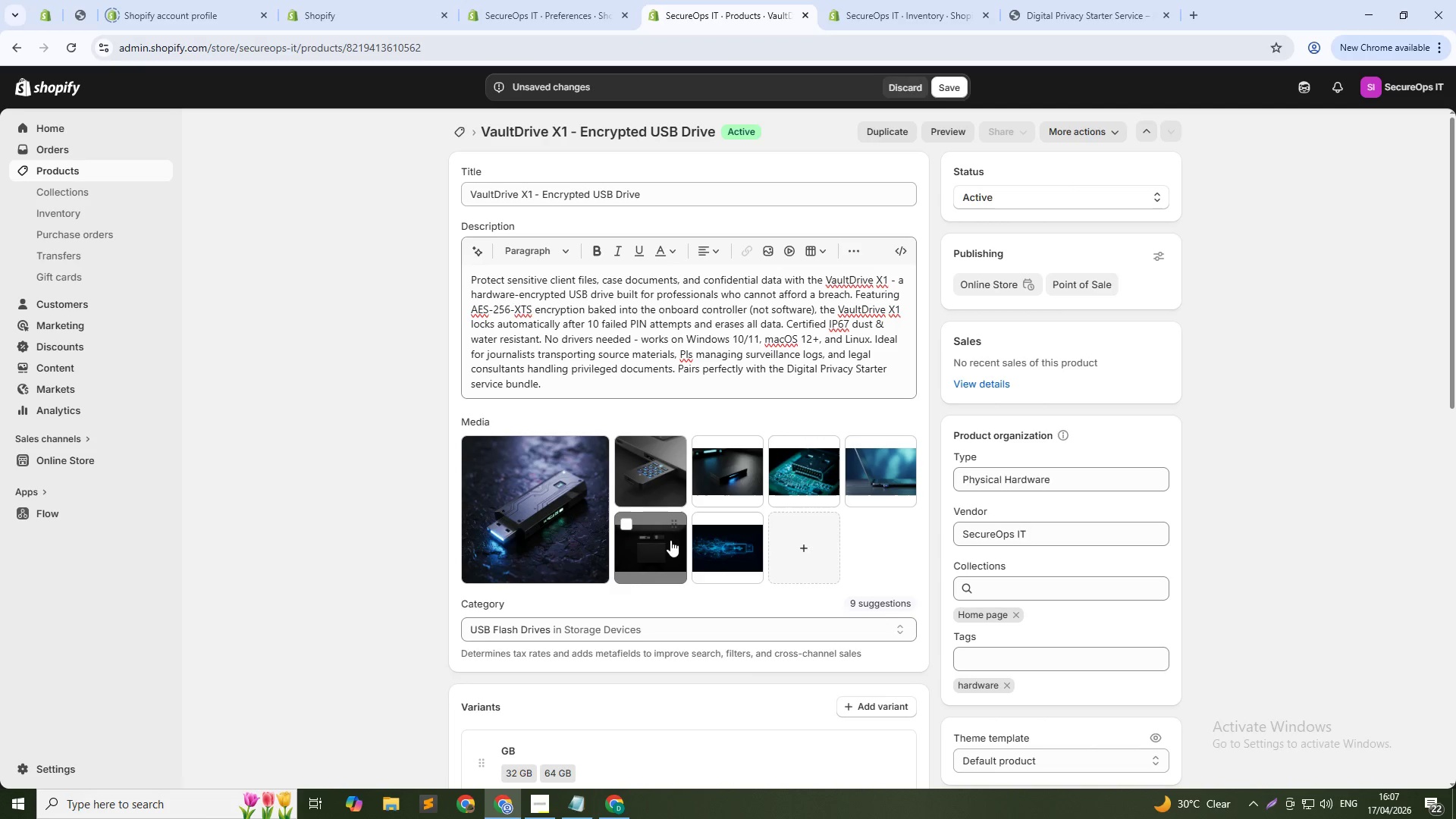 
wait(7.42)
 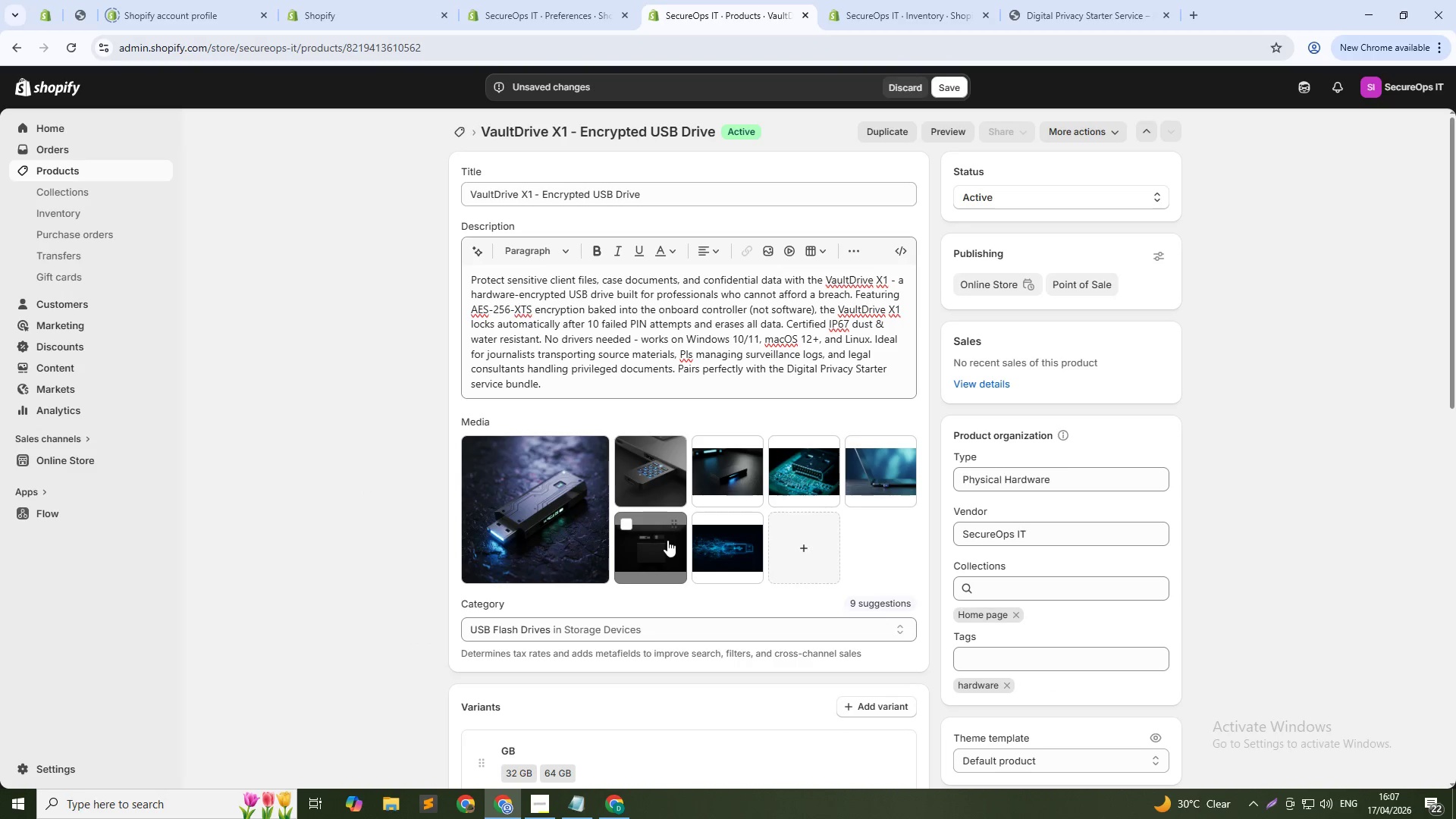 
left_click([620, 519])
 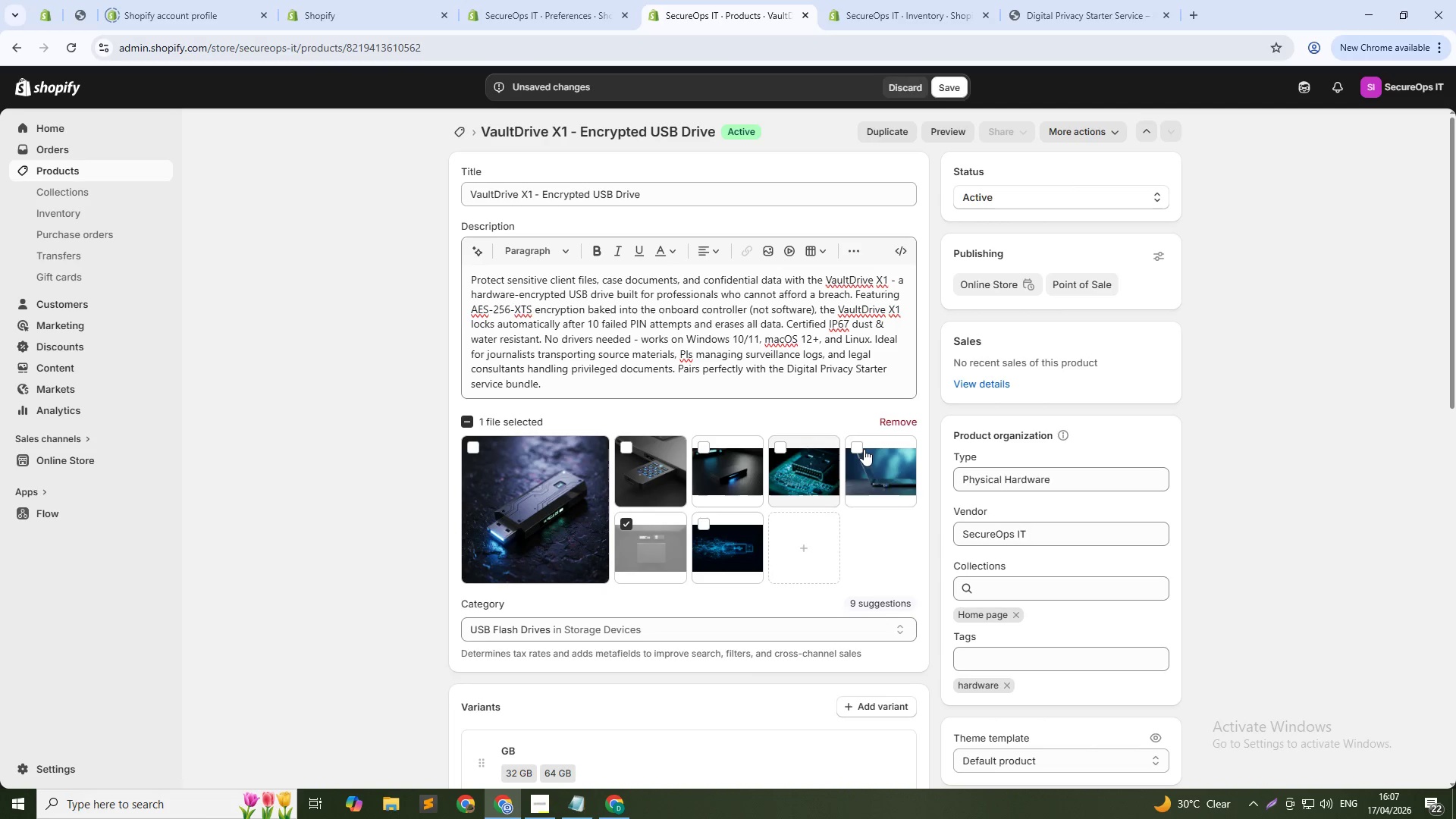 
left_click([858, 444])
 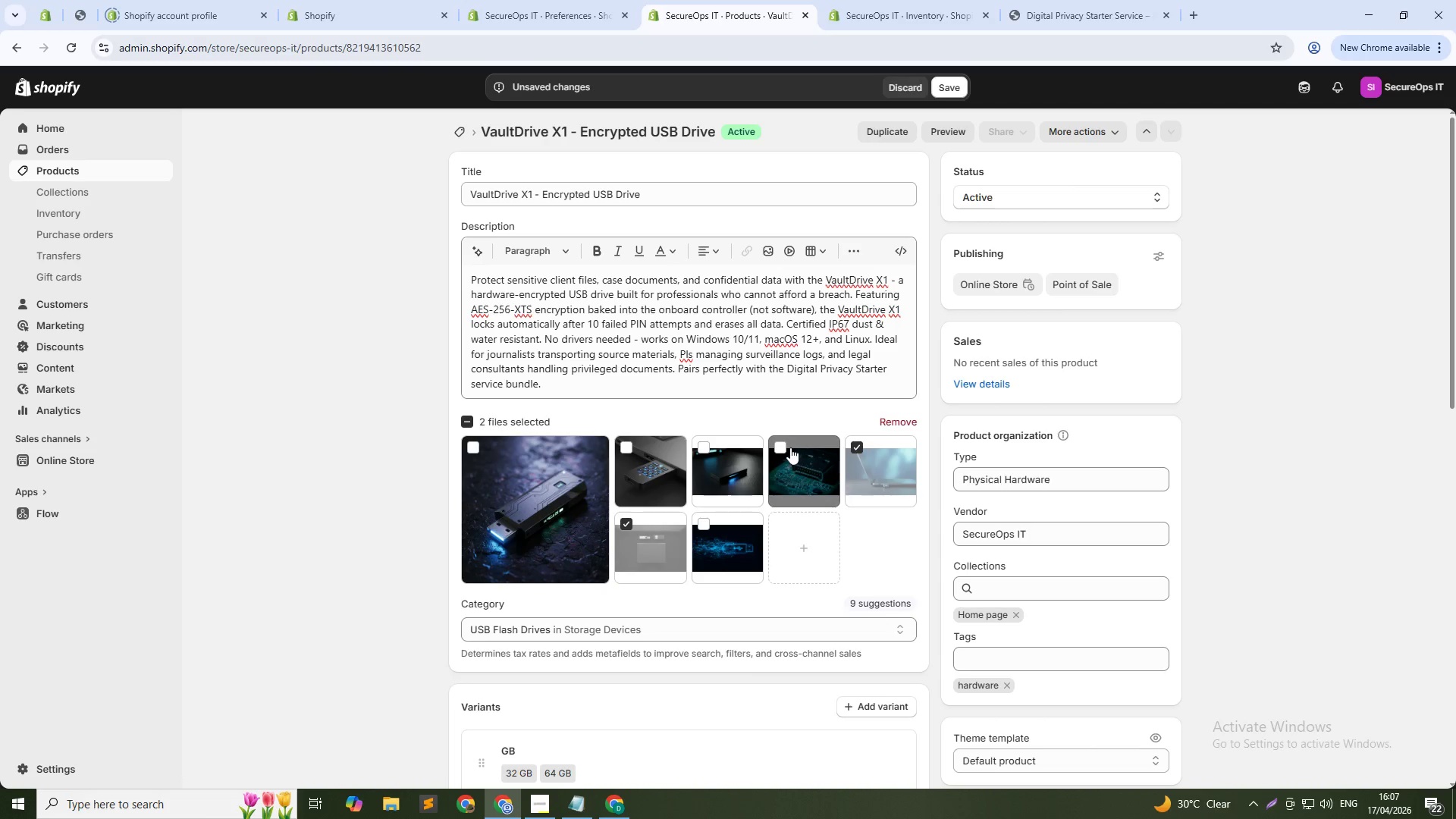 
left_click([782, 446])
 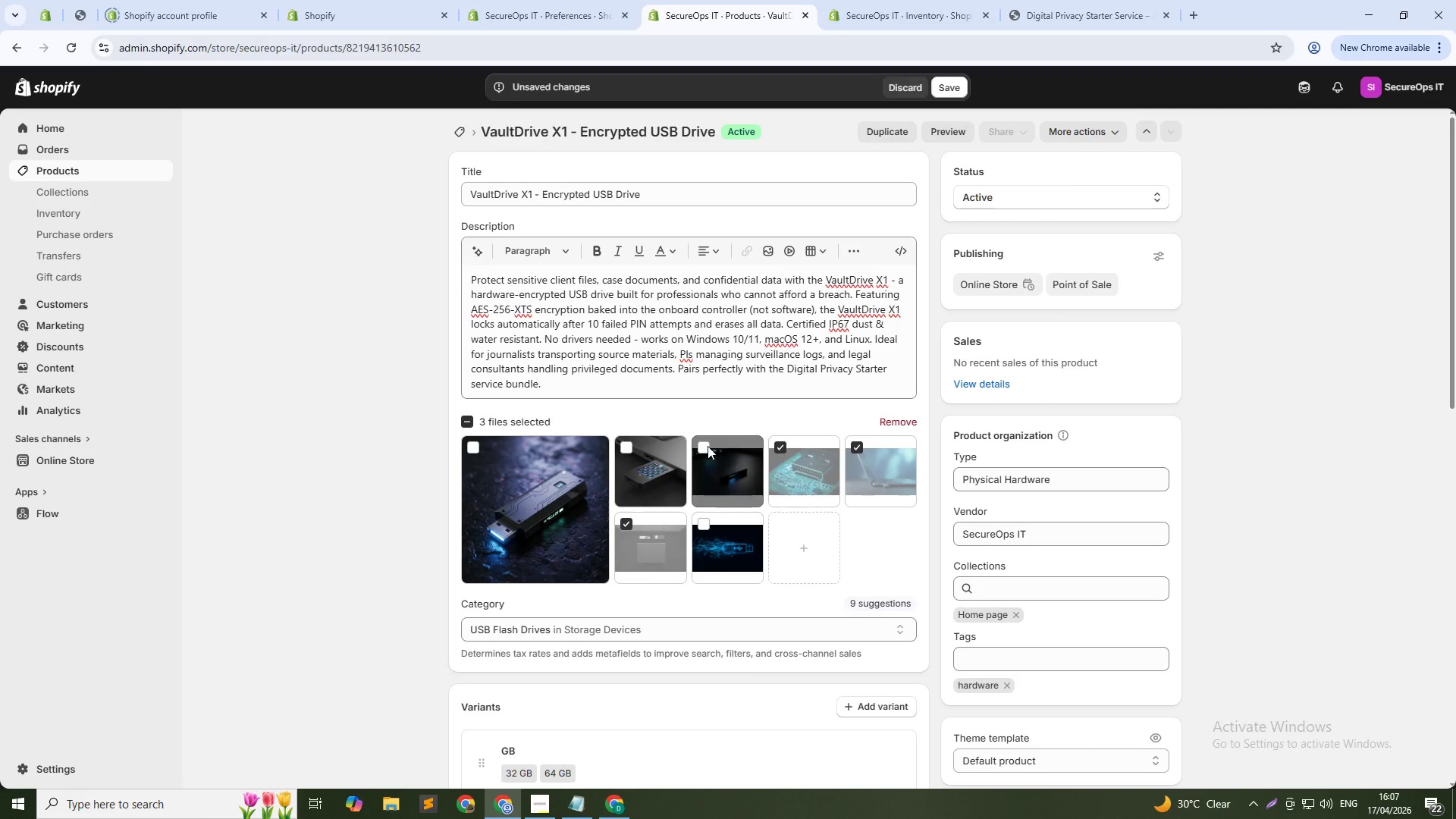 
left_click([705, 446])
 